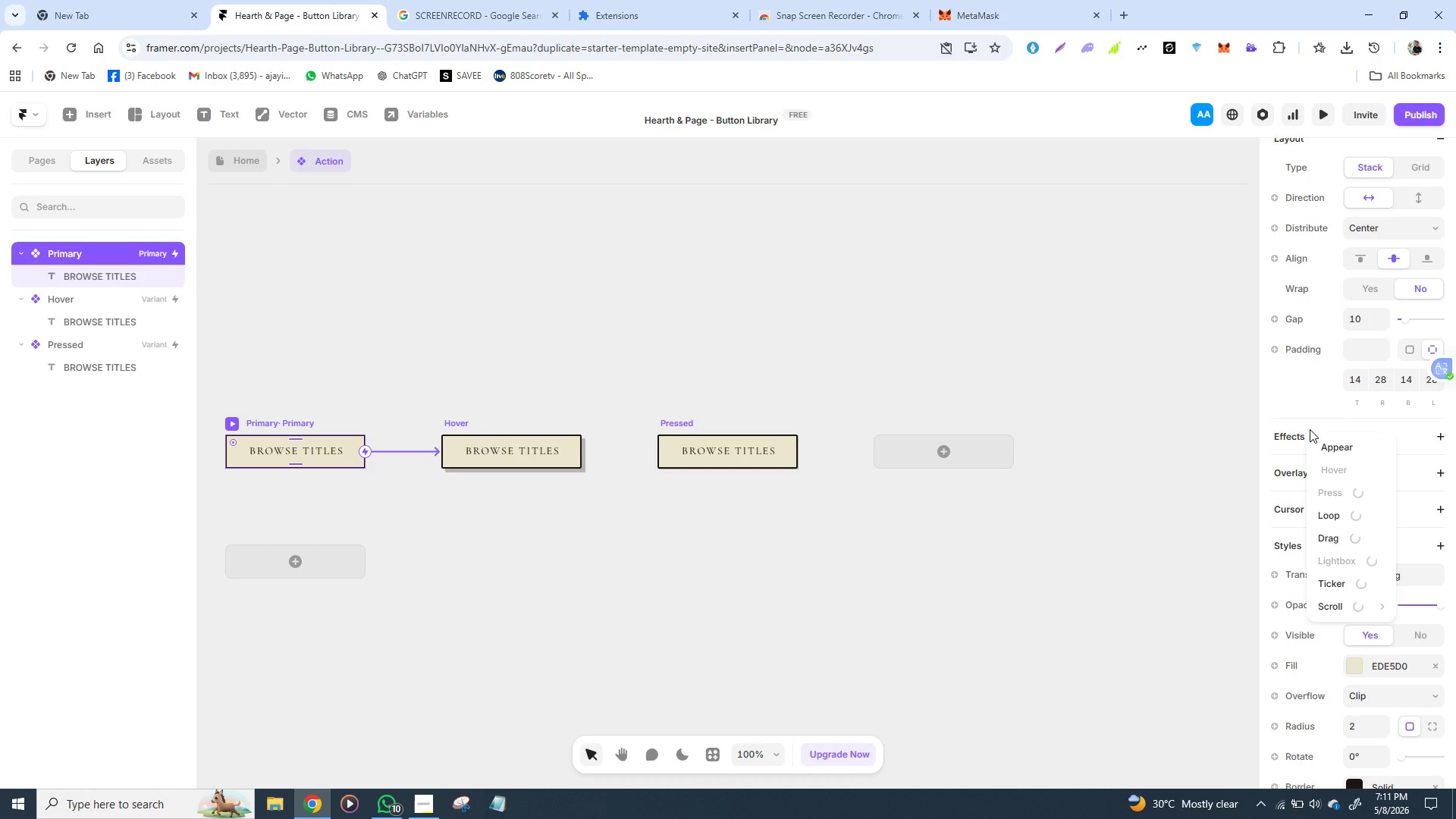 
left_click([1083, 524])
 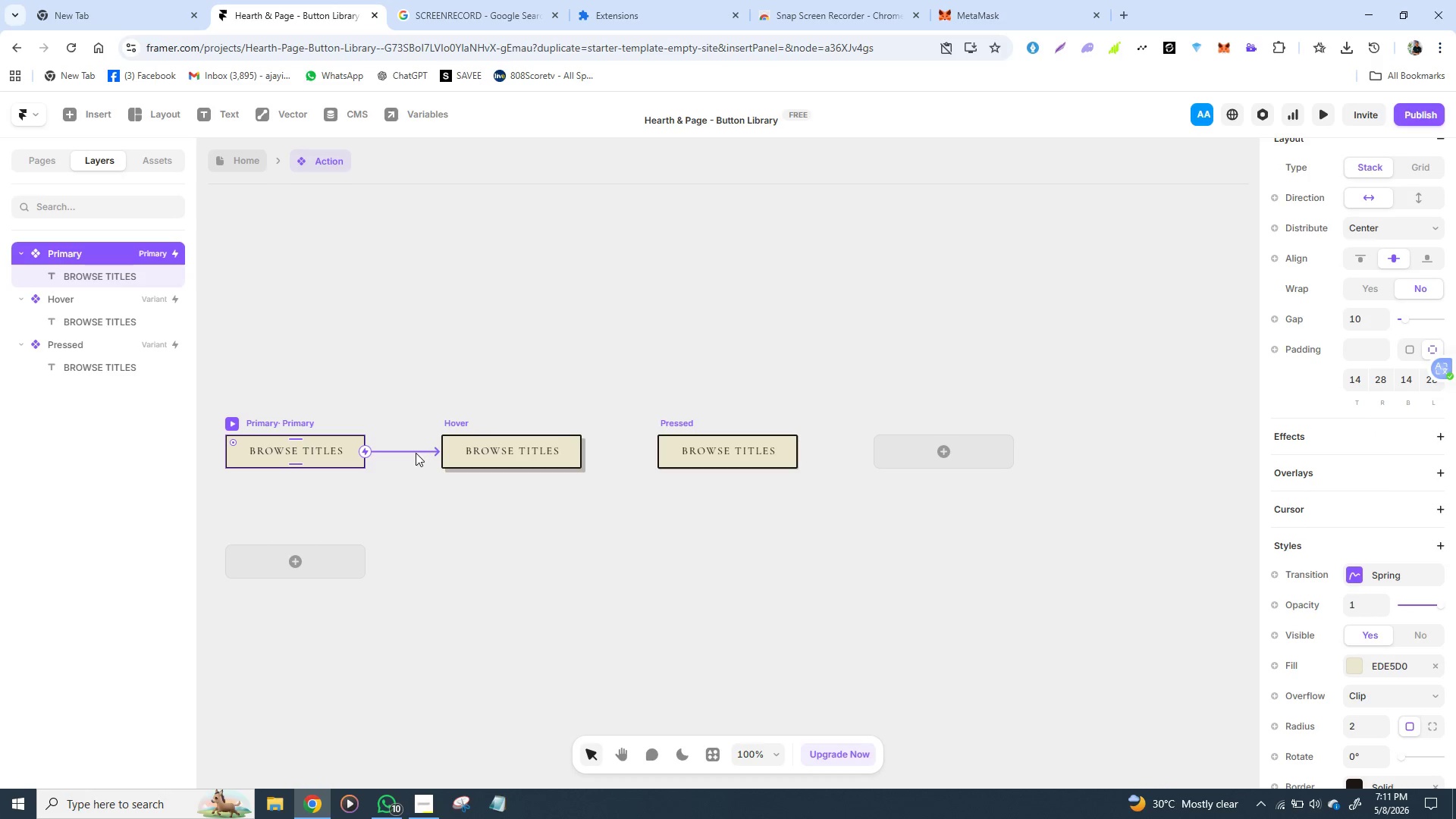 
left_click([413, 452])
 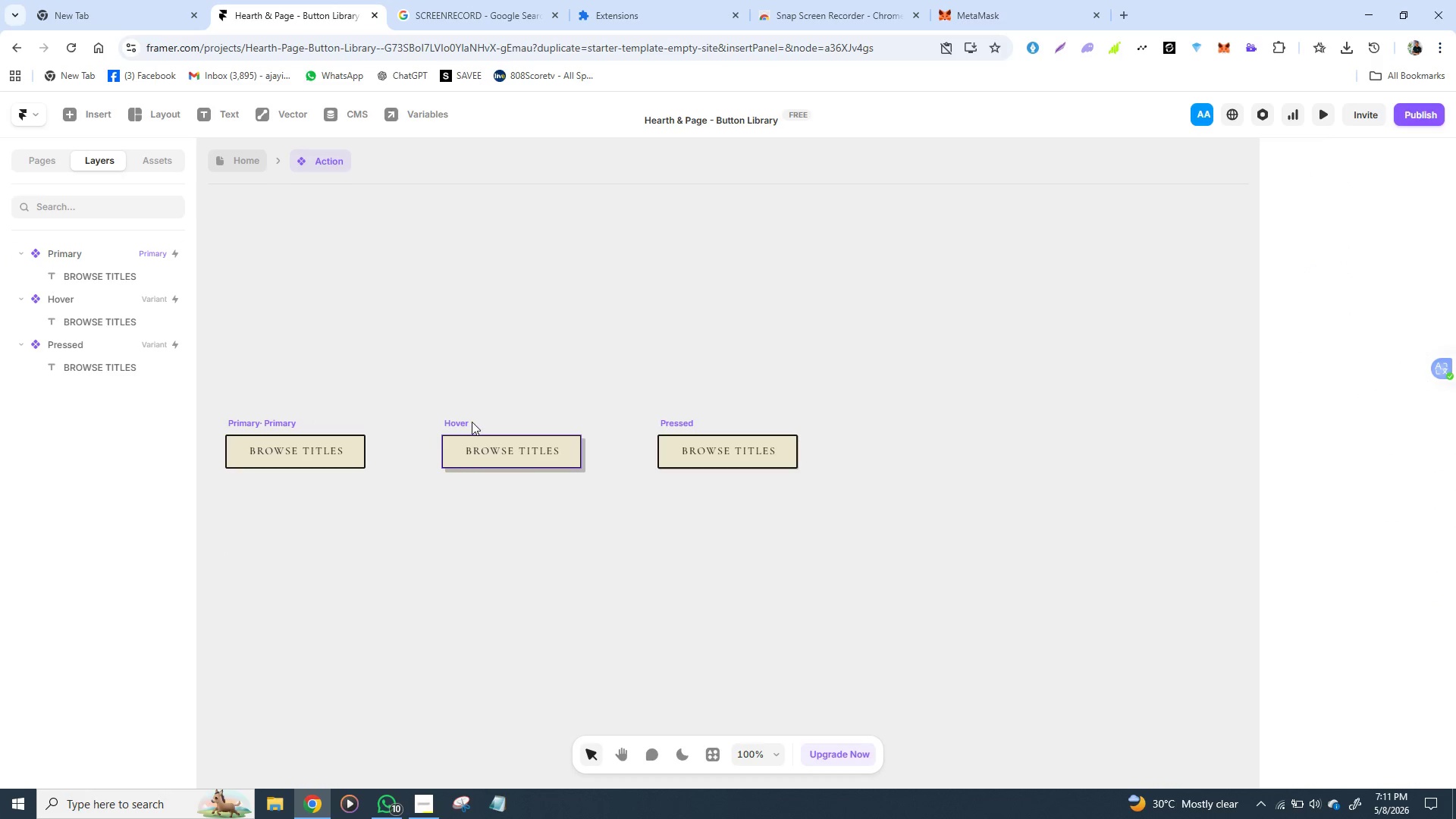 
left_click([465, 422])
 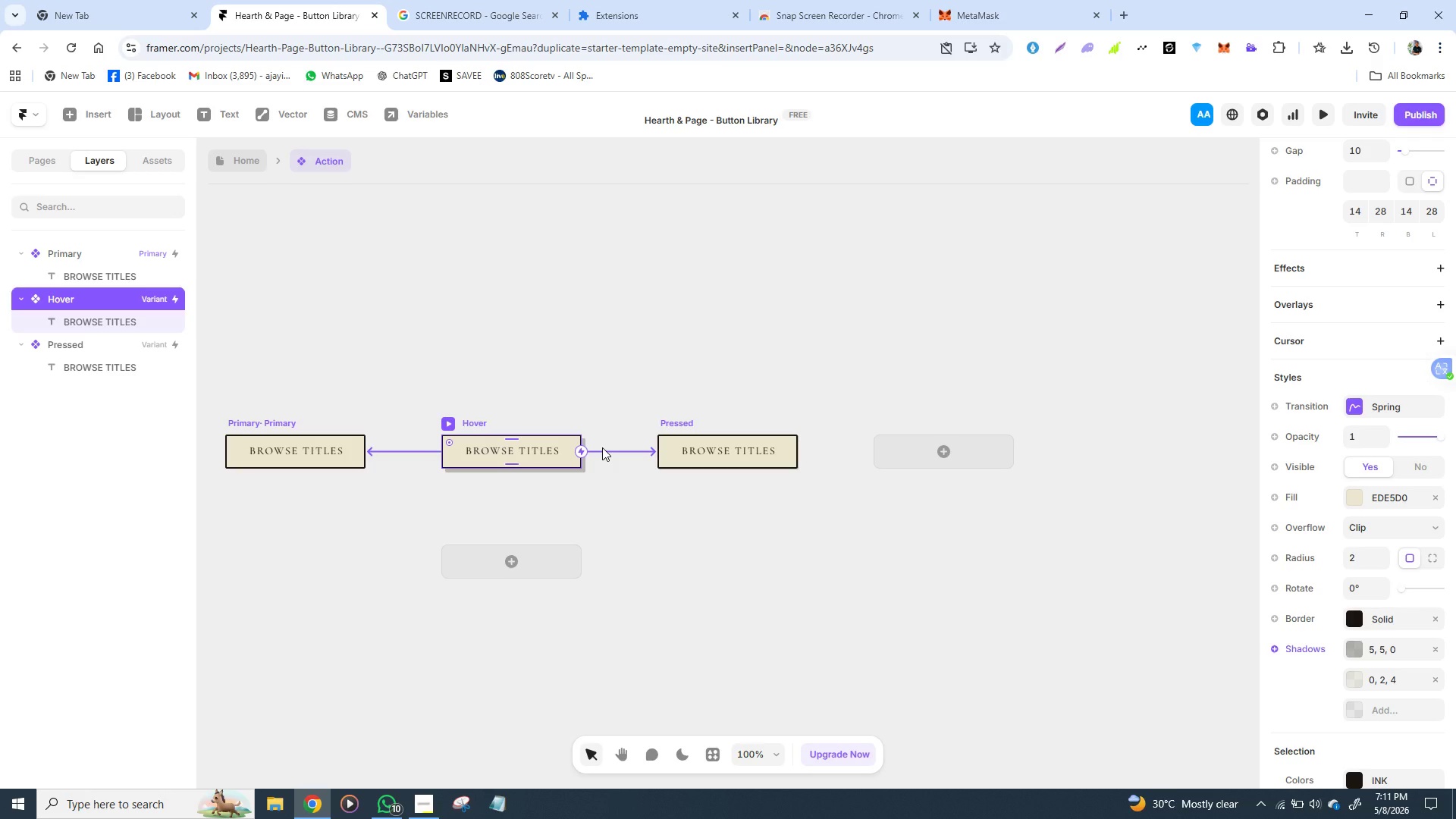 
left_click([602, 447])
 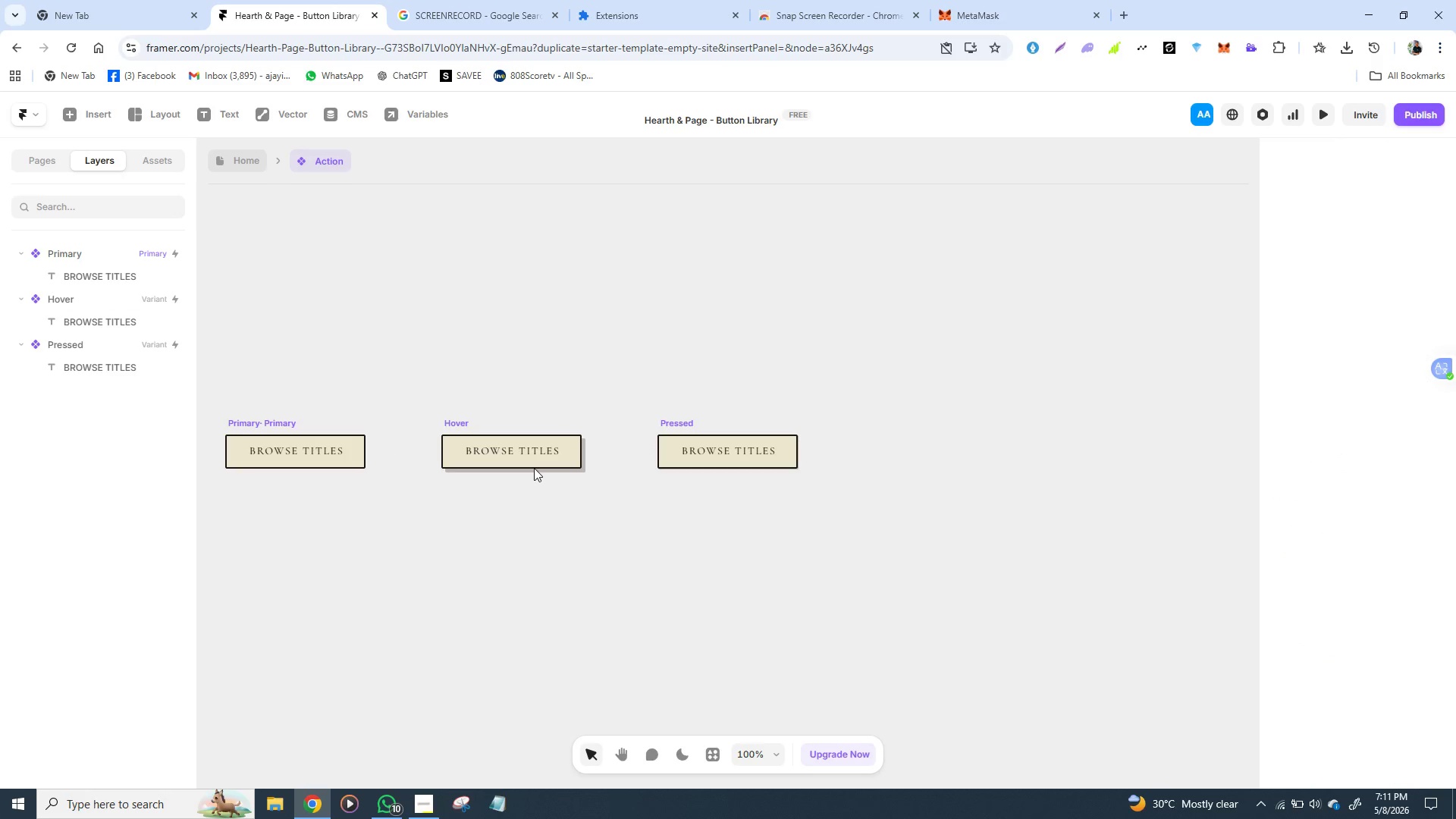 
left_click([534, 468])
 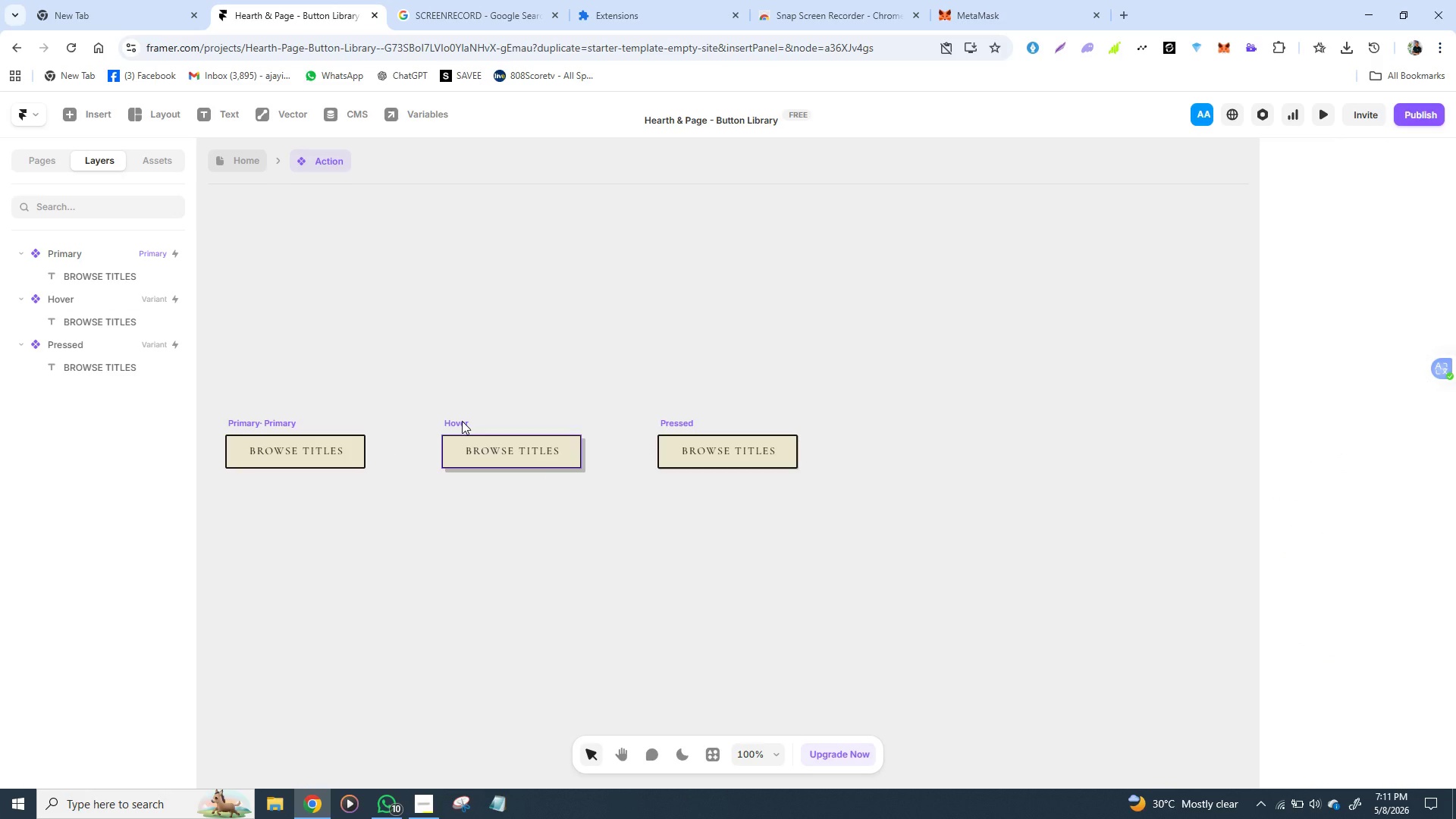 
left_click([462, 421])
 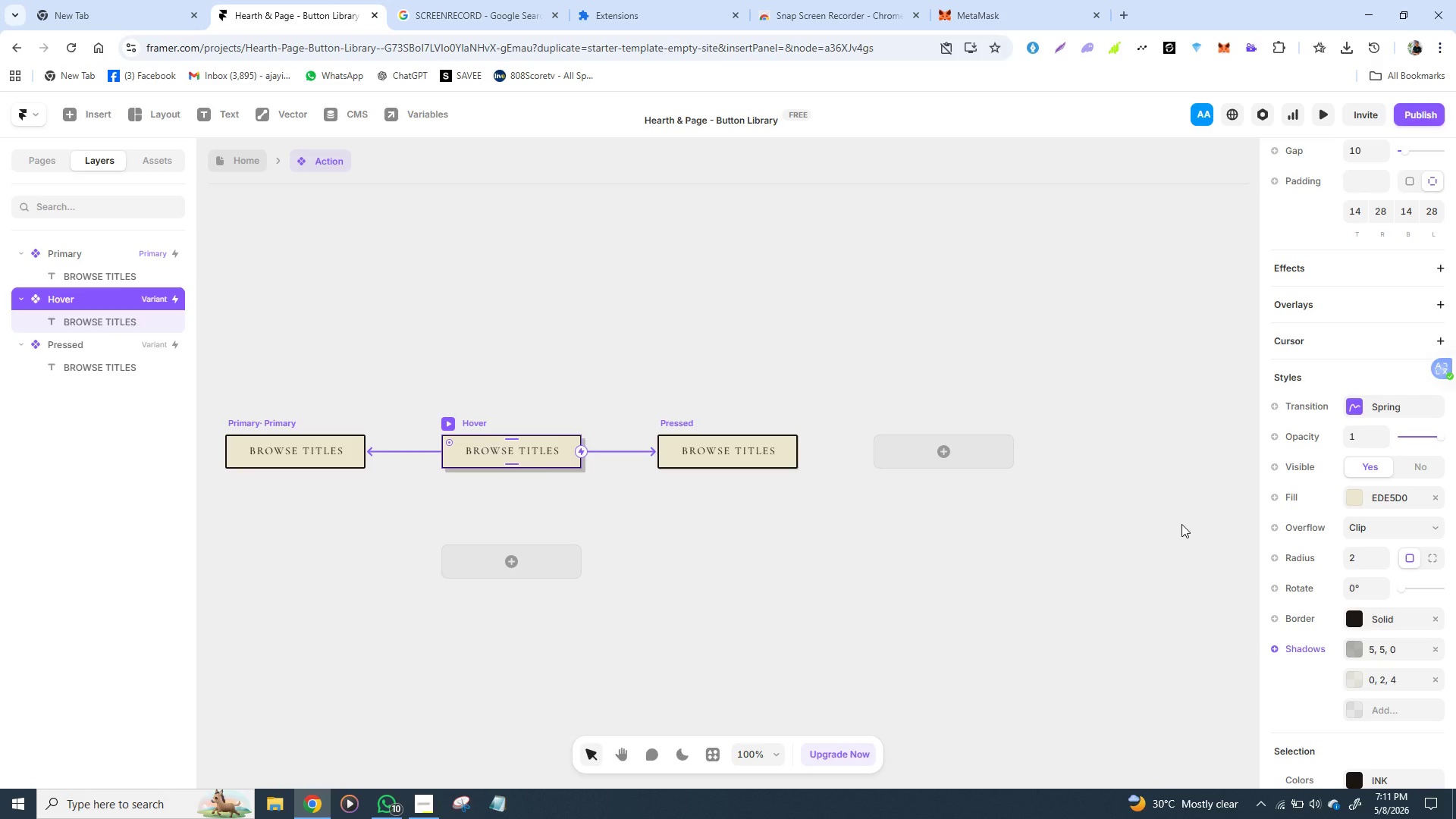 
mouse_move([1322, 384])
 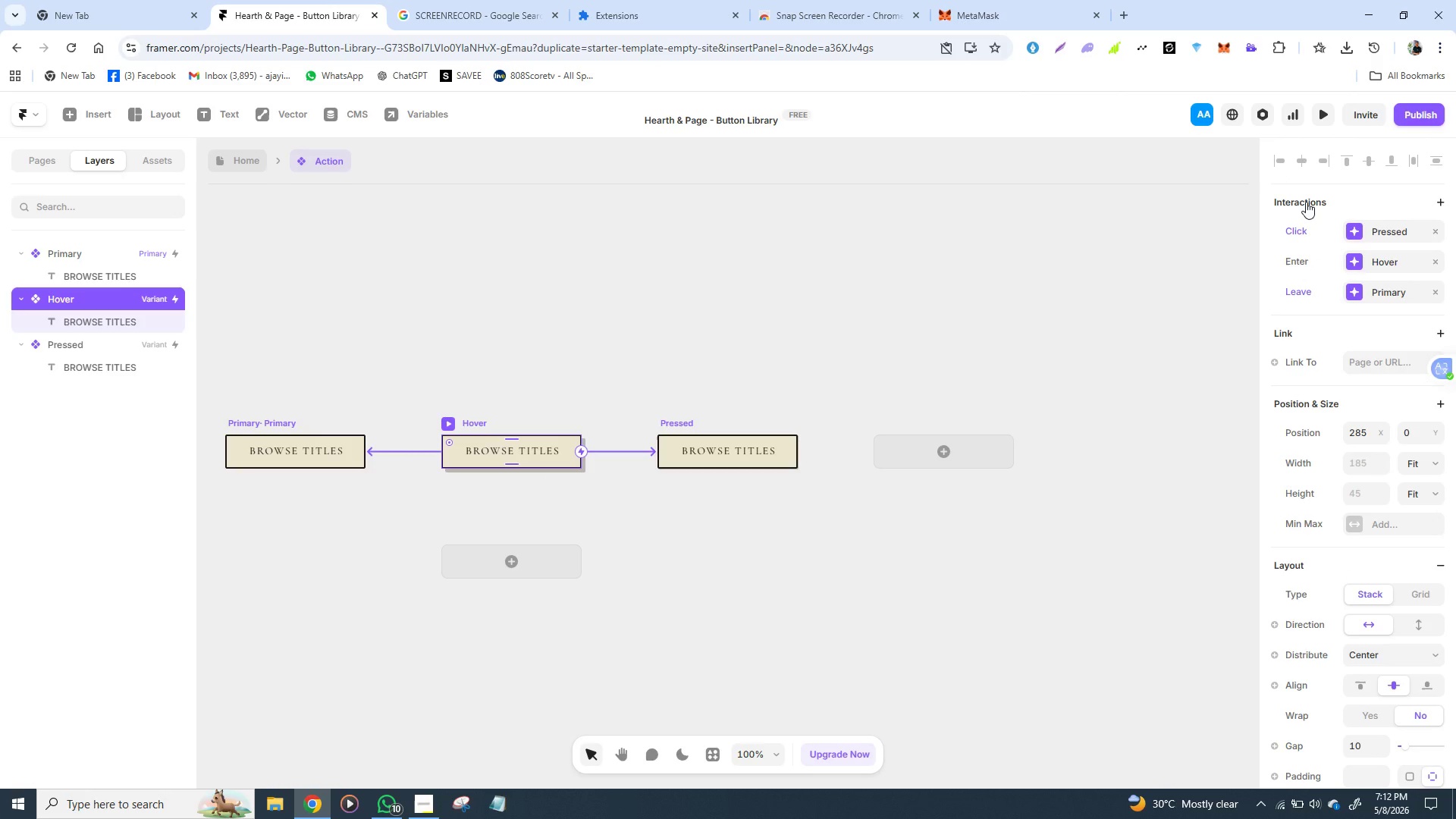 
left_click([1306, 202])
 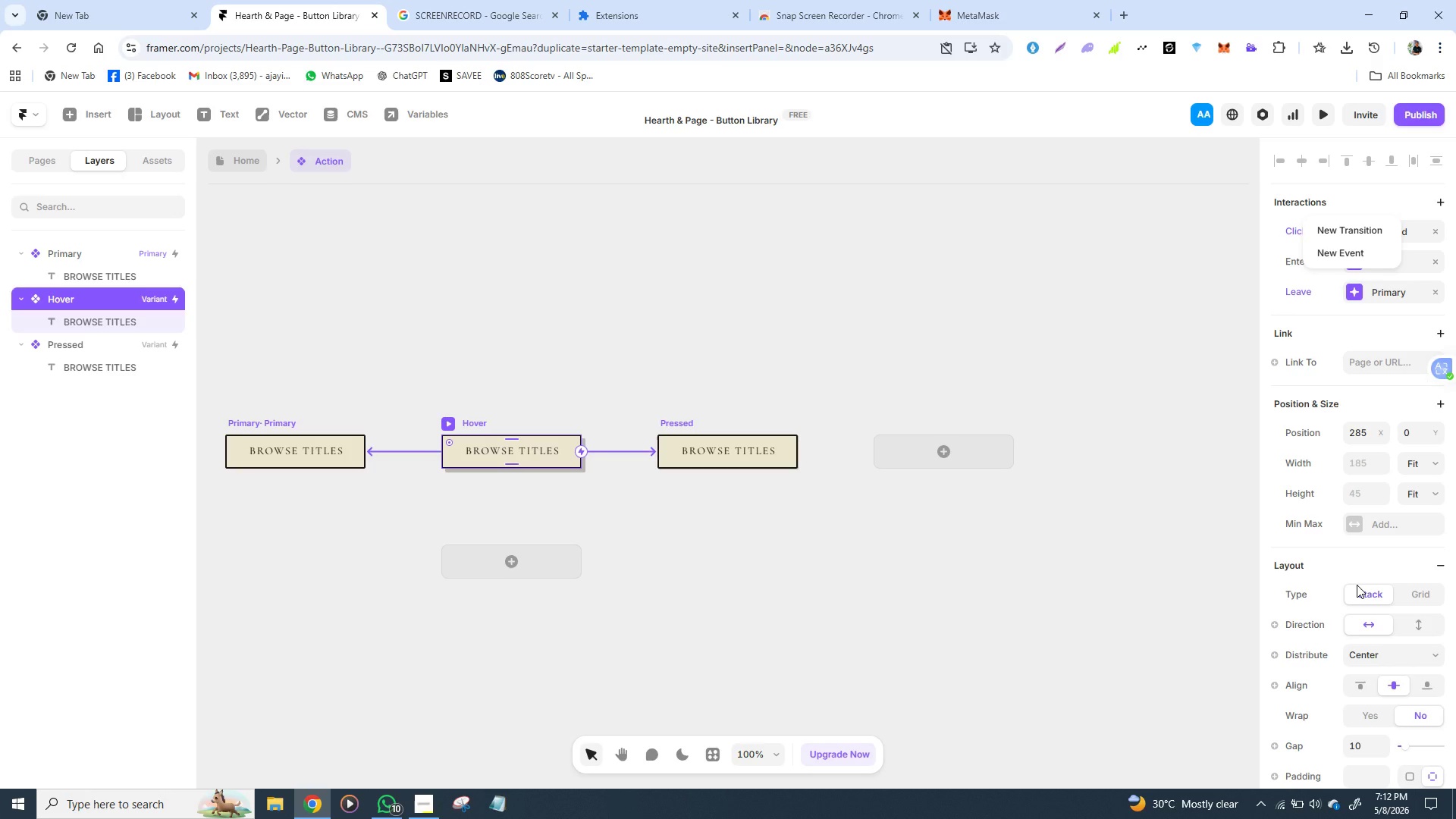 
left_click([1179, 571])
 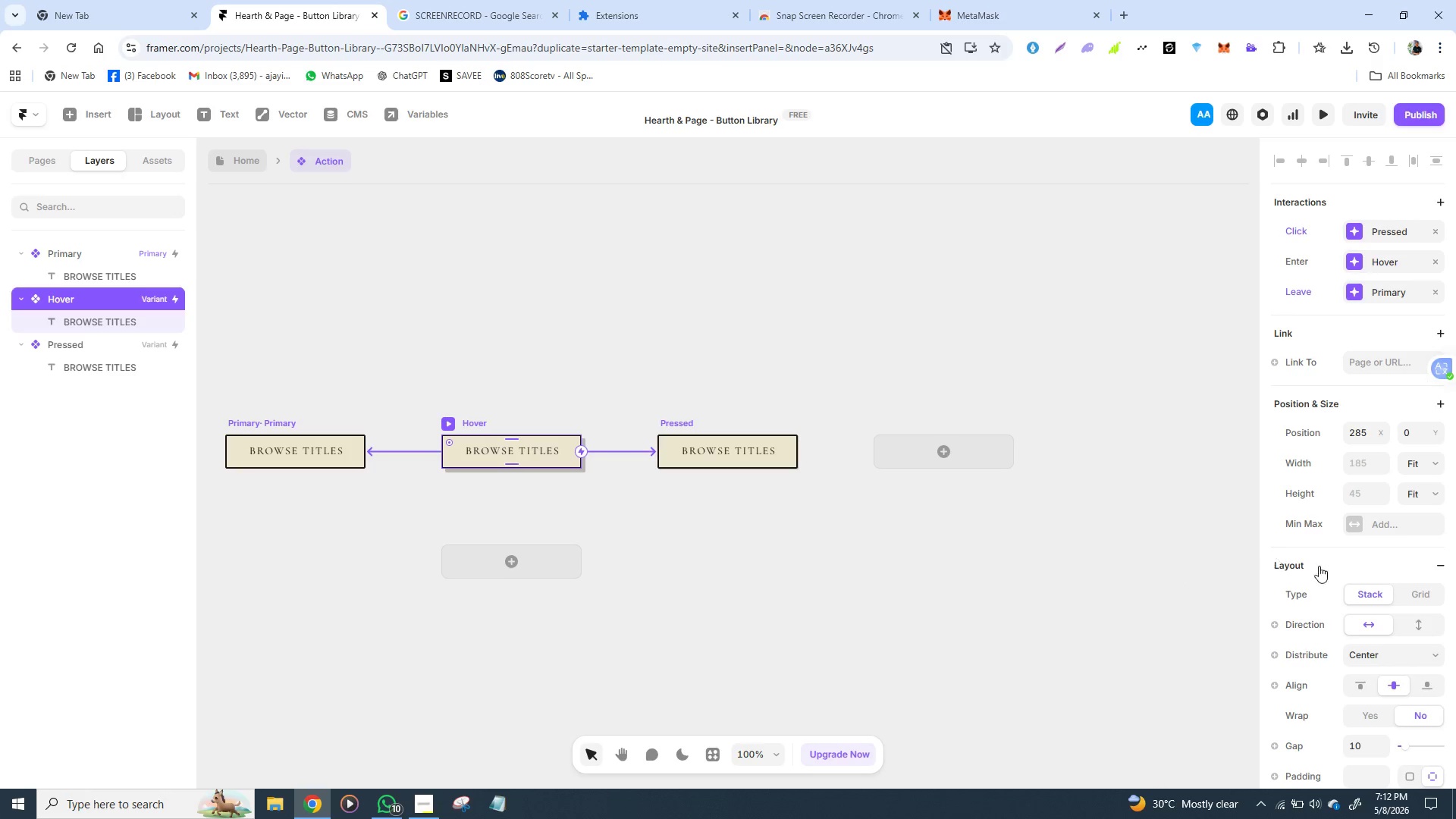 
mouse_move([1351, 579])
 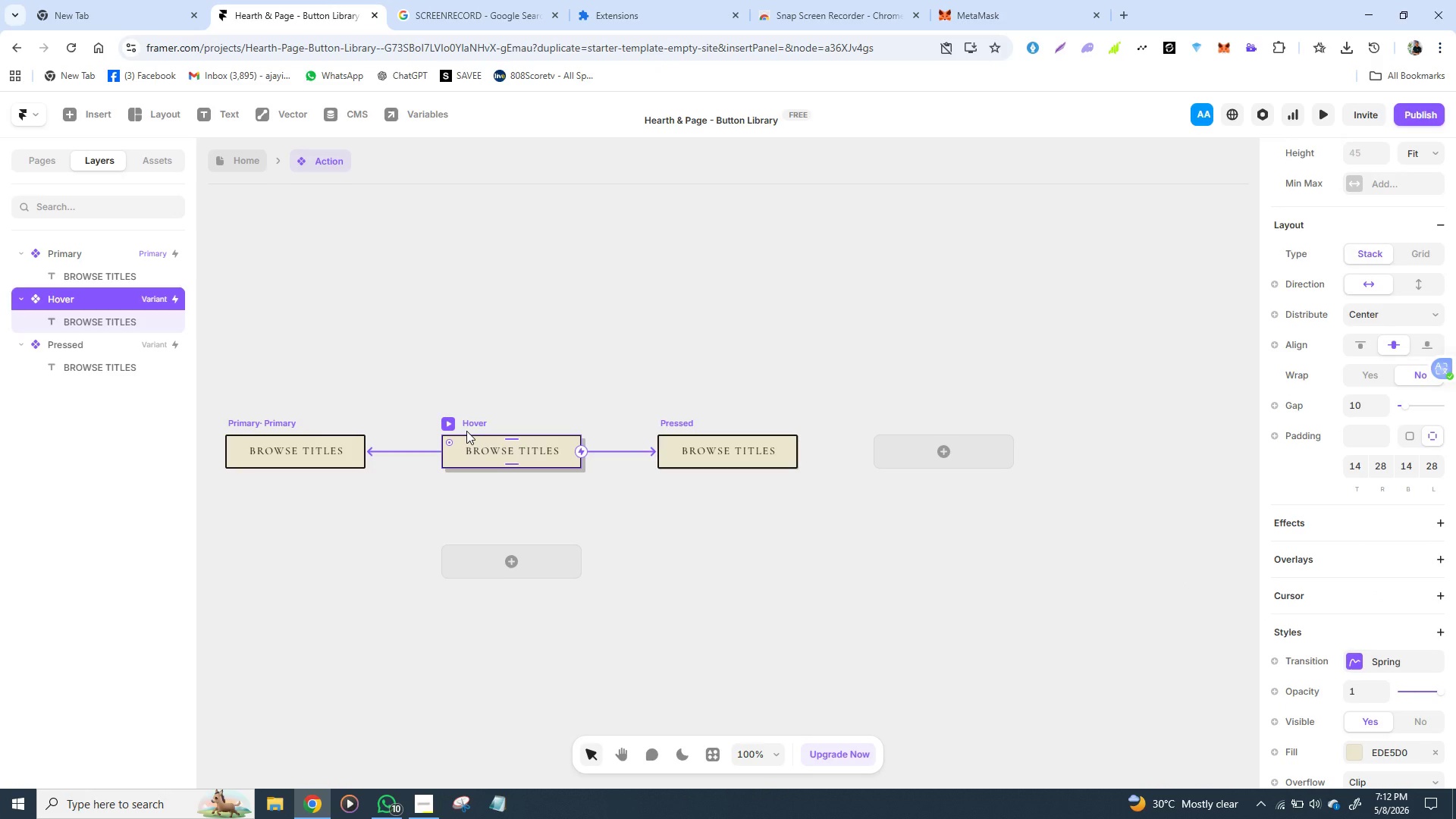 
left_click([466, 431])
 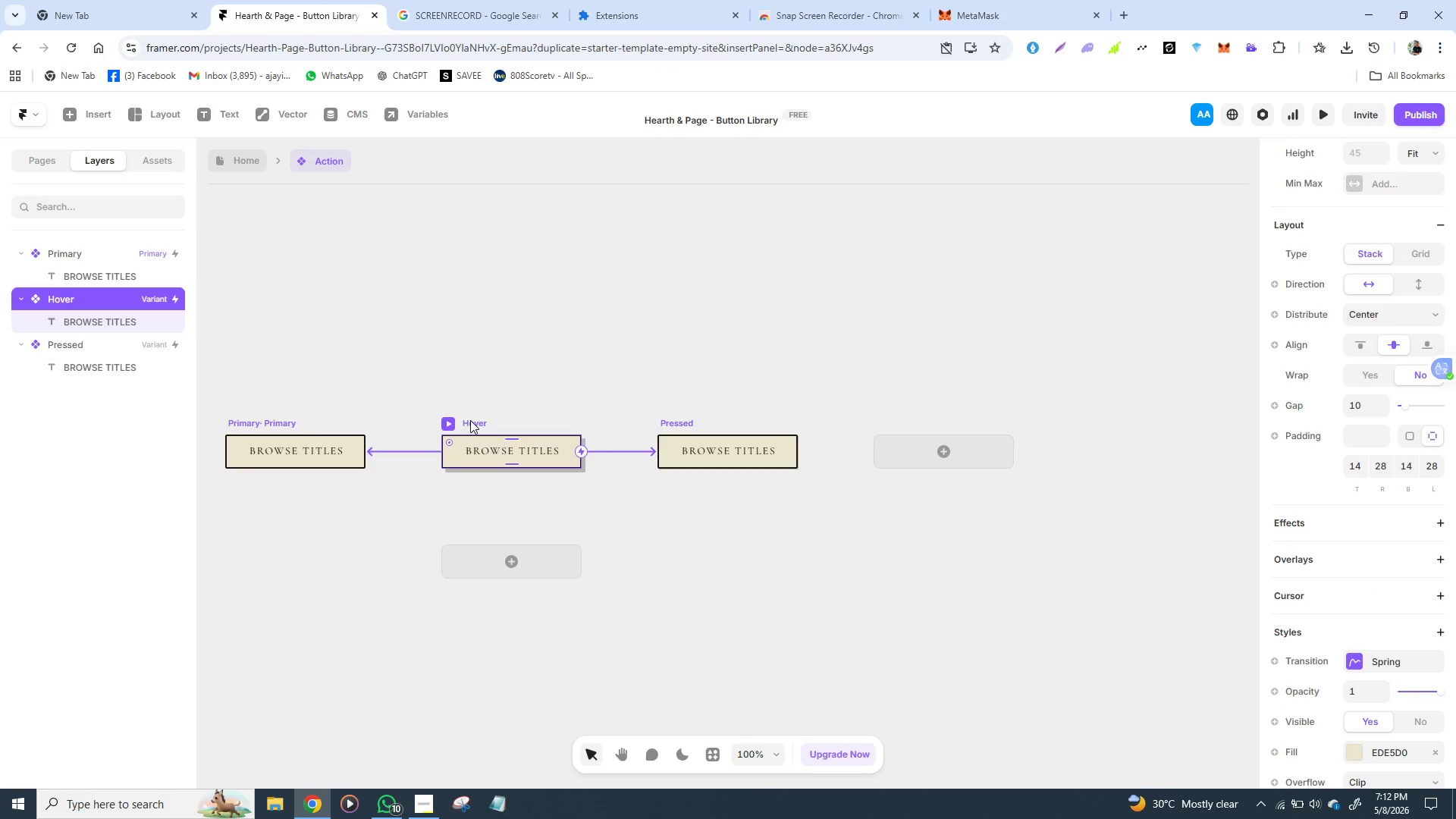 
left_click([470, 420])
 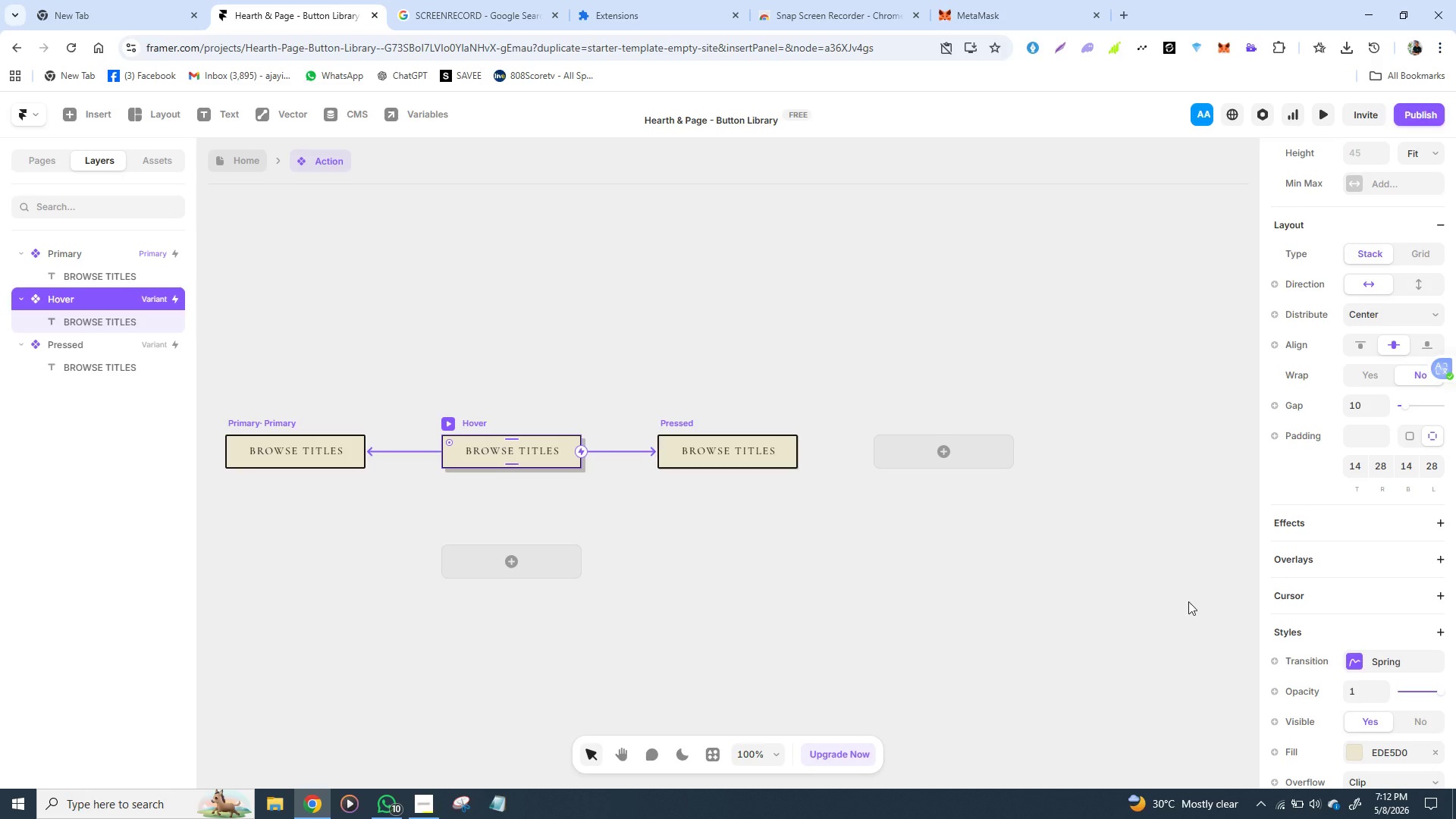 
mouse_move([1327, 596])
 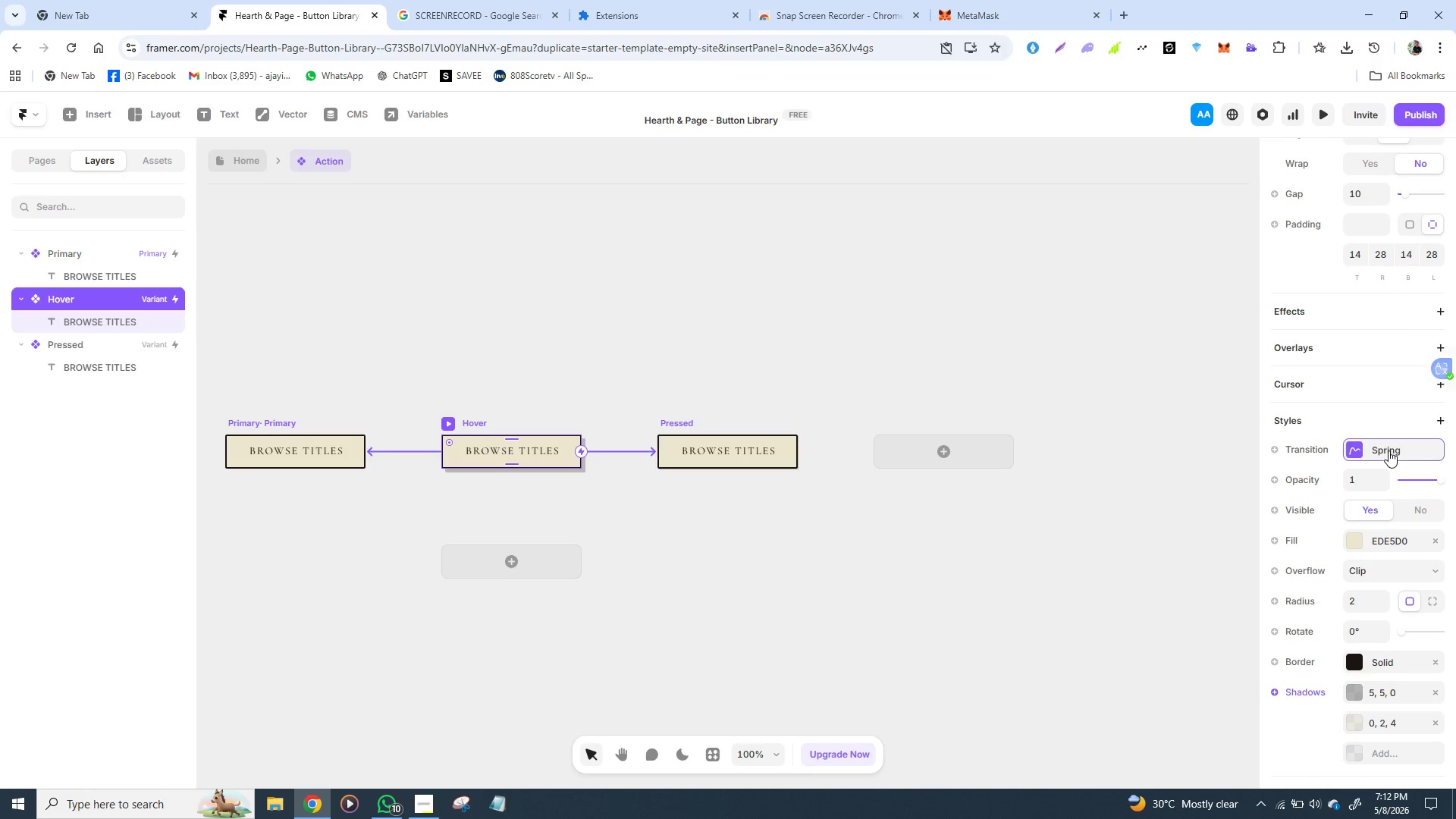 
left_click([1389, 450])
 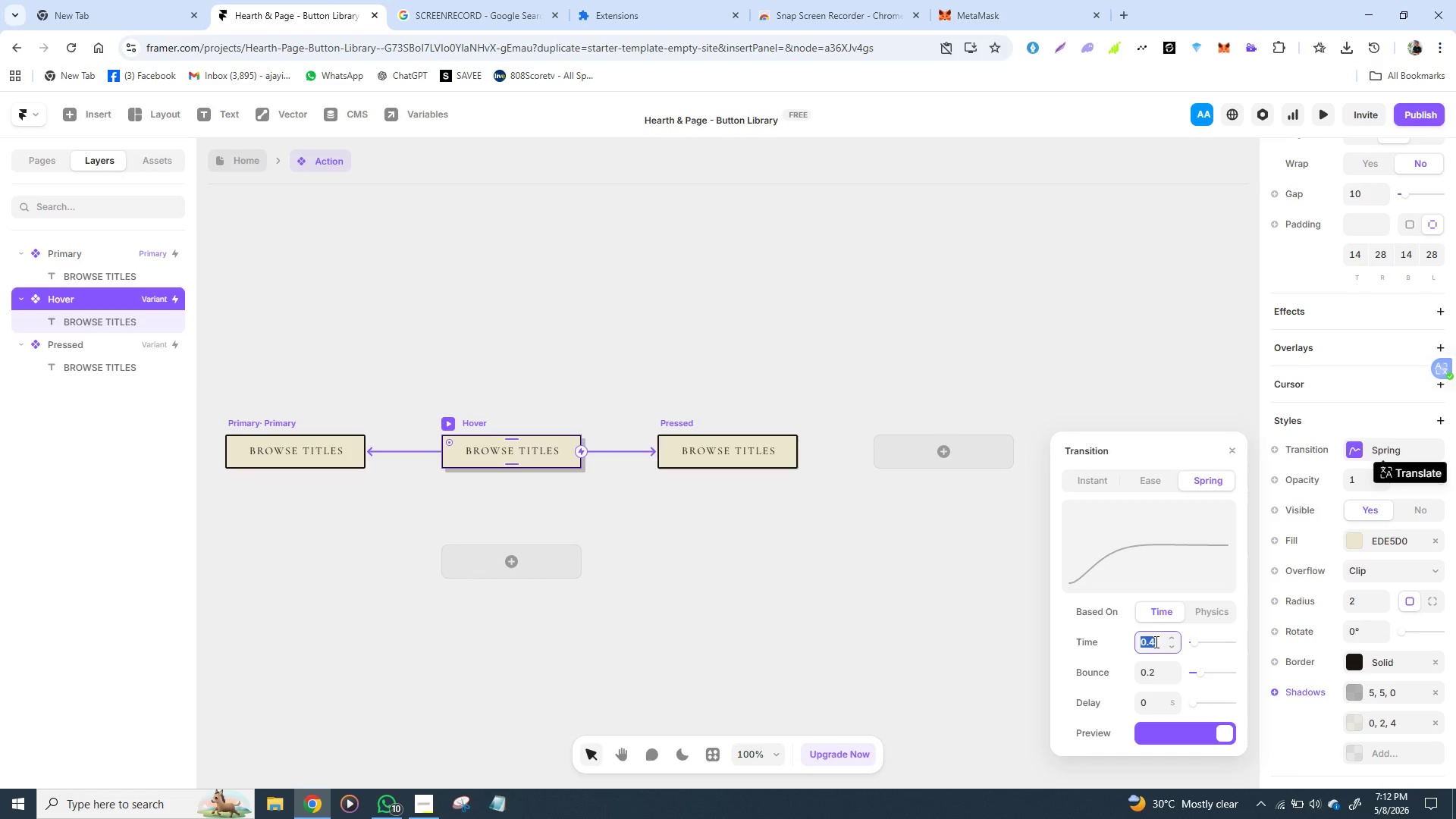 
wait(7.91)
 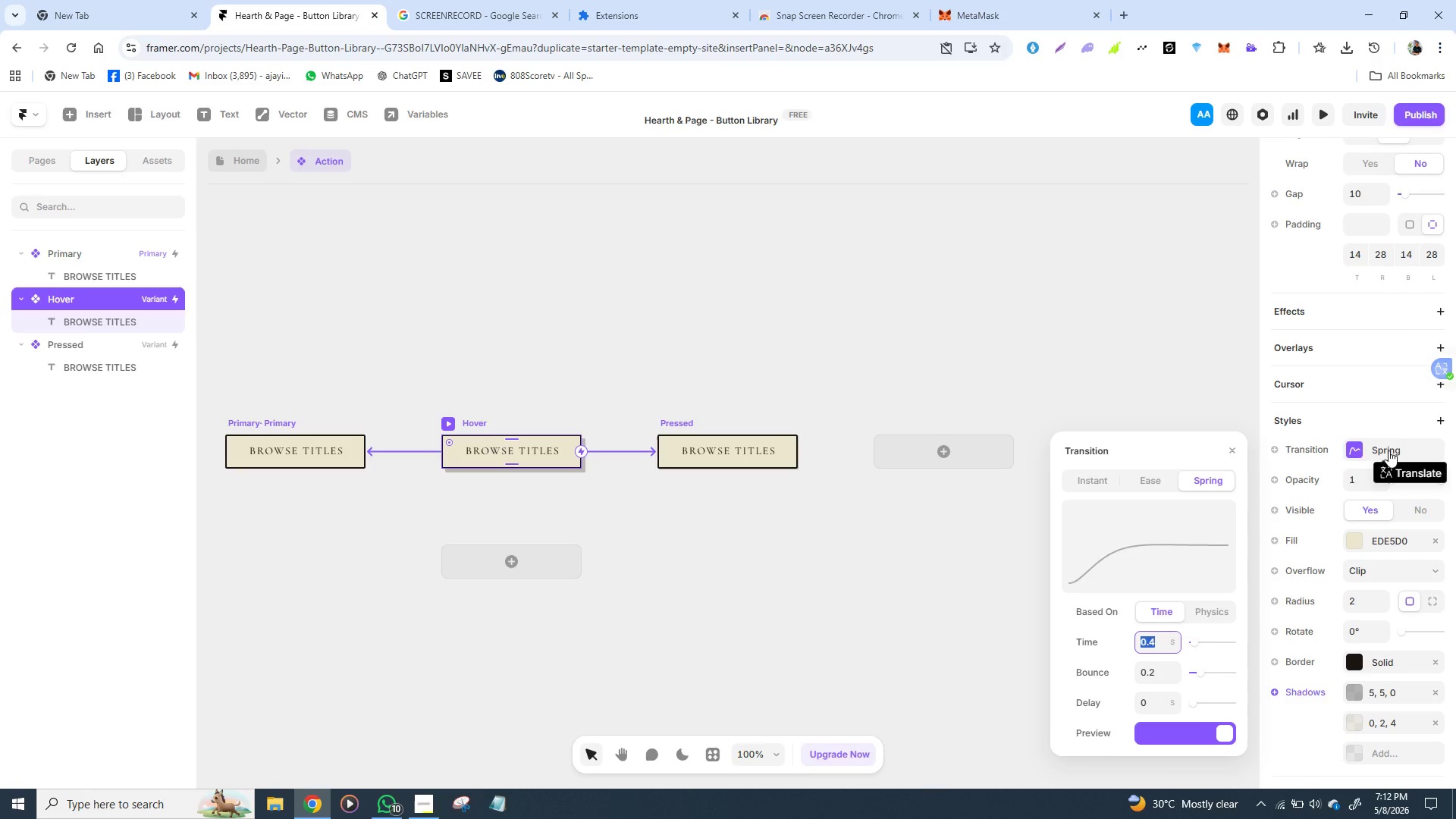 
left_click([1203, 616])
 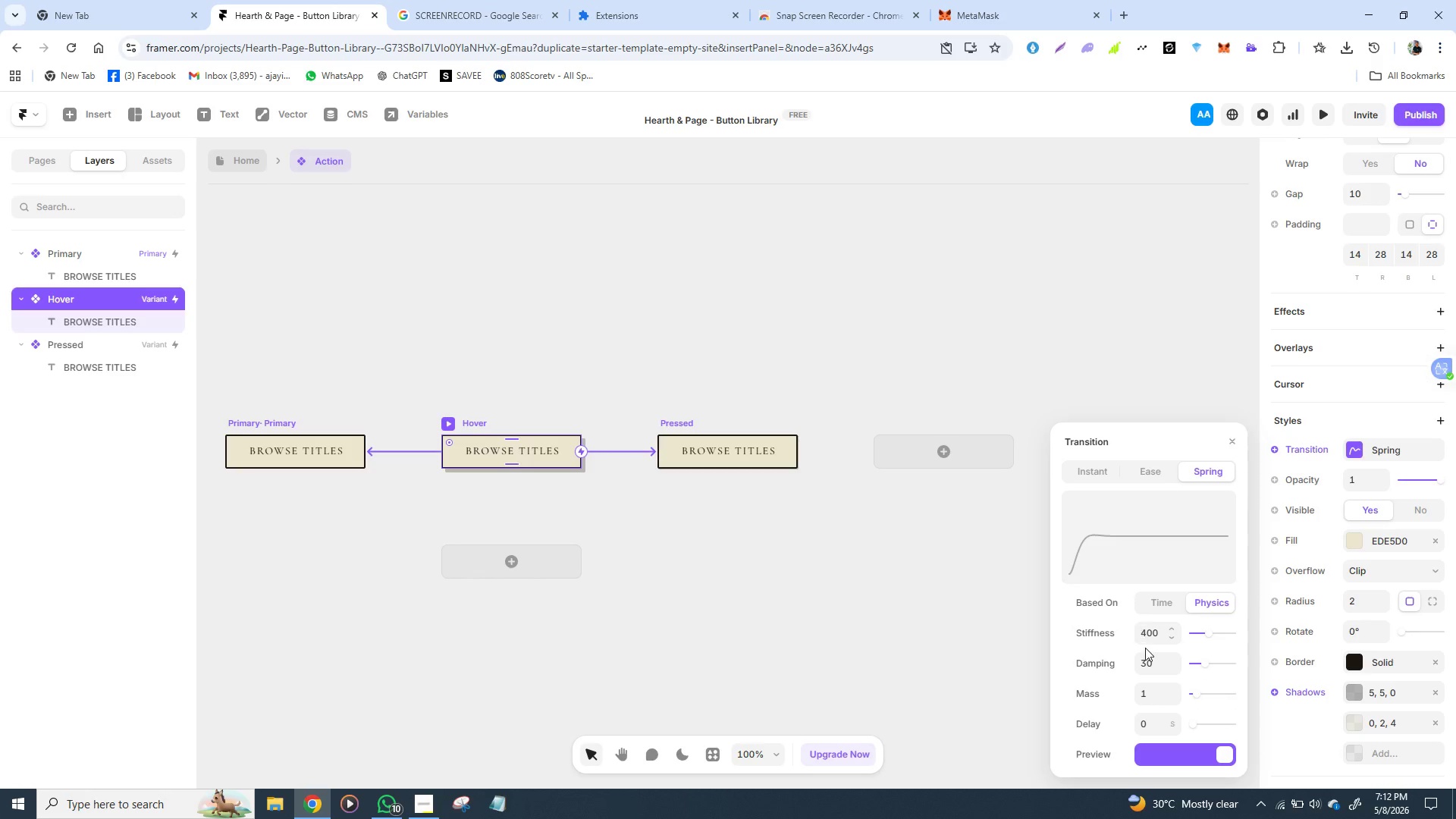 
left_click([1150, 672])
 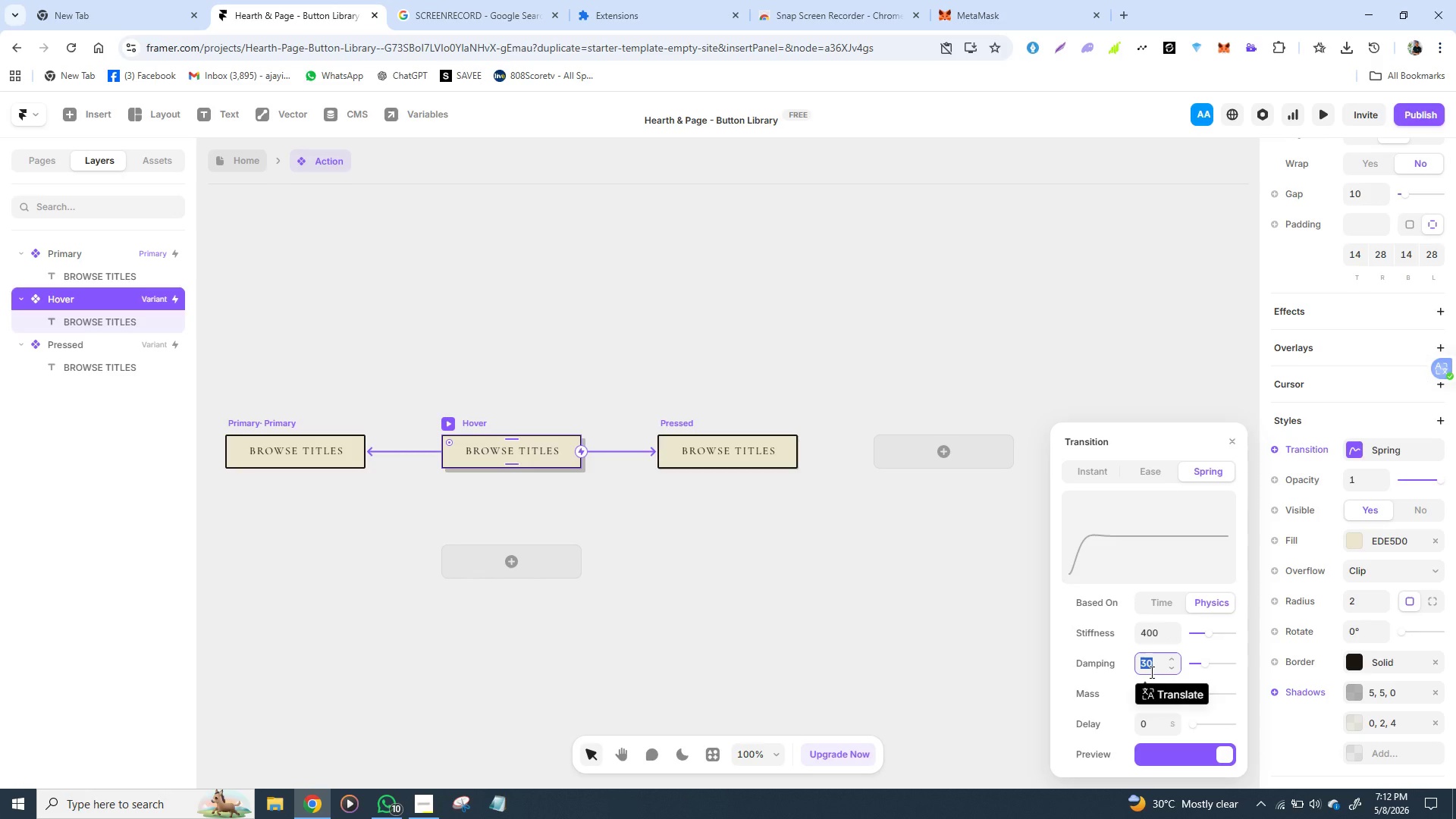 
type(25)
 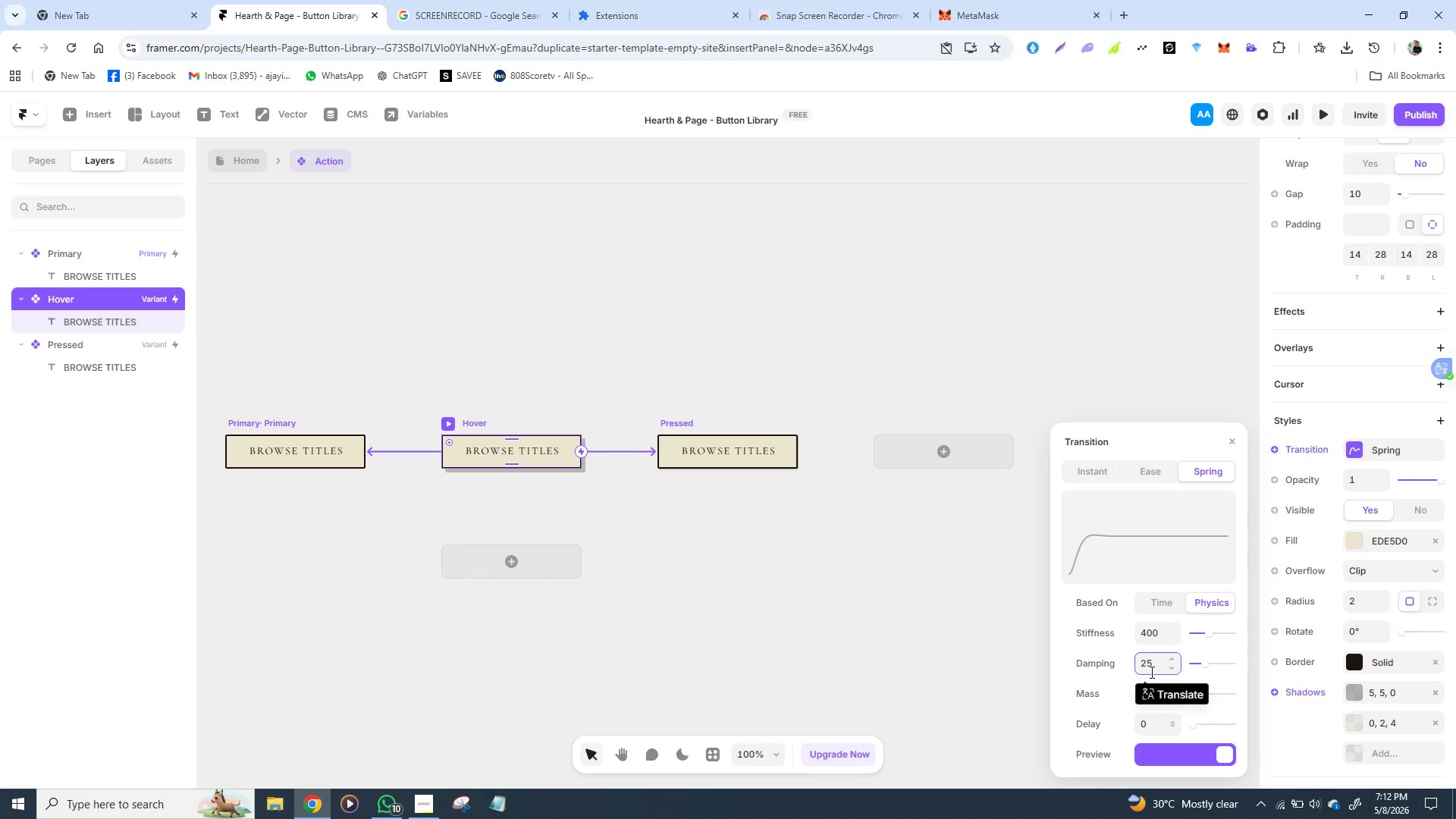 
key(Enter)
 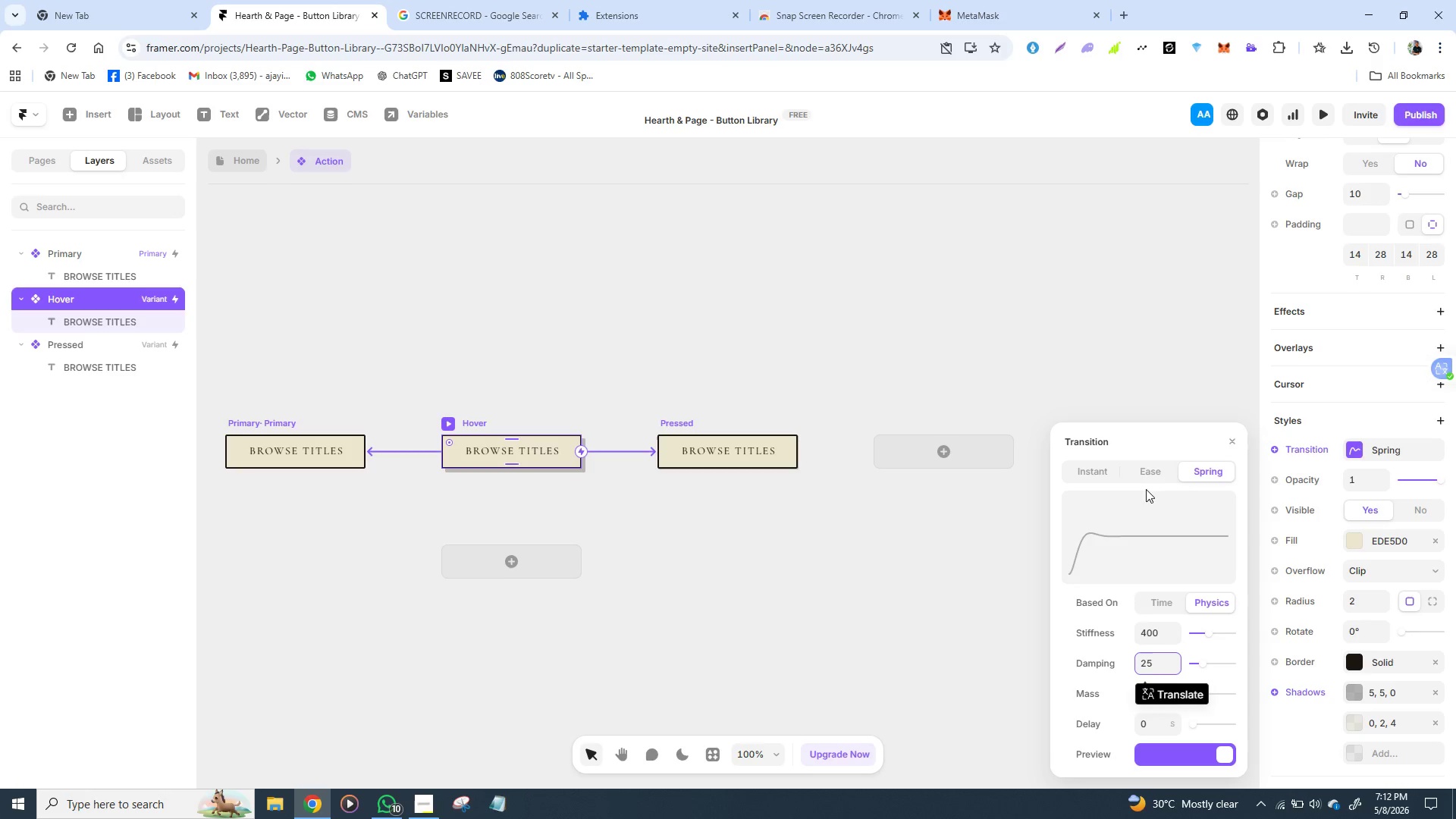 
wait(5.98)
 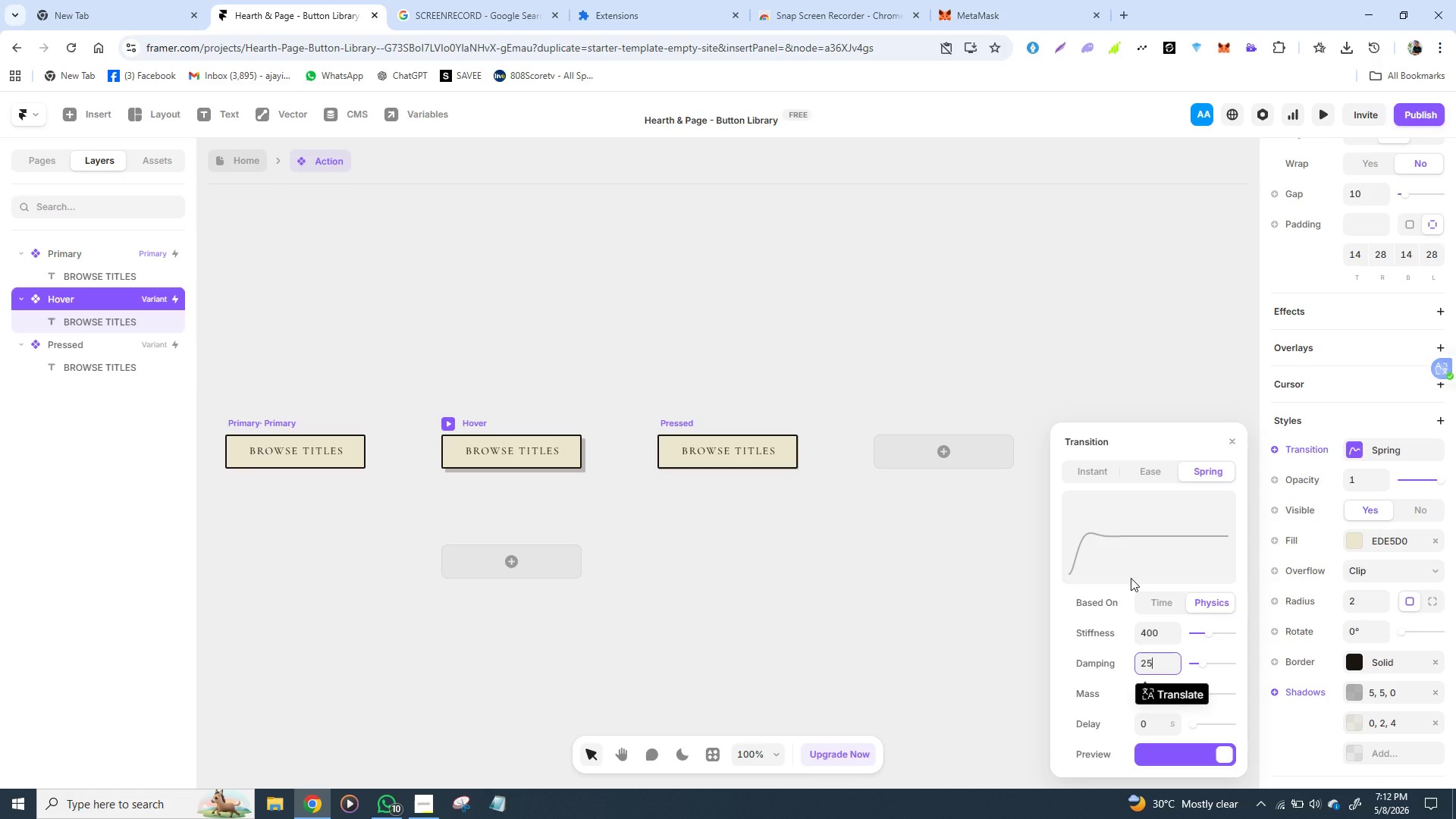 
left_click([1127, 377])
 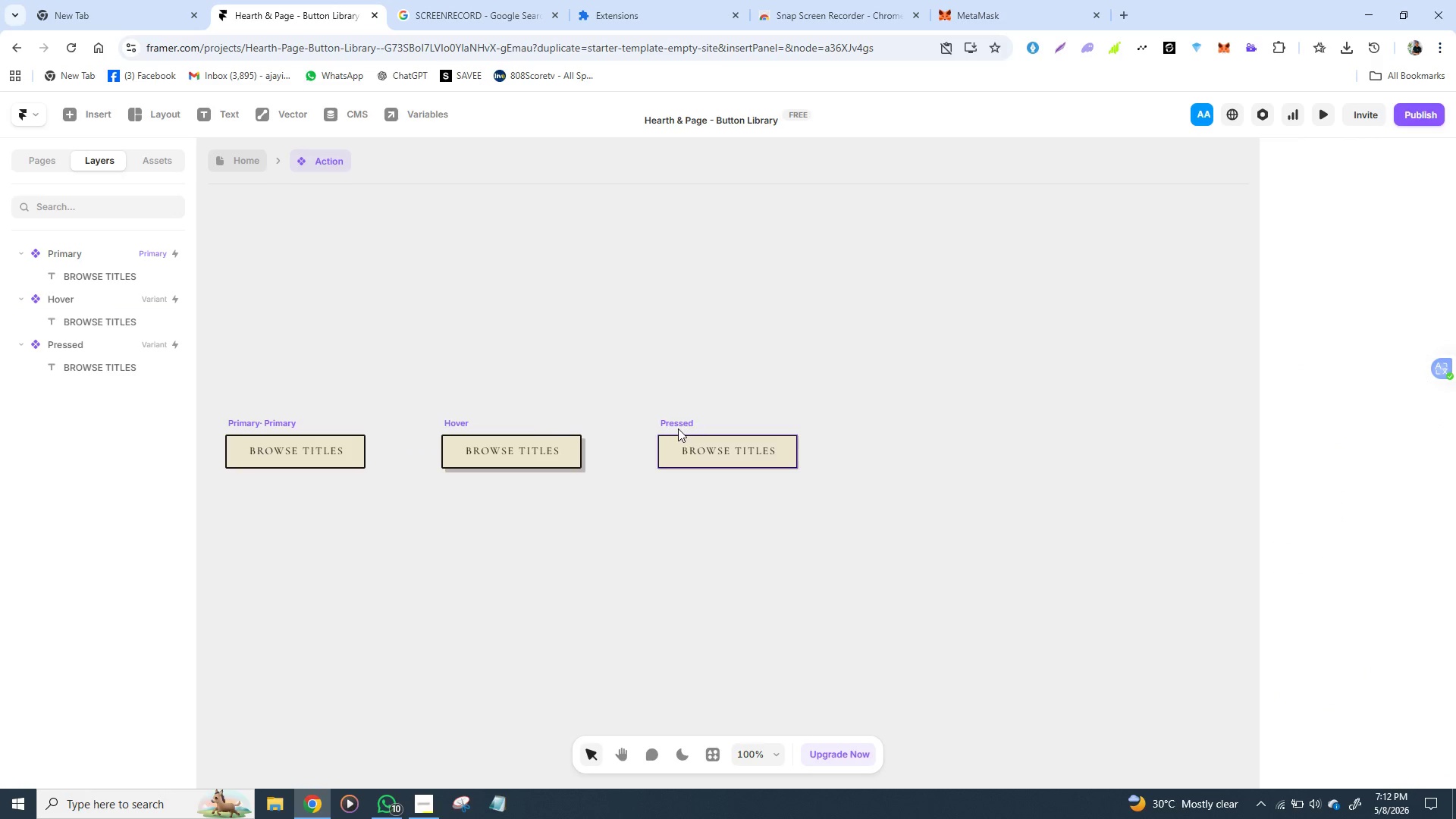 
left_click([678, 421])
 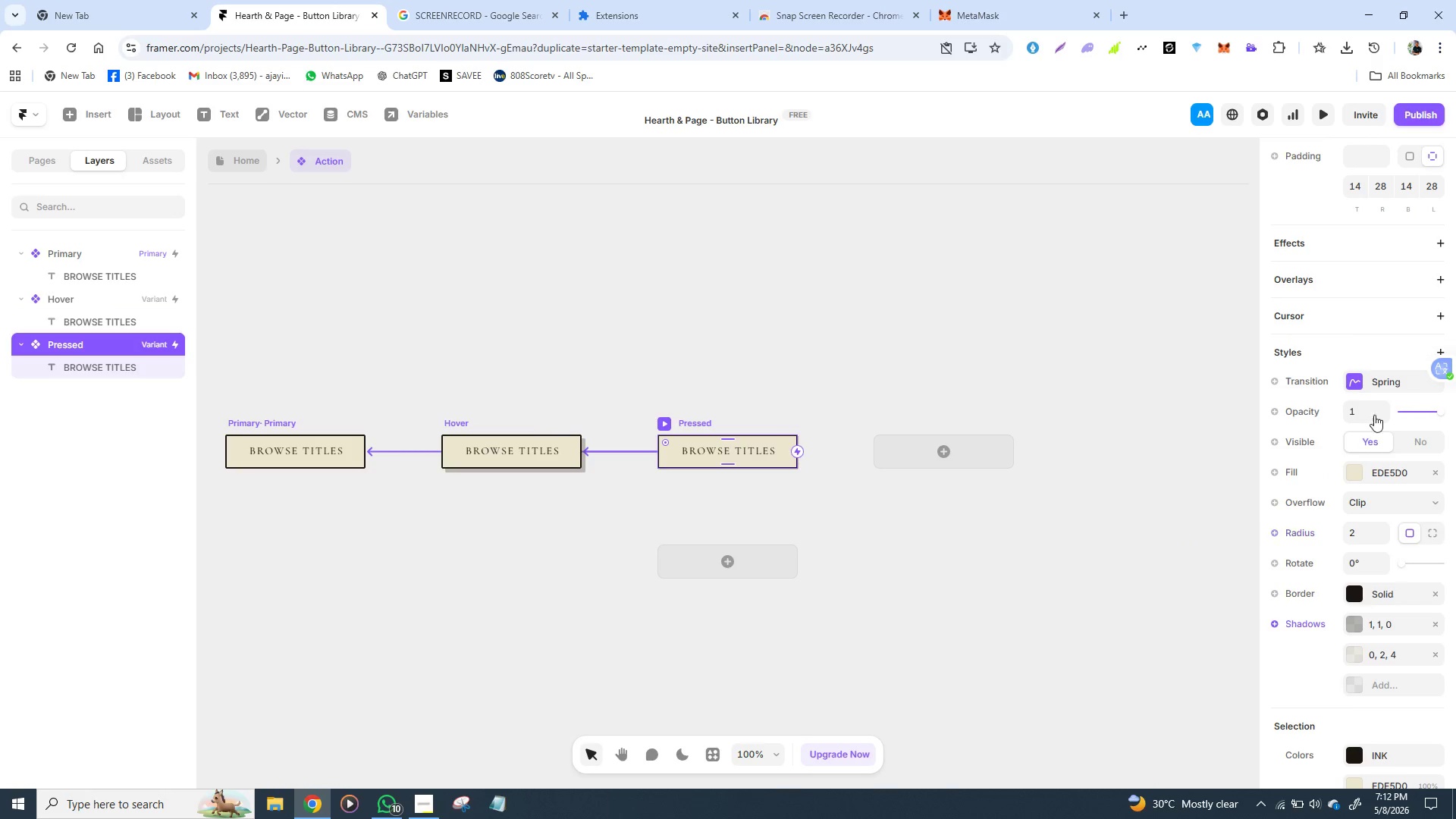 
left_click([1392, 388])
 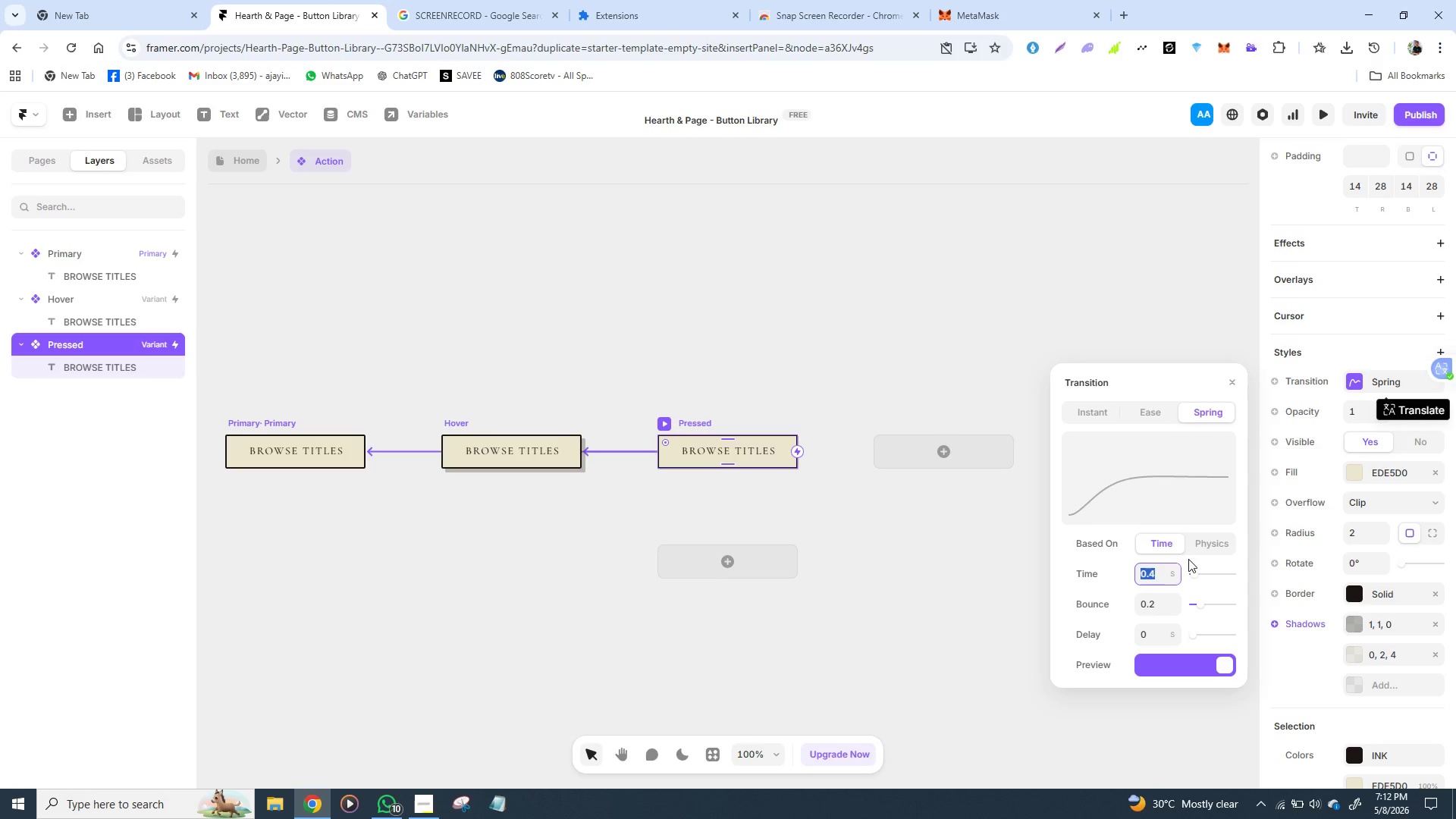 
left_click([1210, 544])
 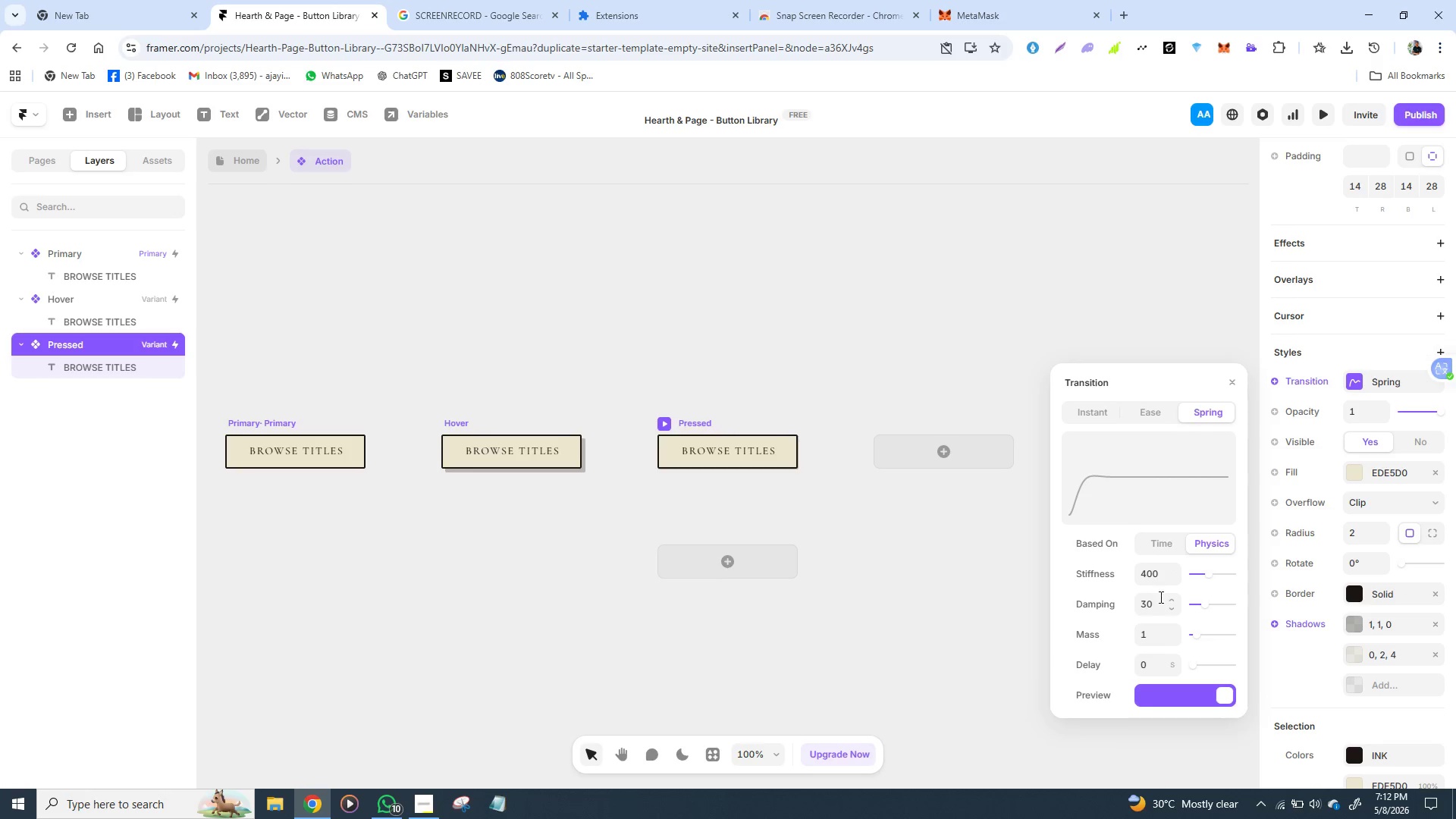 
left_click([1159, 597])
 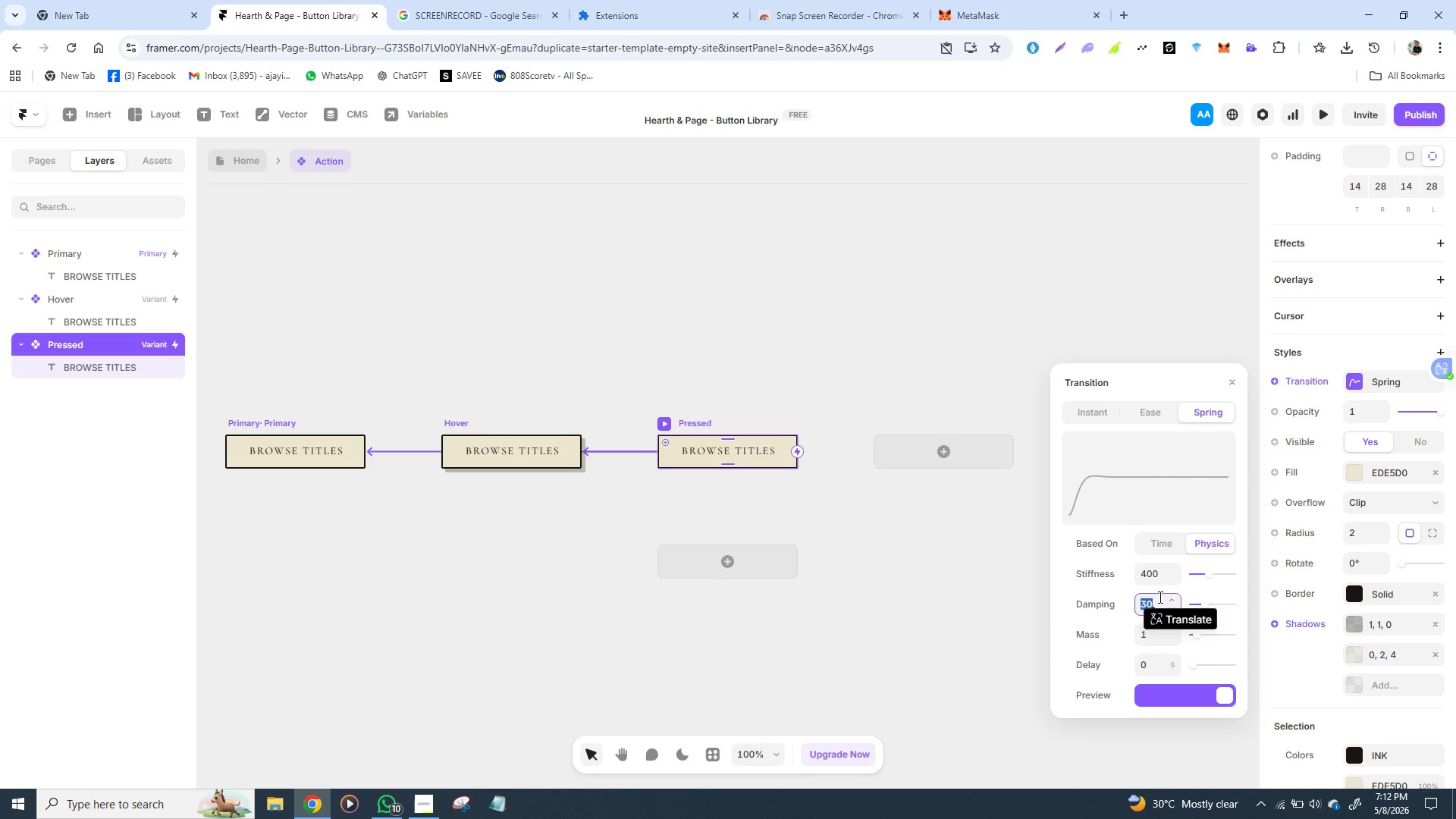 
wait(9.97)
 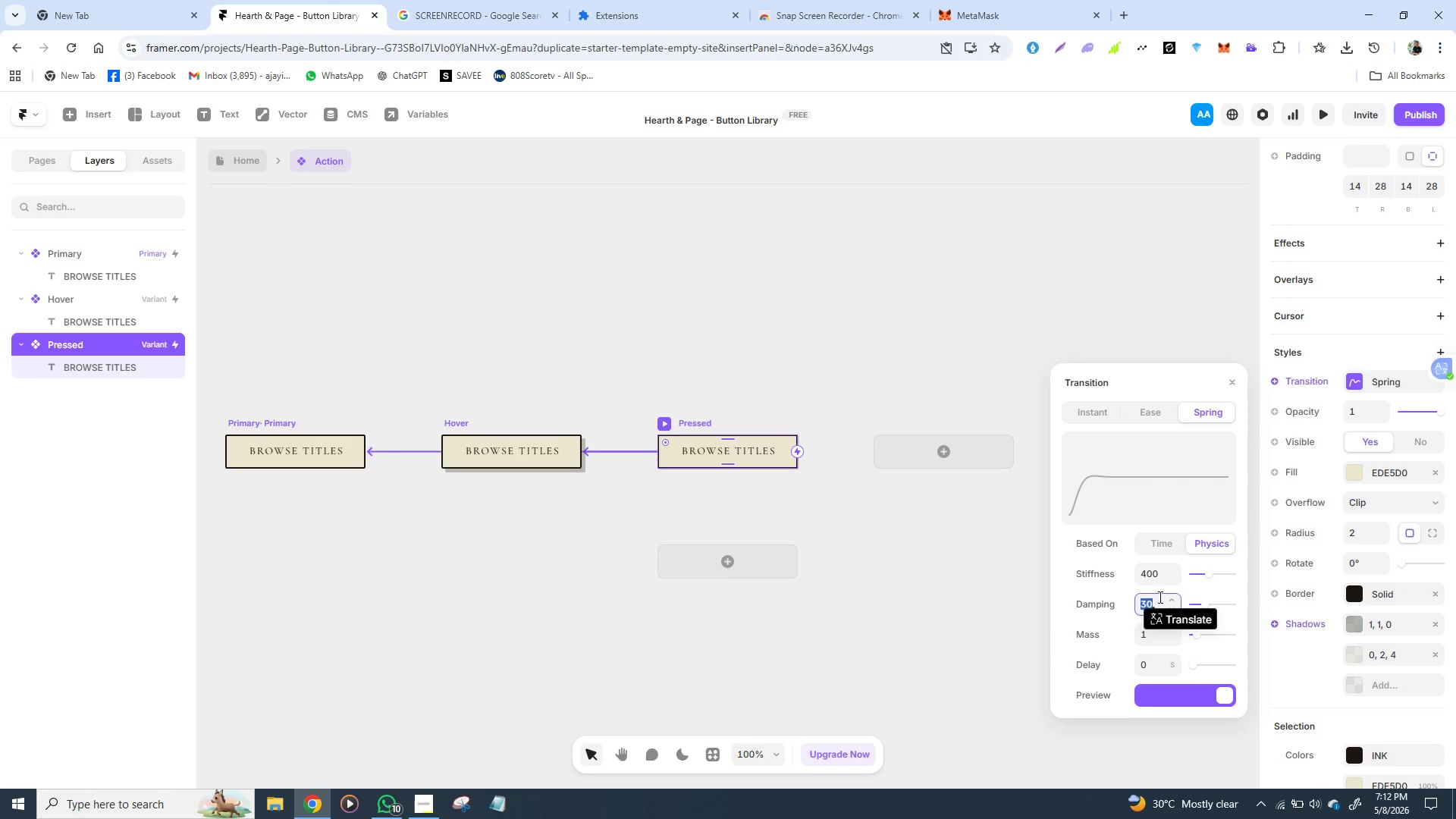 
key(Backspace)
 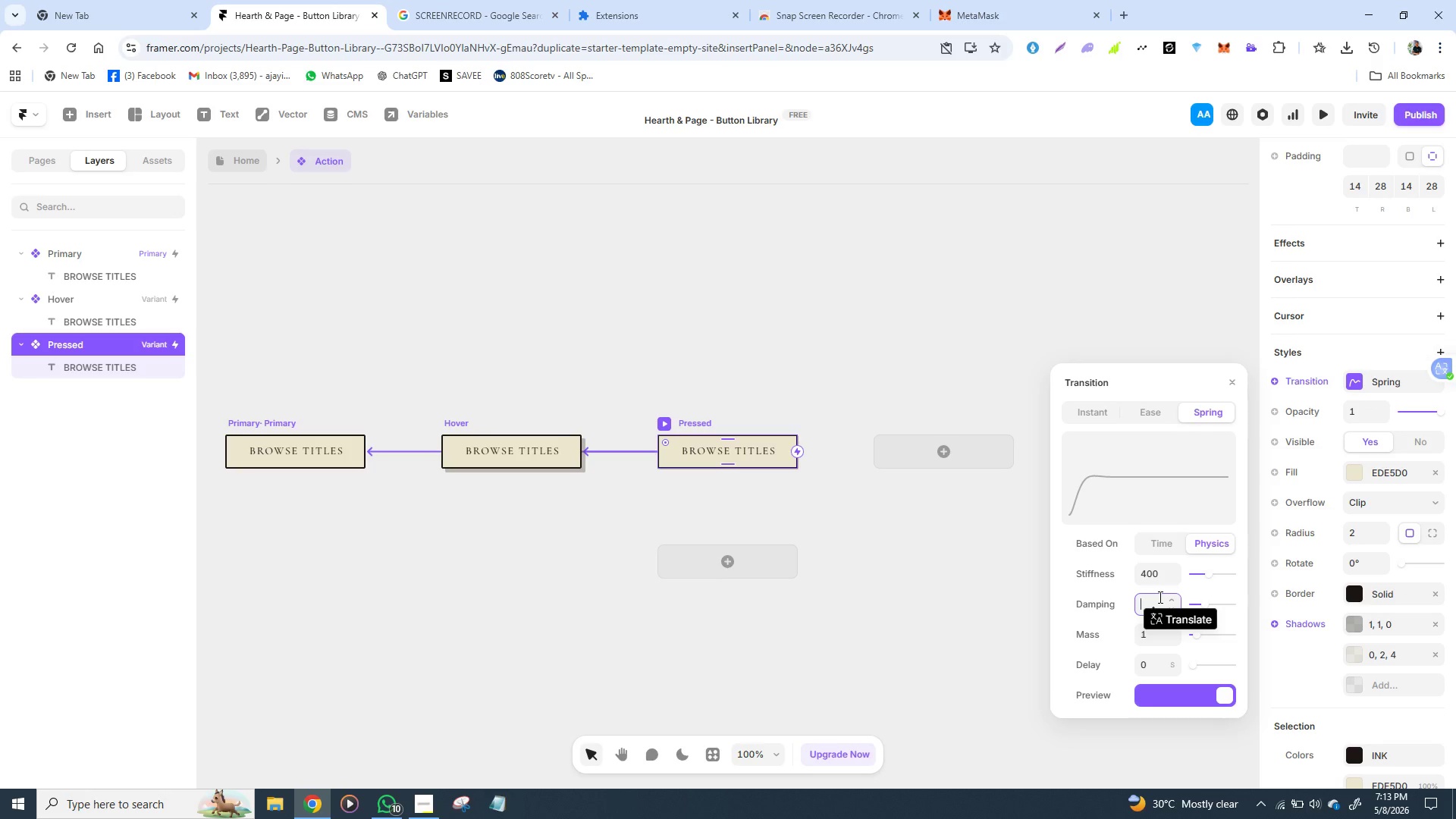 
wait(22.84)
 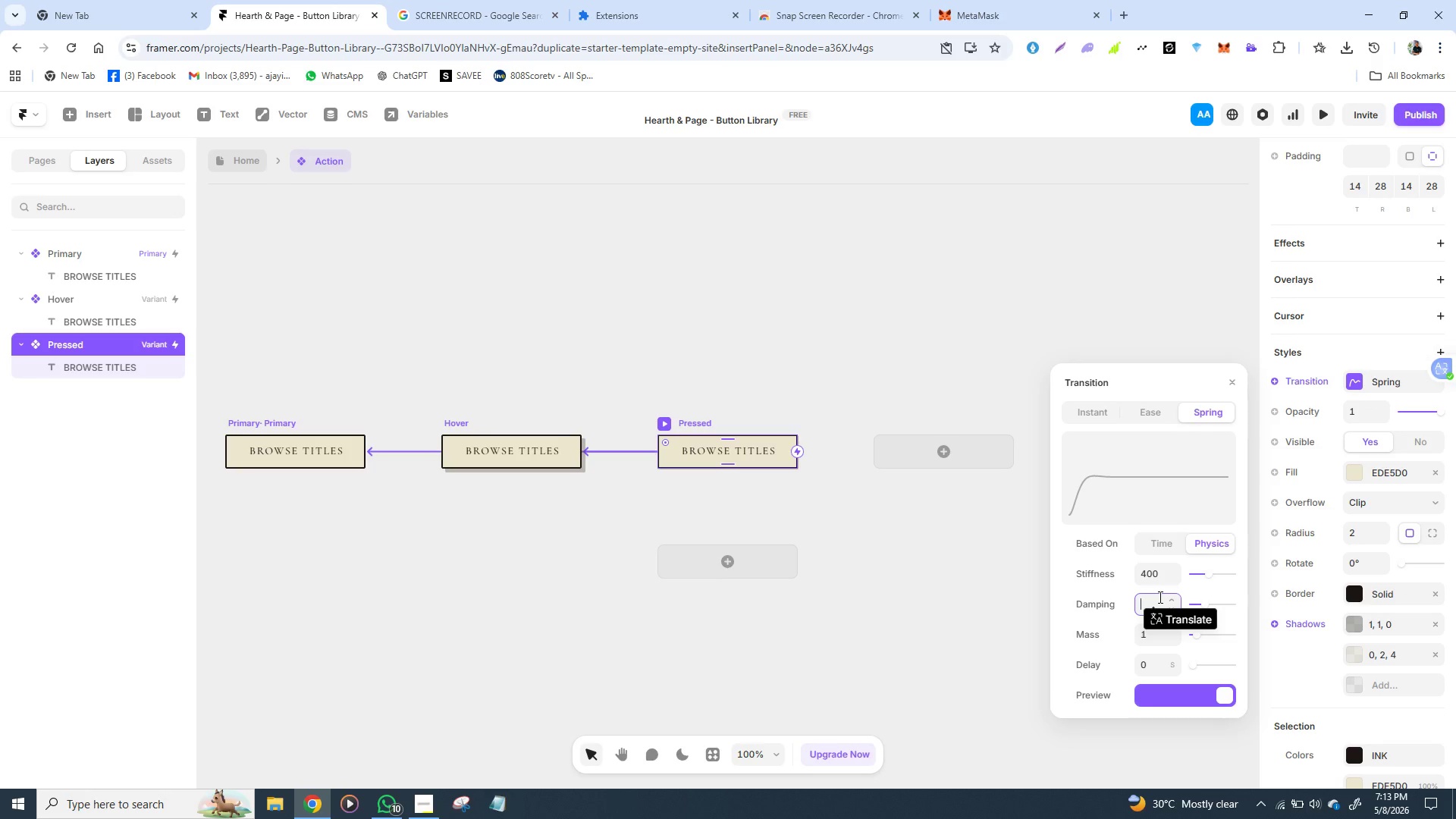 
type(300)
key(Backspace)
key(Backspace)
key(Backspace)
key(Backspace)
 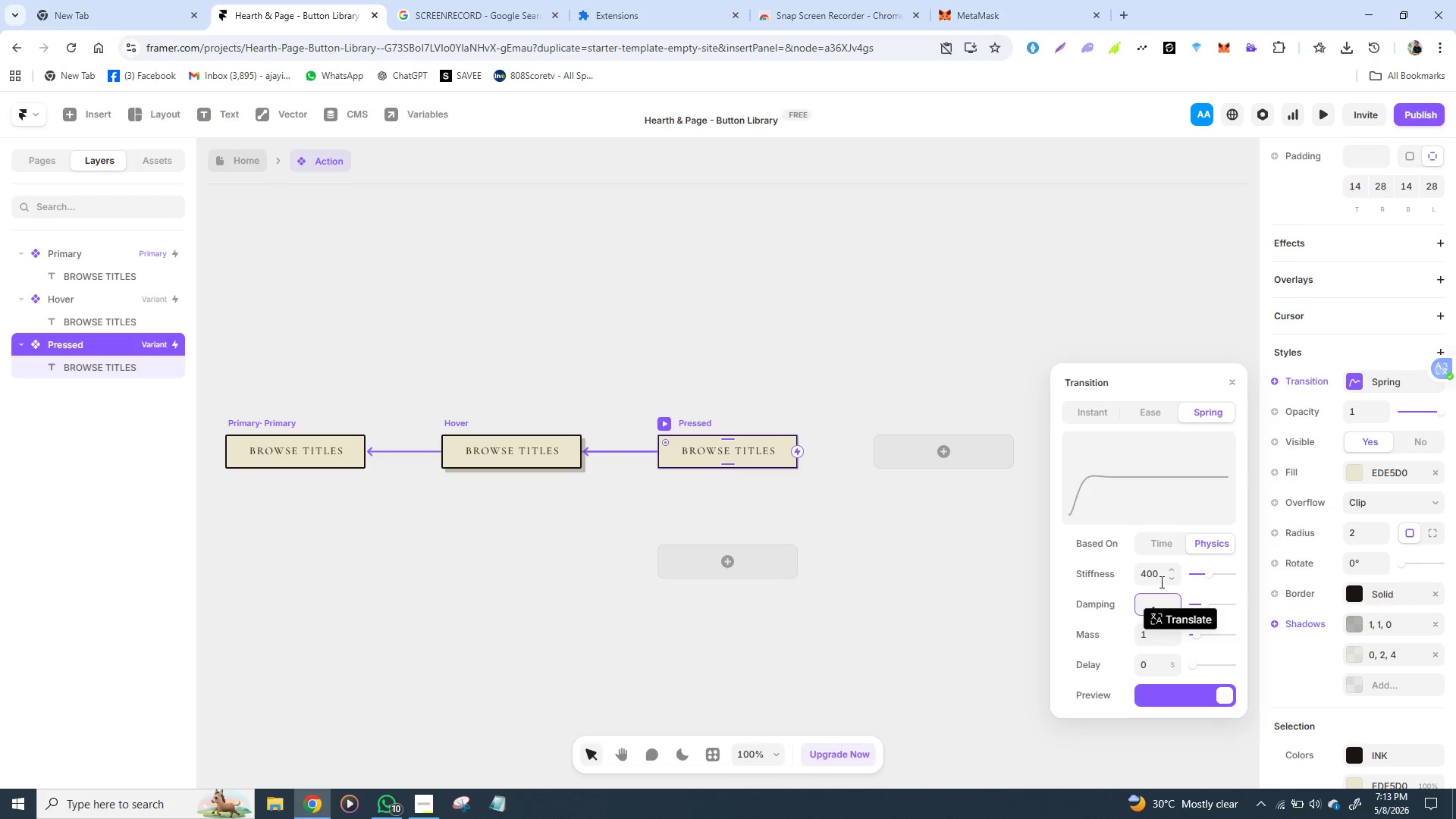 
left_click([1160, 582])
 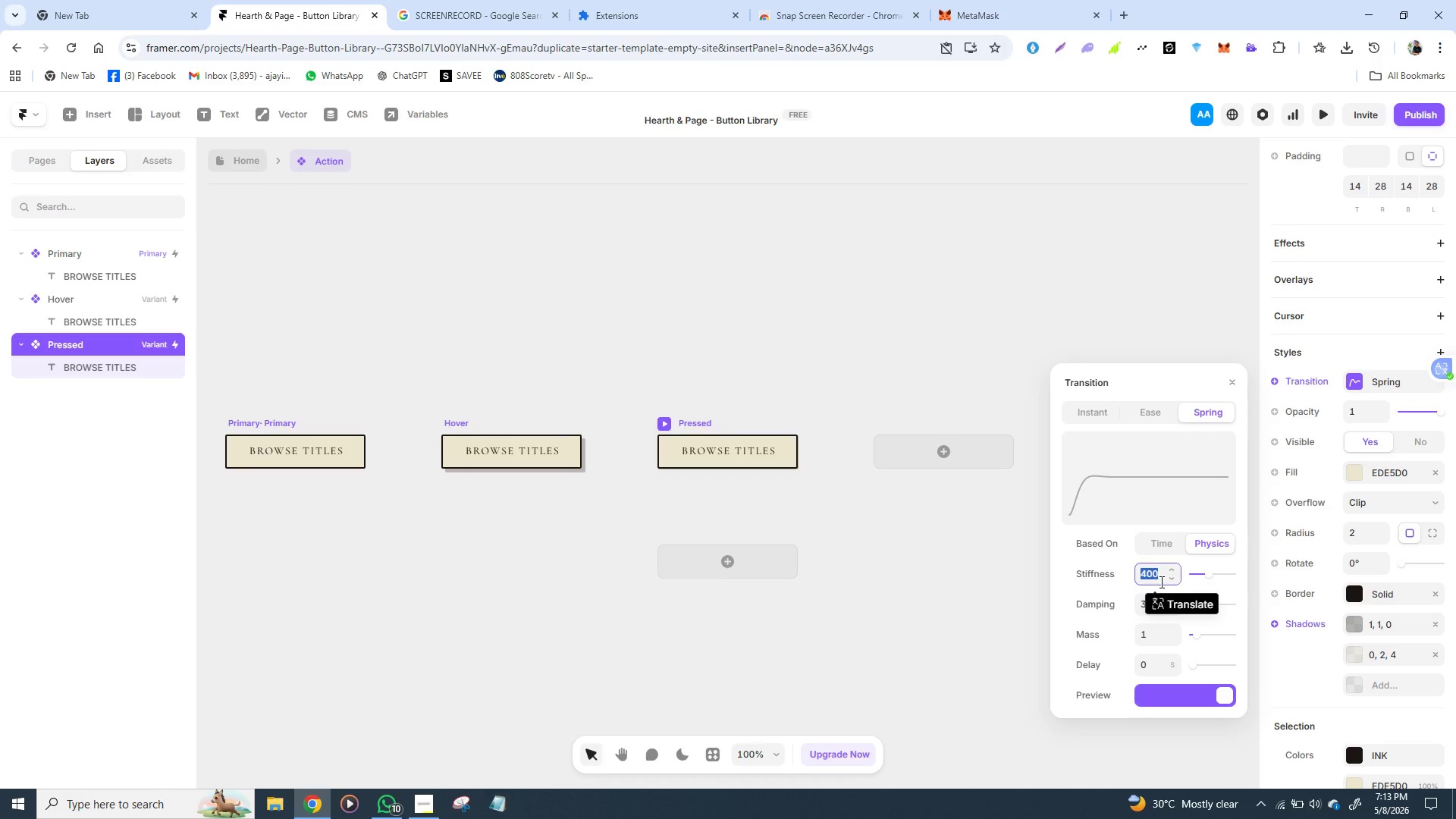 
type(2)
key(Backspace)
type(3000)
key(Backspace)
 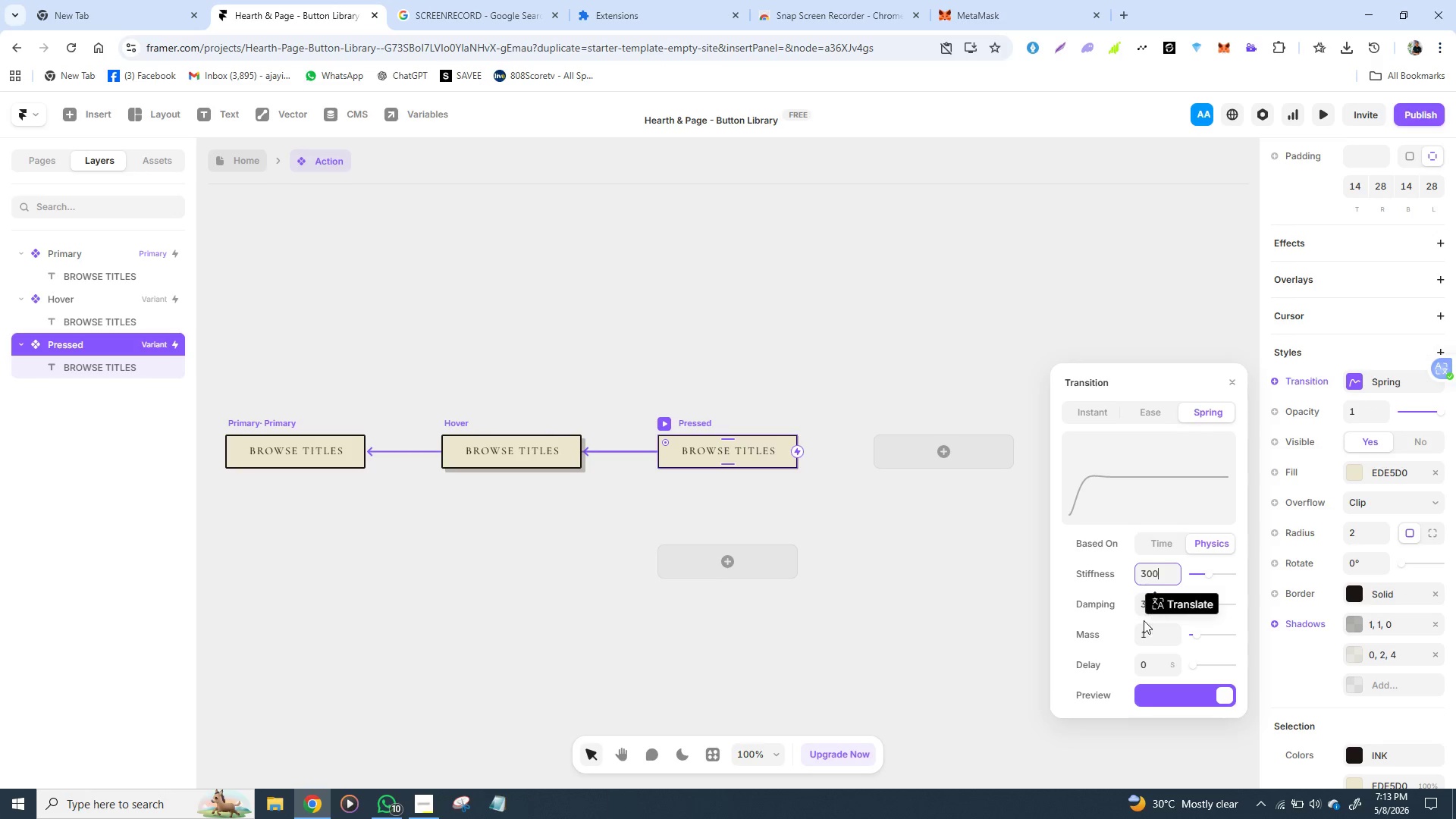 
left_click([1119, 629])
 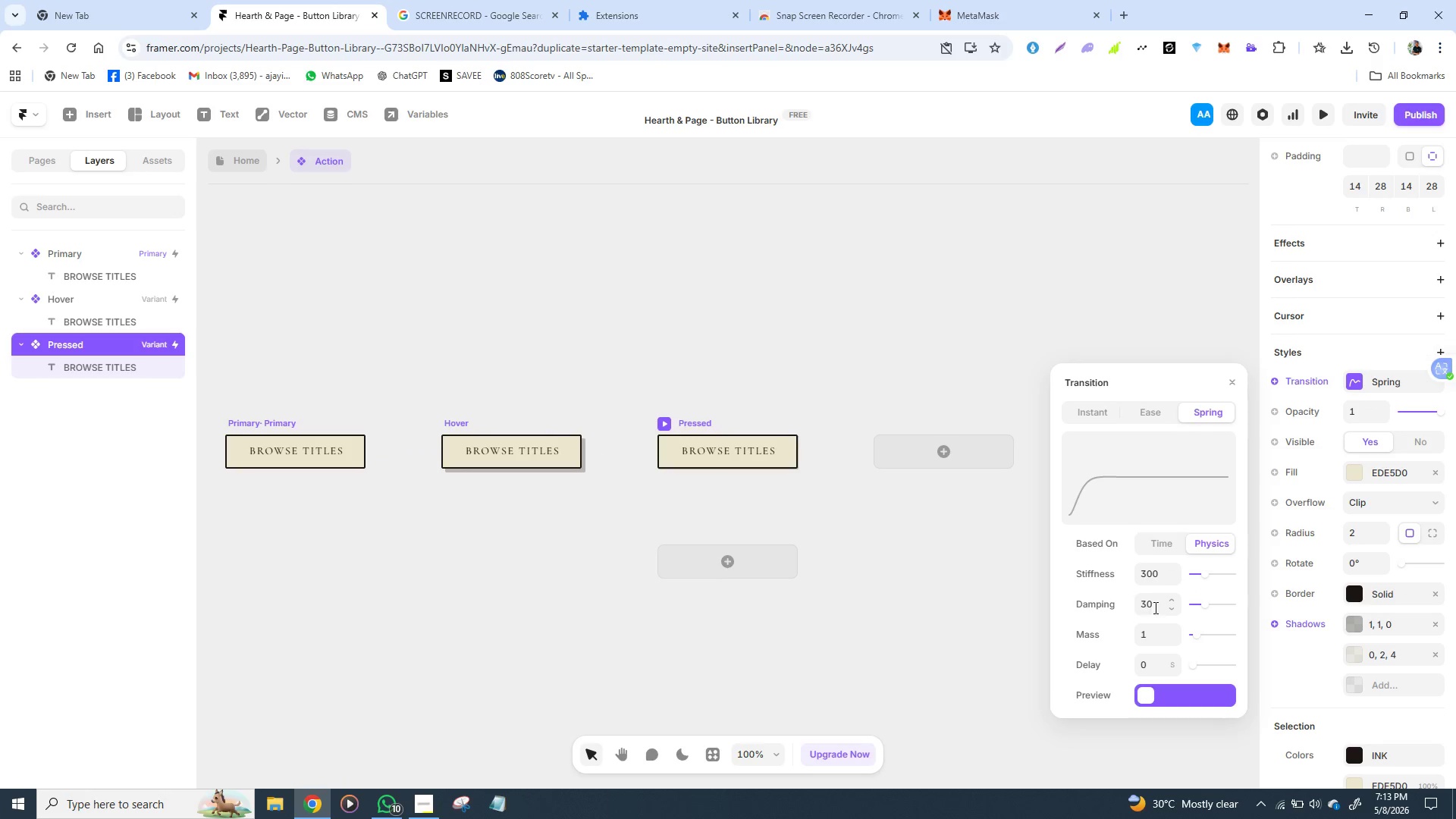 
left_click([1154, 607])
 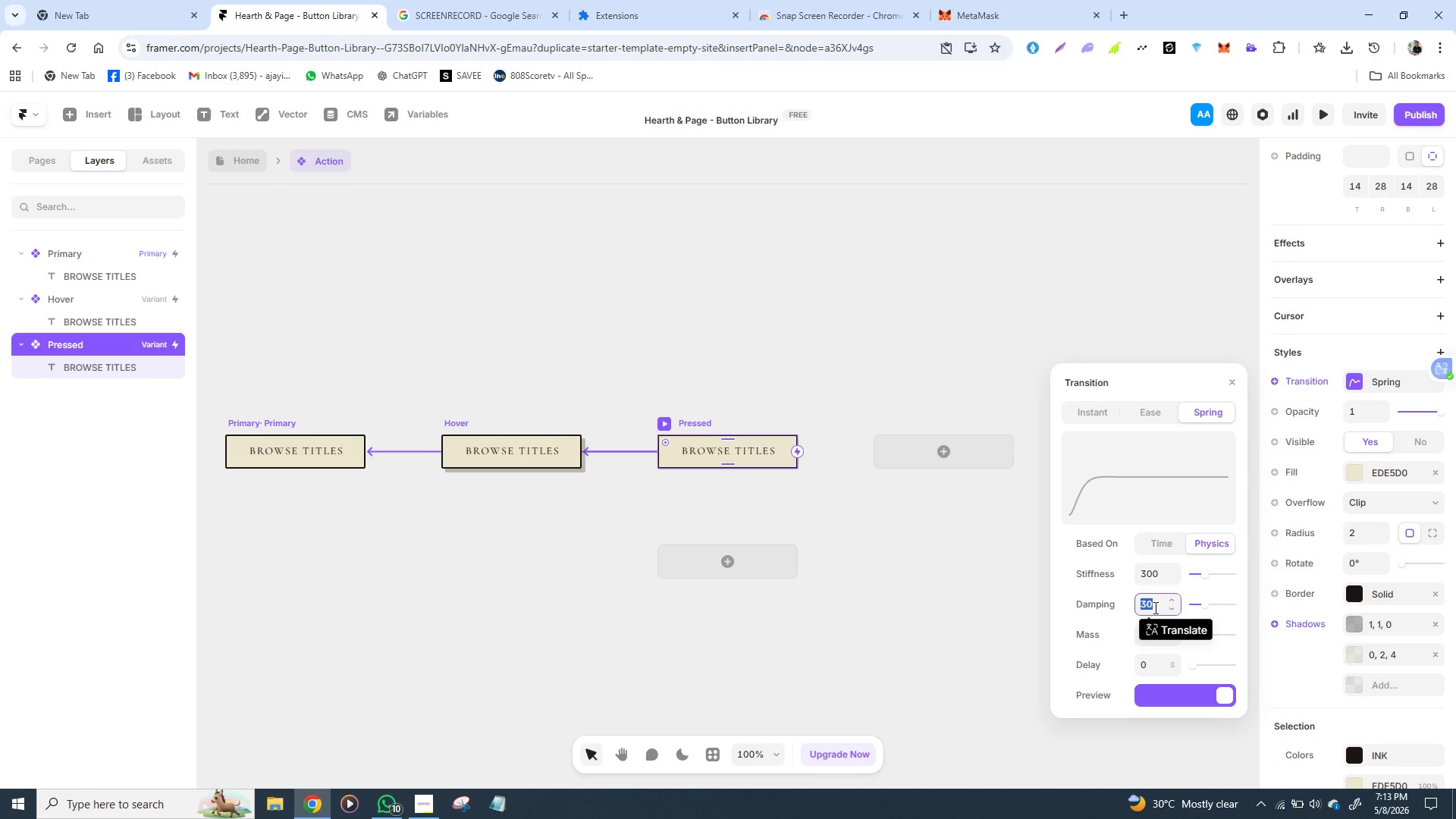 
type(20)
 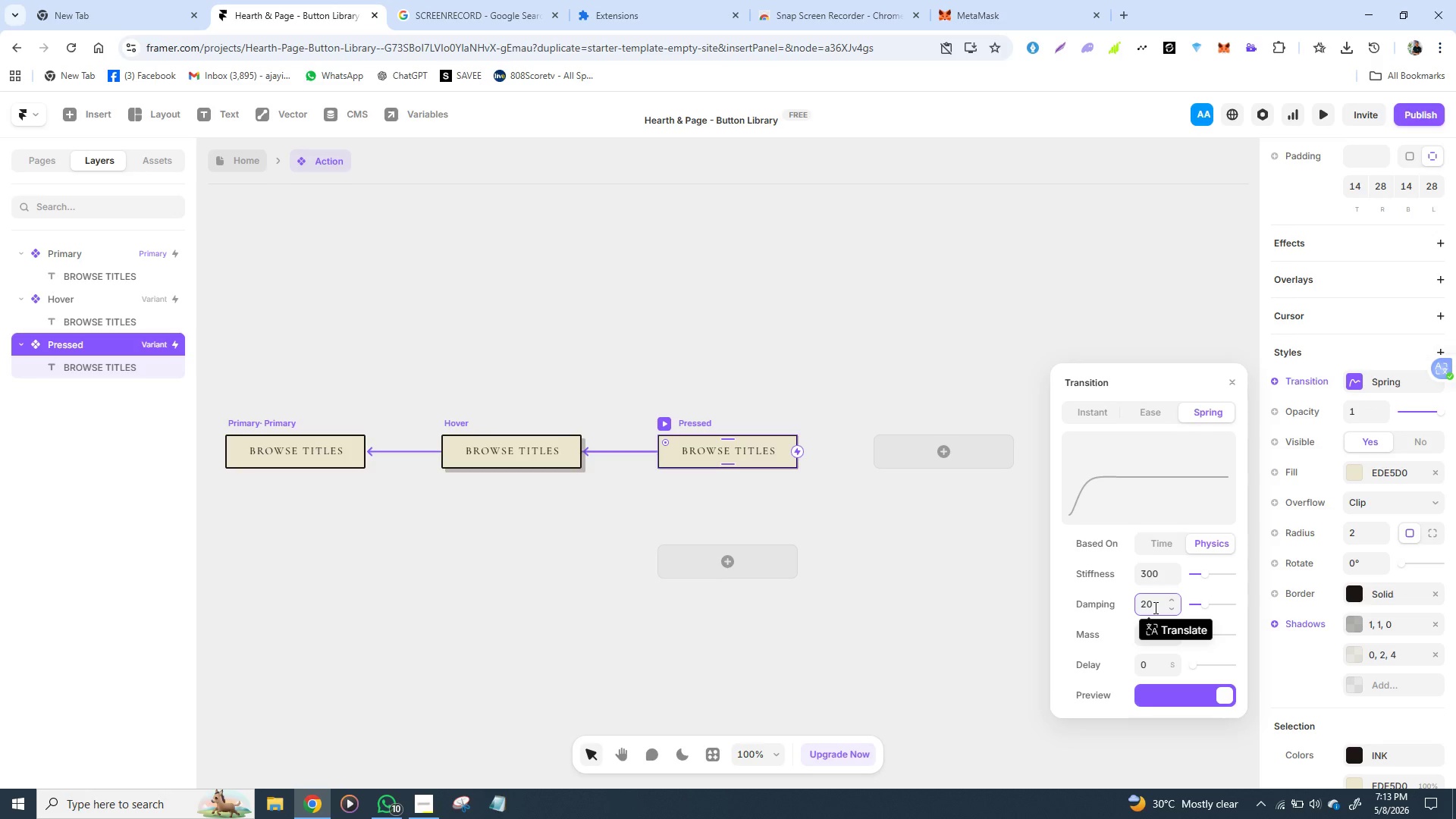 
key(Enter)
 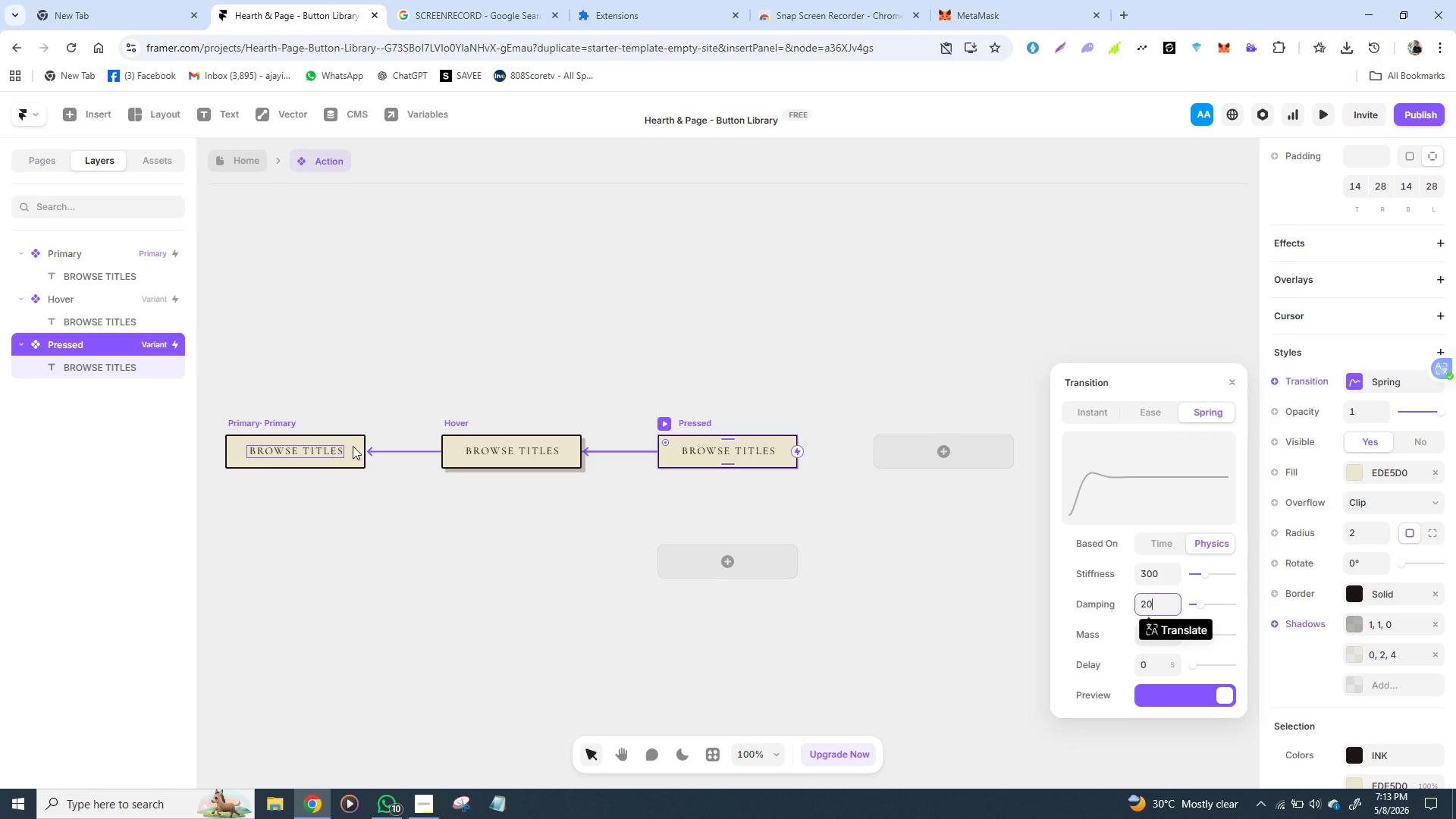 
wait(19.41)
 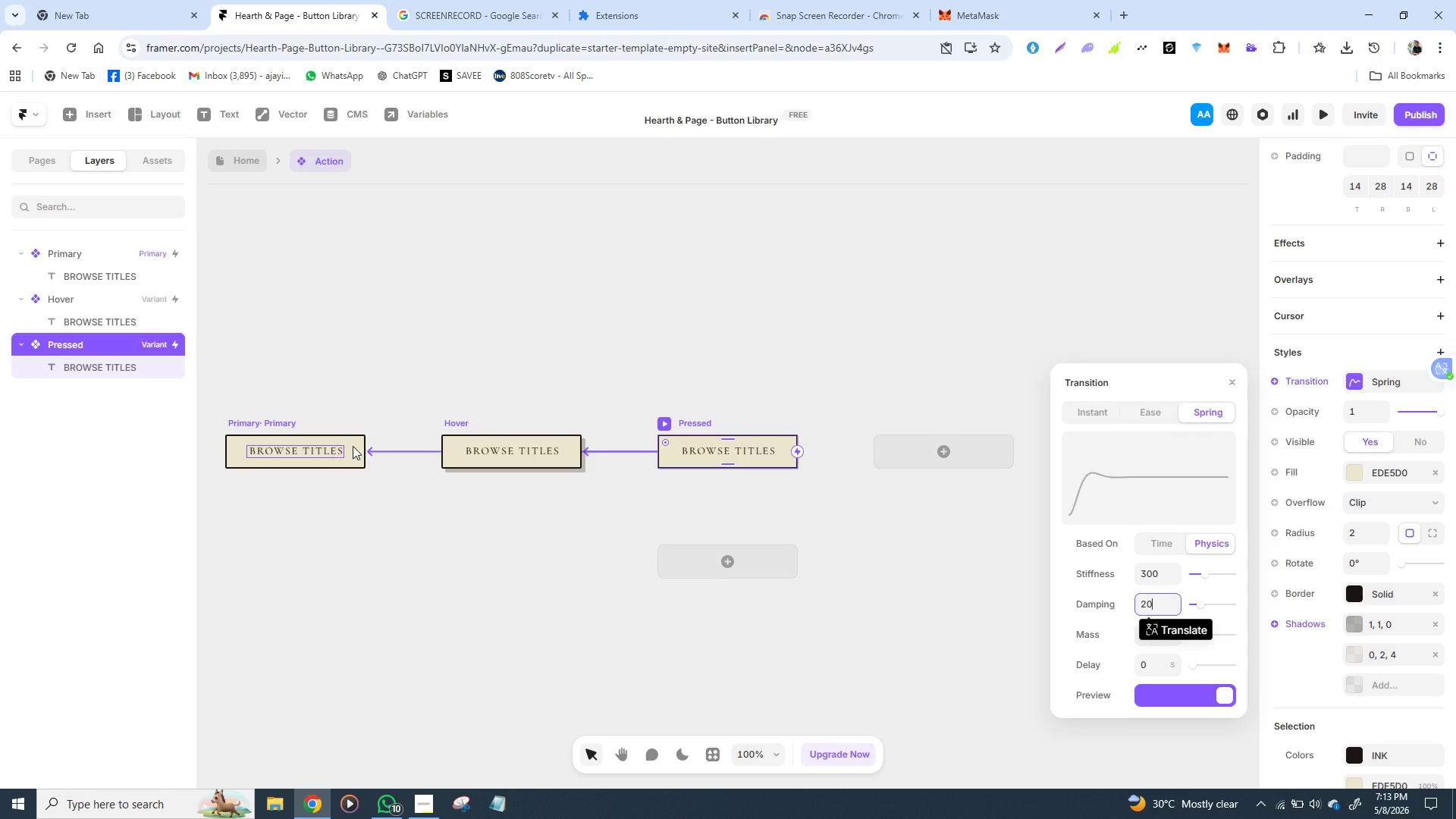 
left_click([853, 609])
 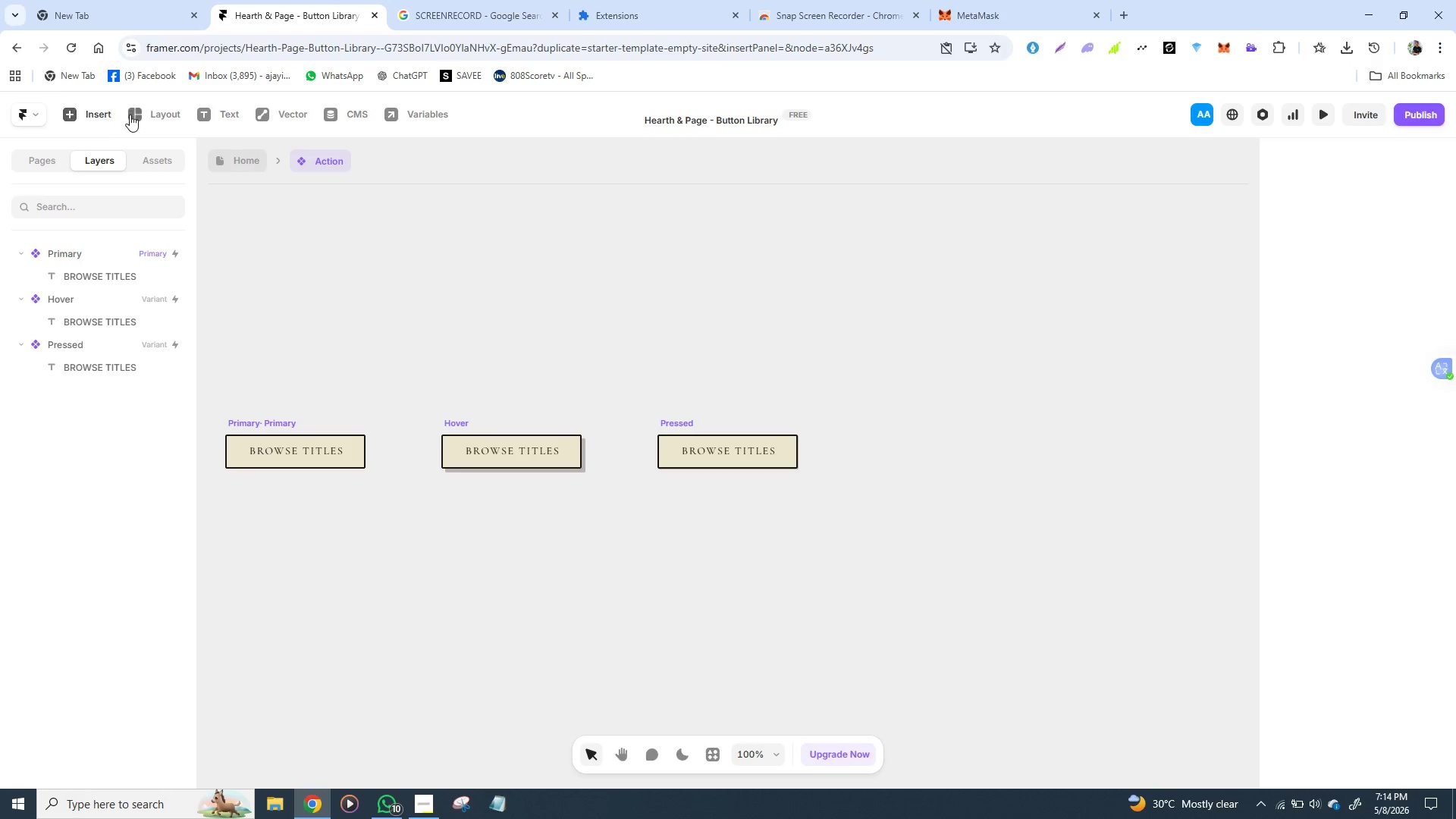 
left_click([236, 168])
 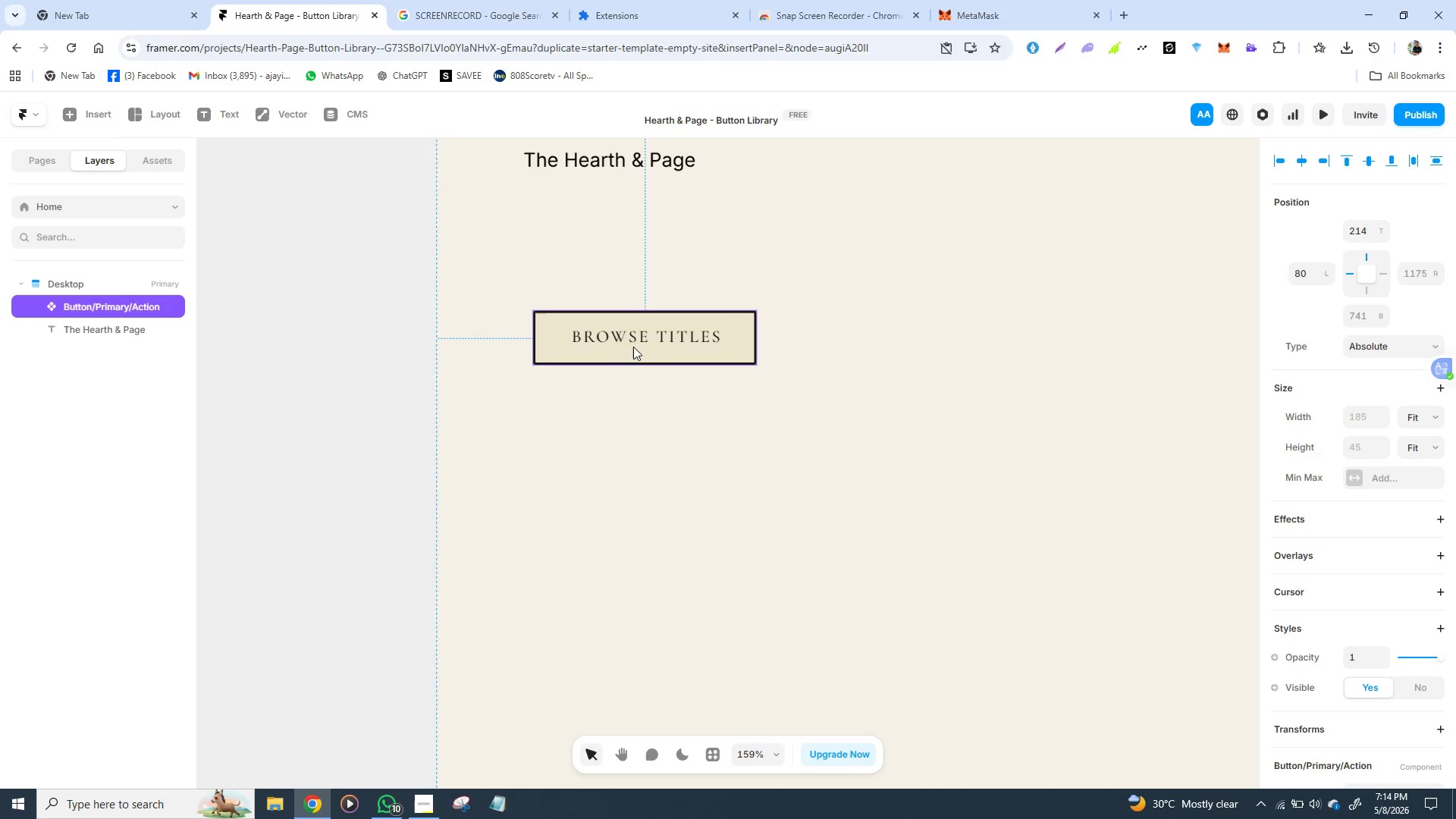 
mouse_move([673, 325])
 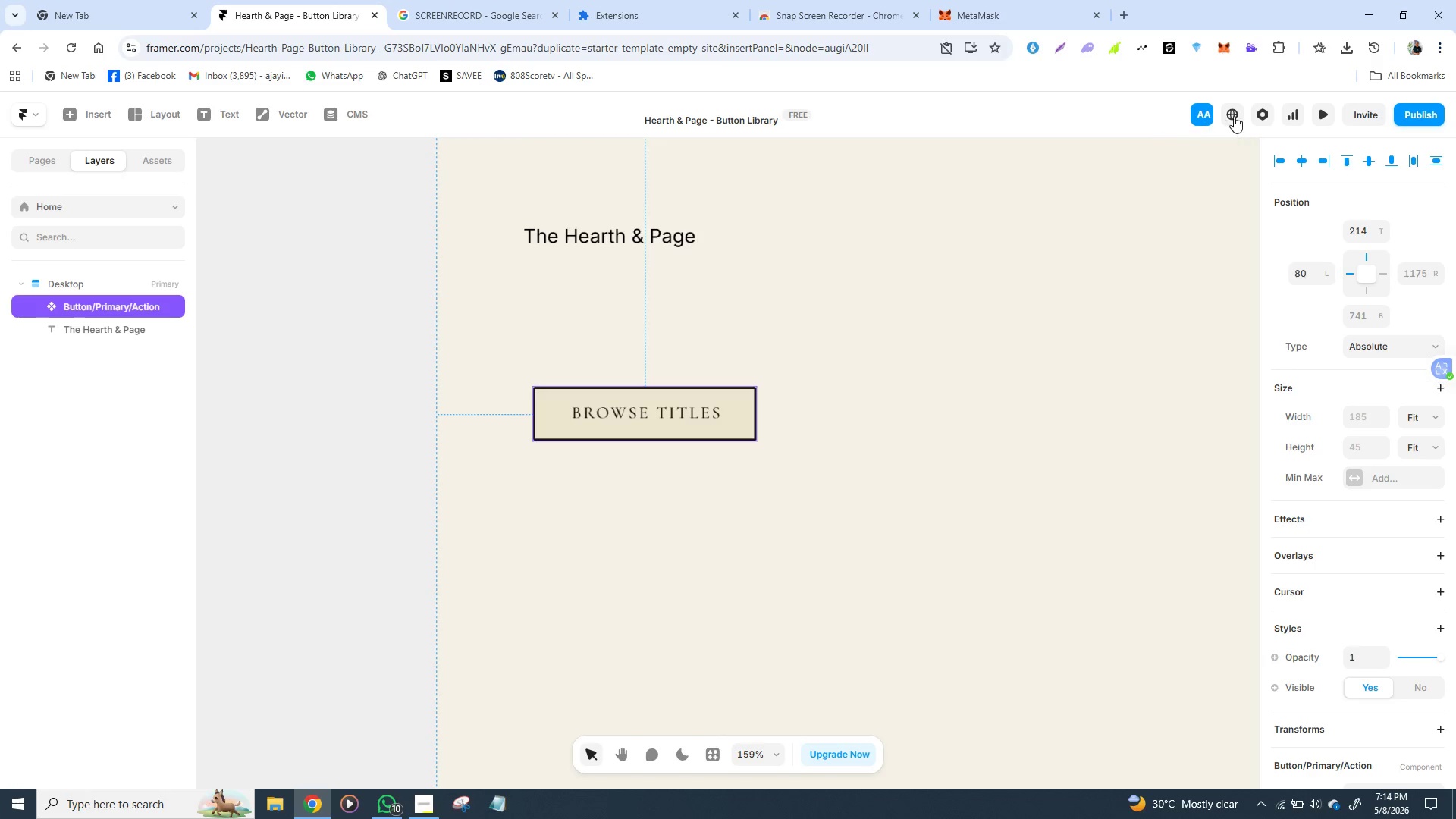 
wait(5.12)
 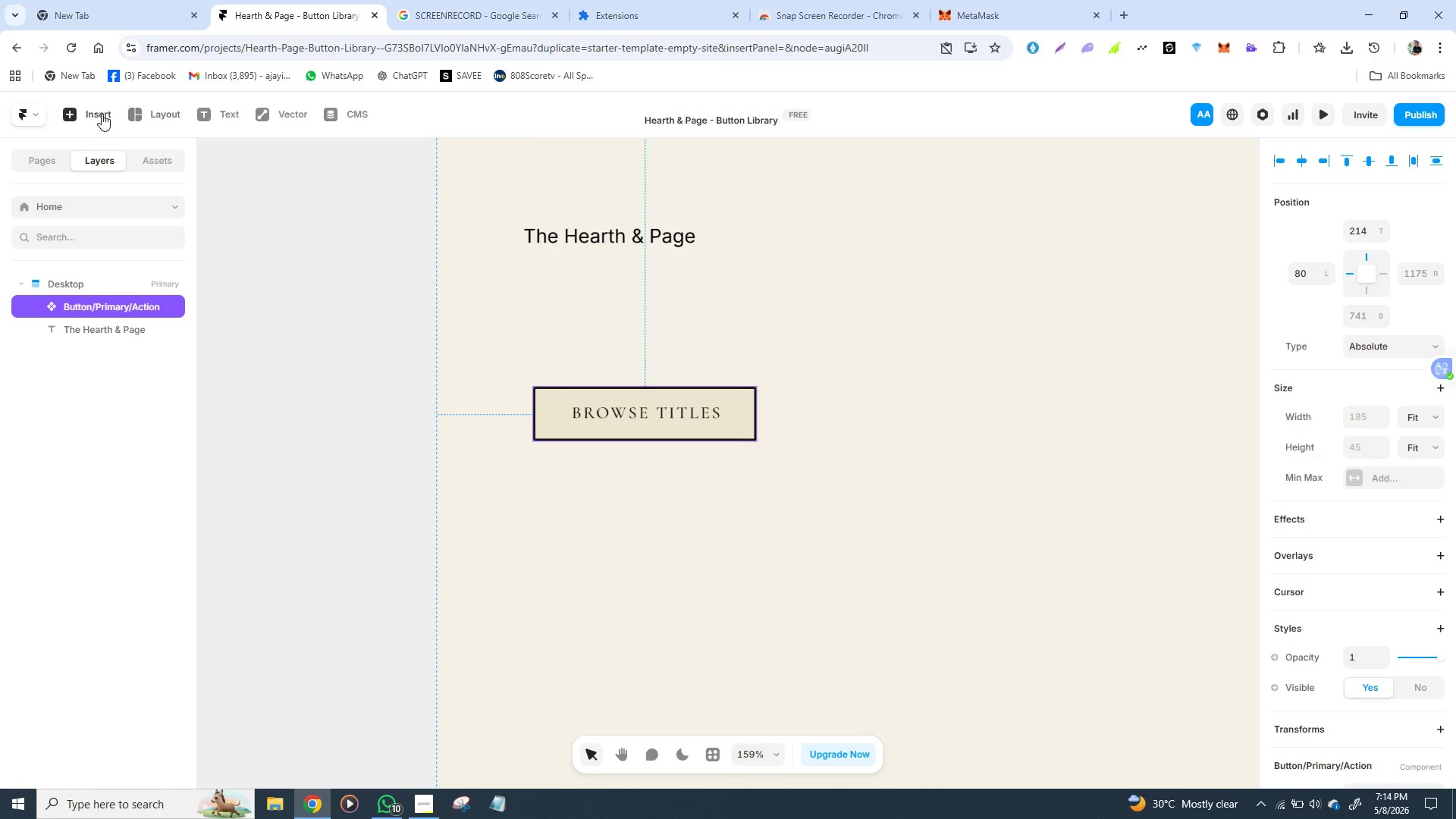 
left_click([1320, 112])
 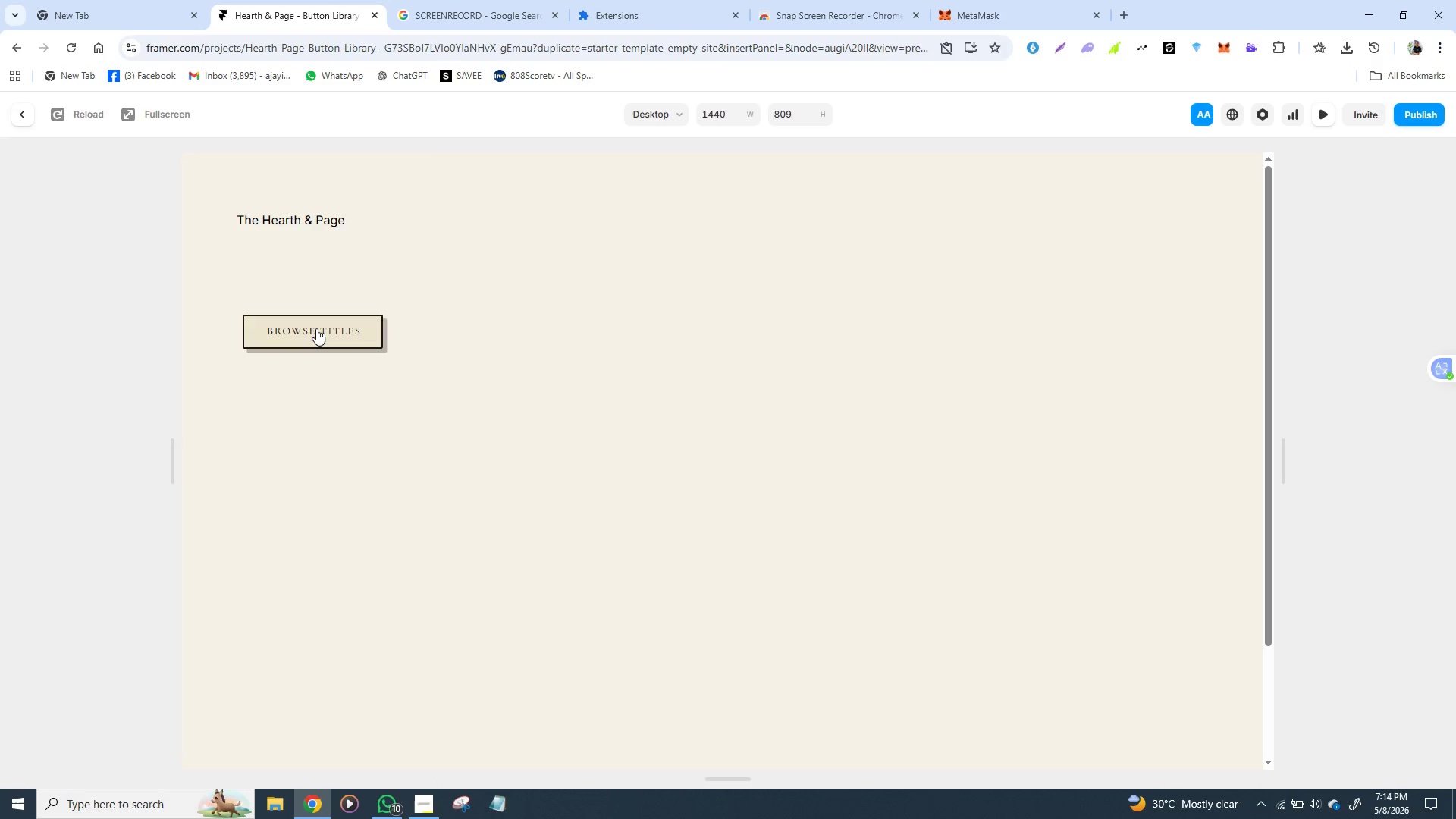 
wait(5.2)
 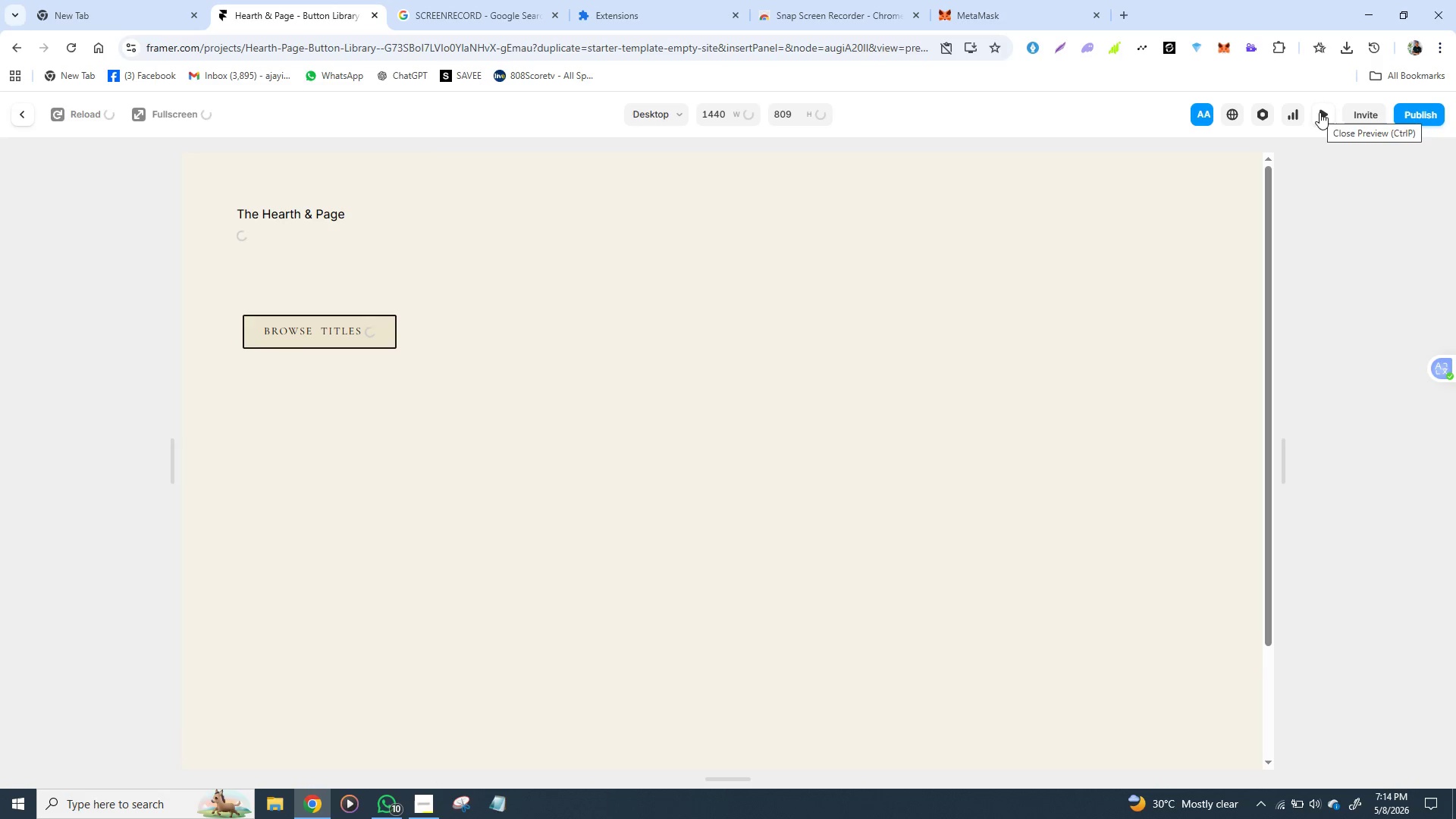 
left_click([332, 328])
 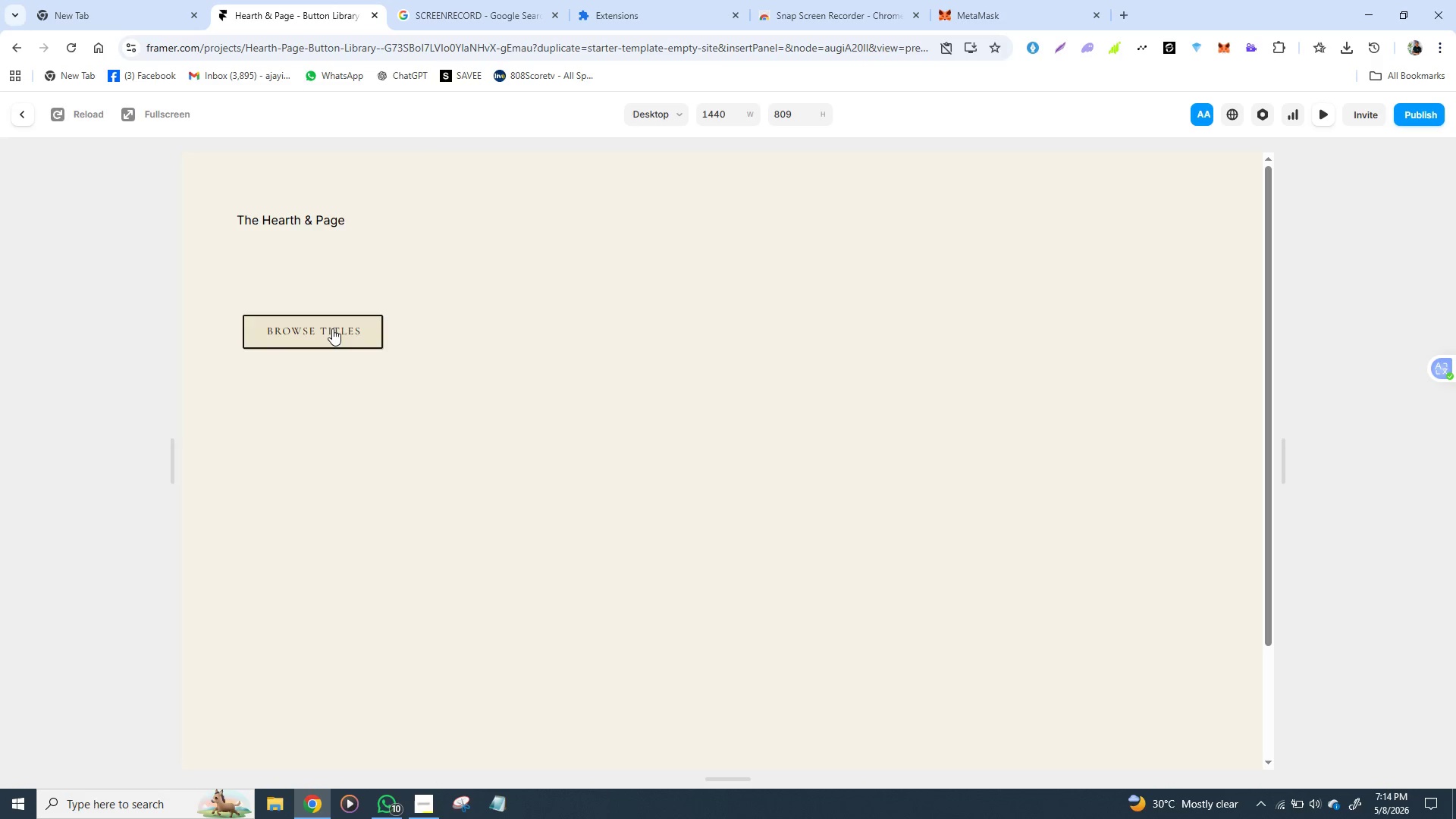 
left_click([332, 328])
 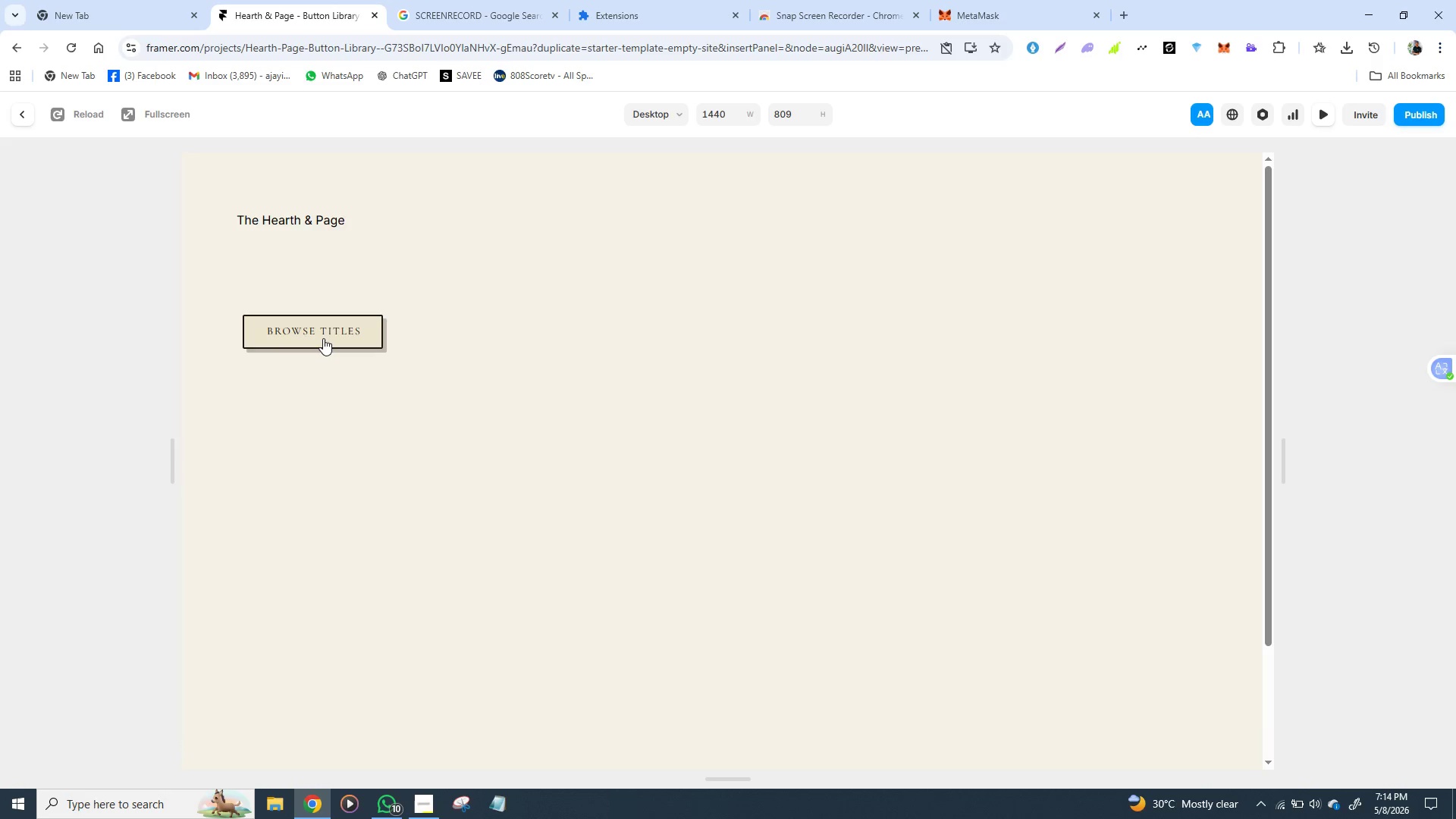 
wait(12.98)
 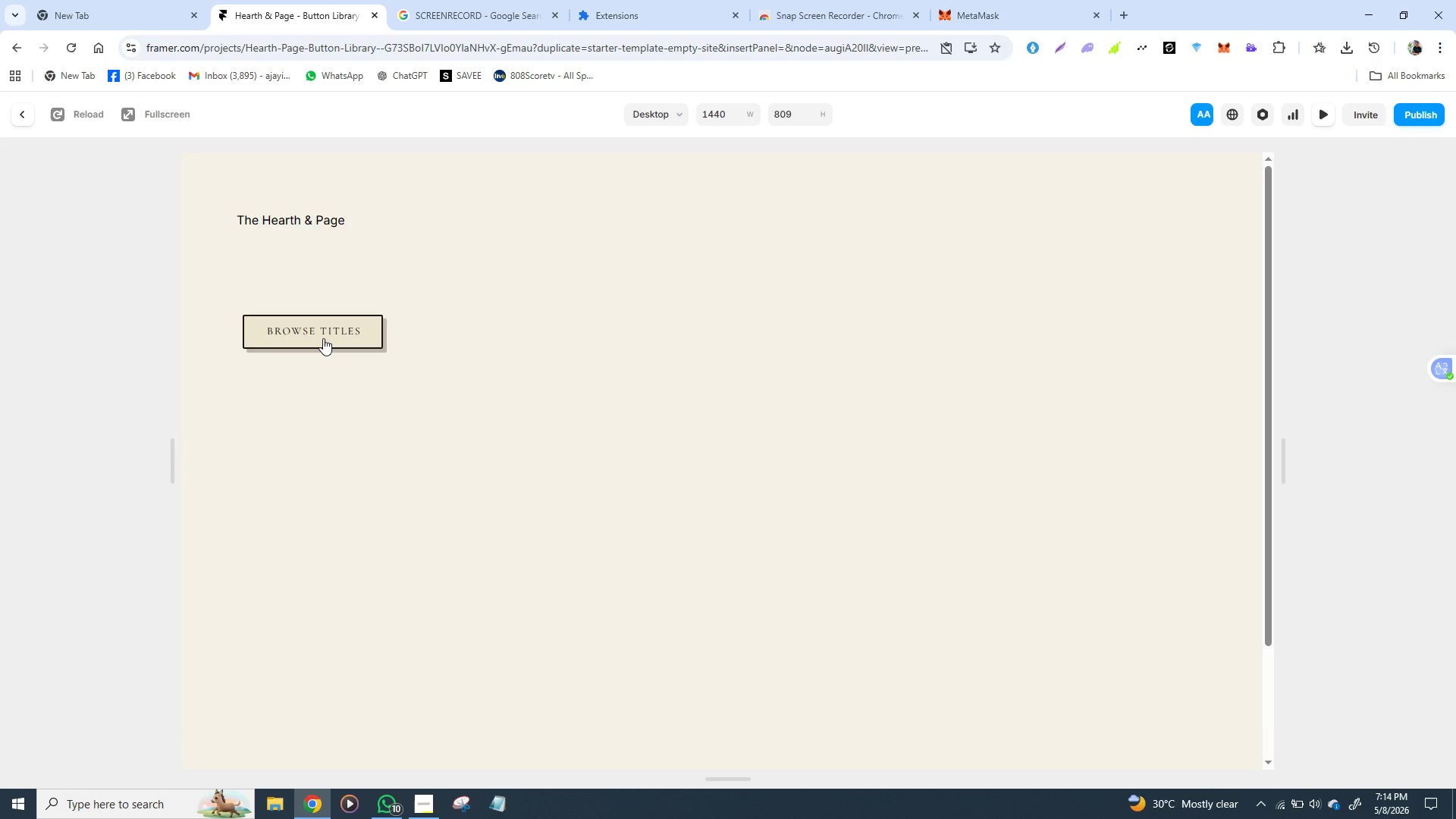 
left_click([17, 116])
 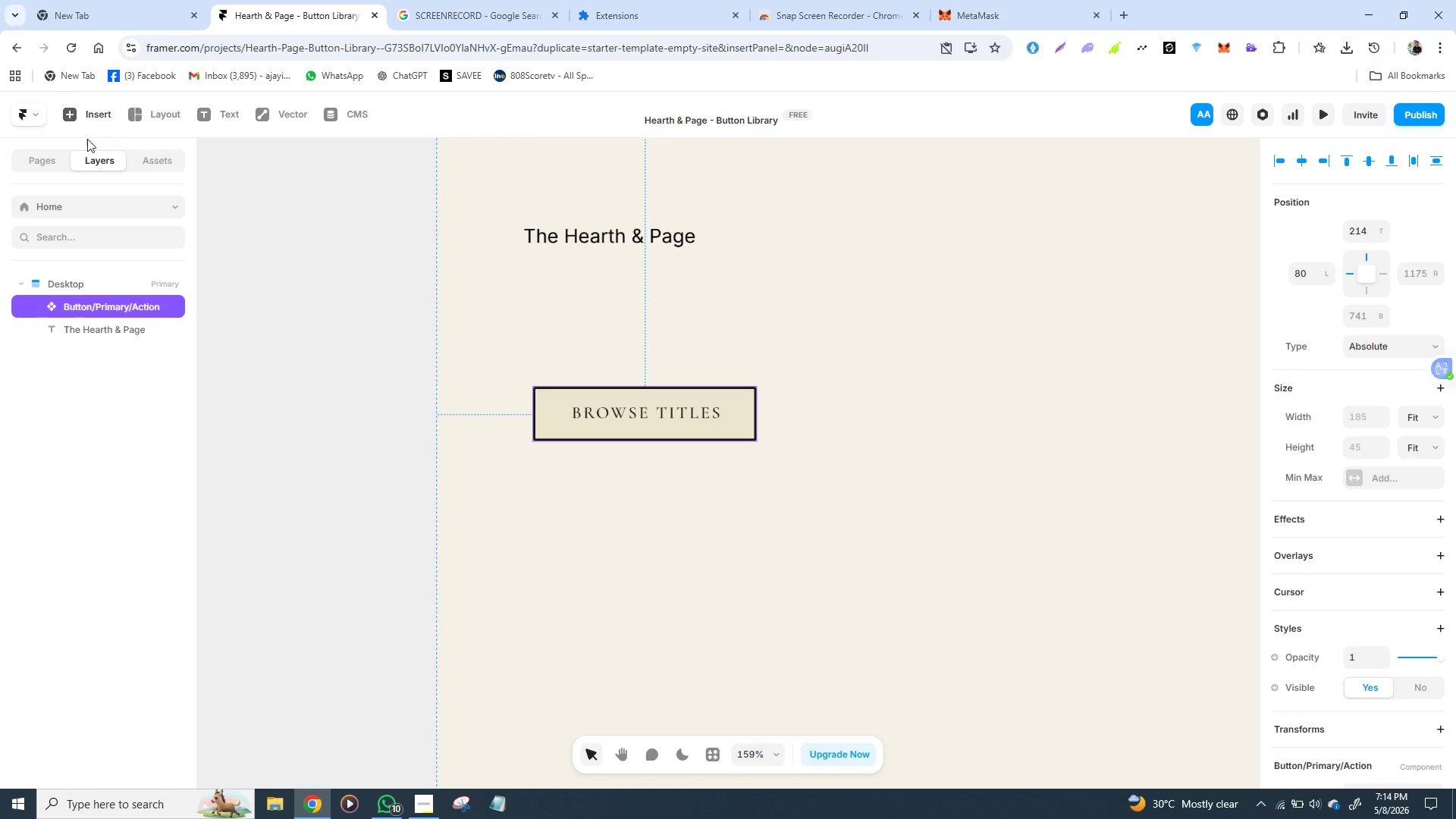 
wait(17.09)
 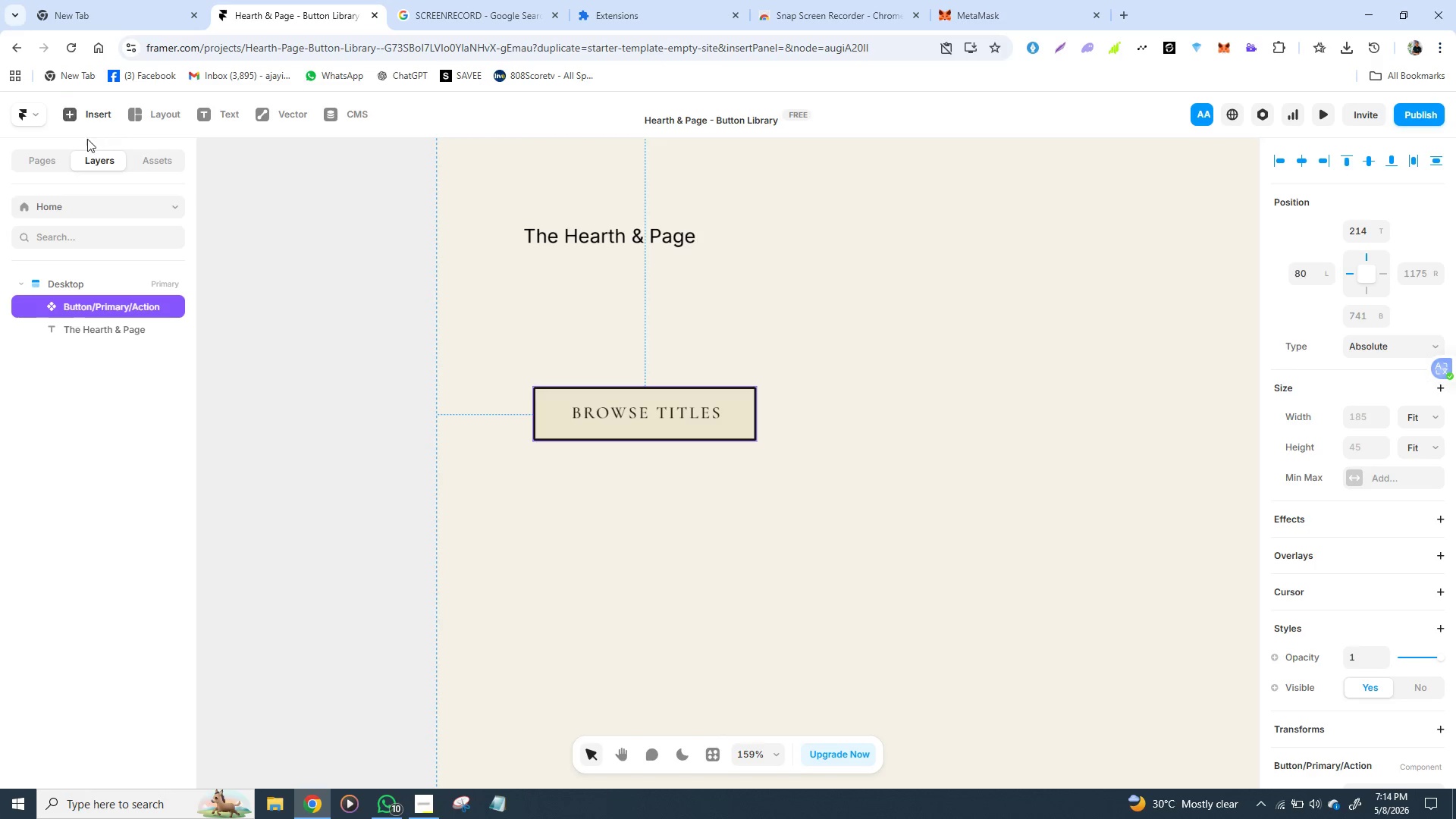 
double_click([592, 415])
 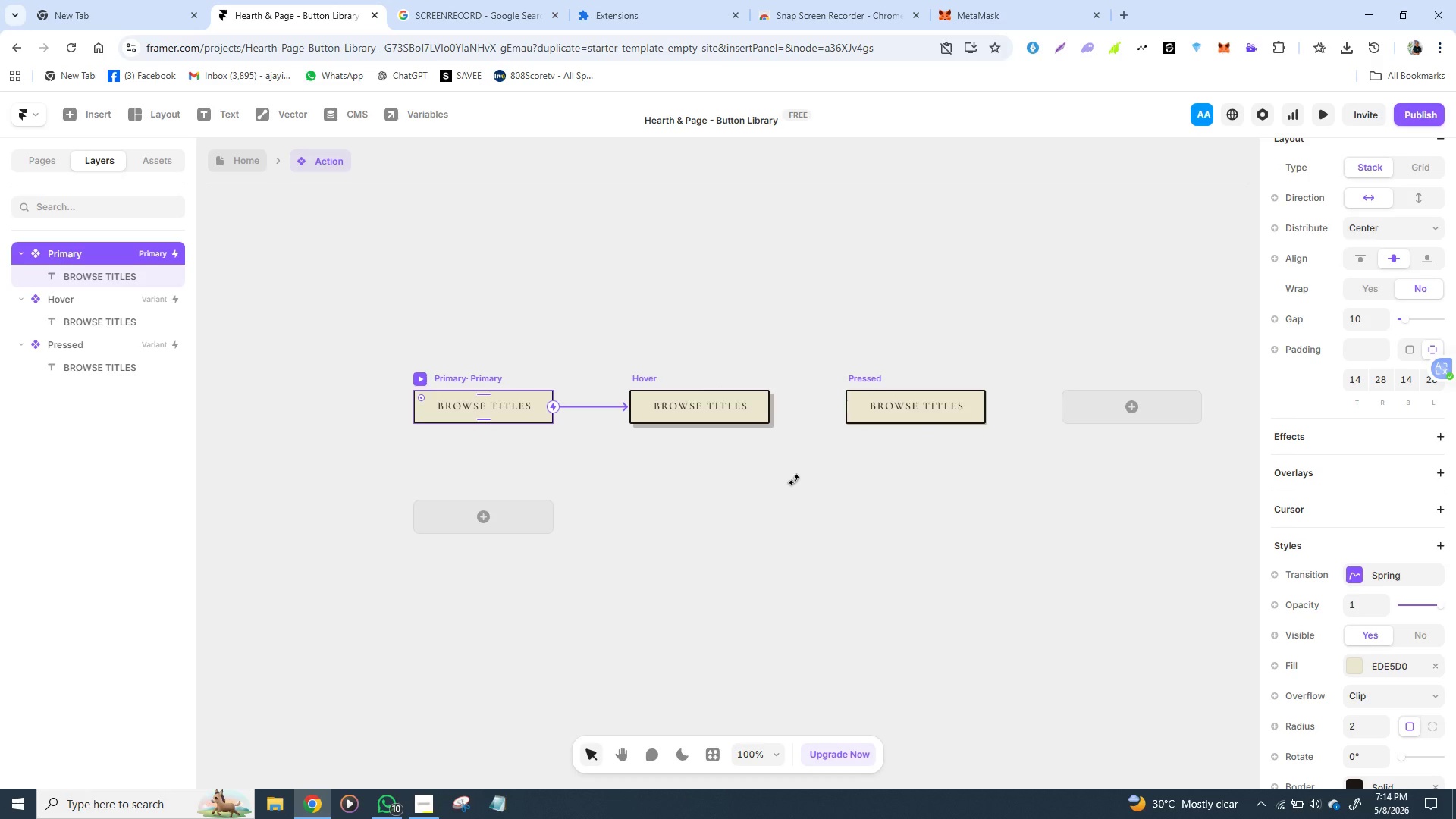 
wait(14.8)
 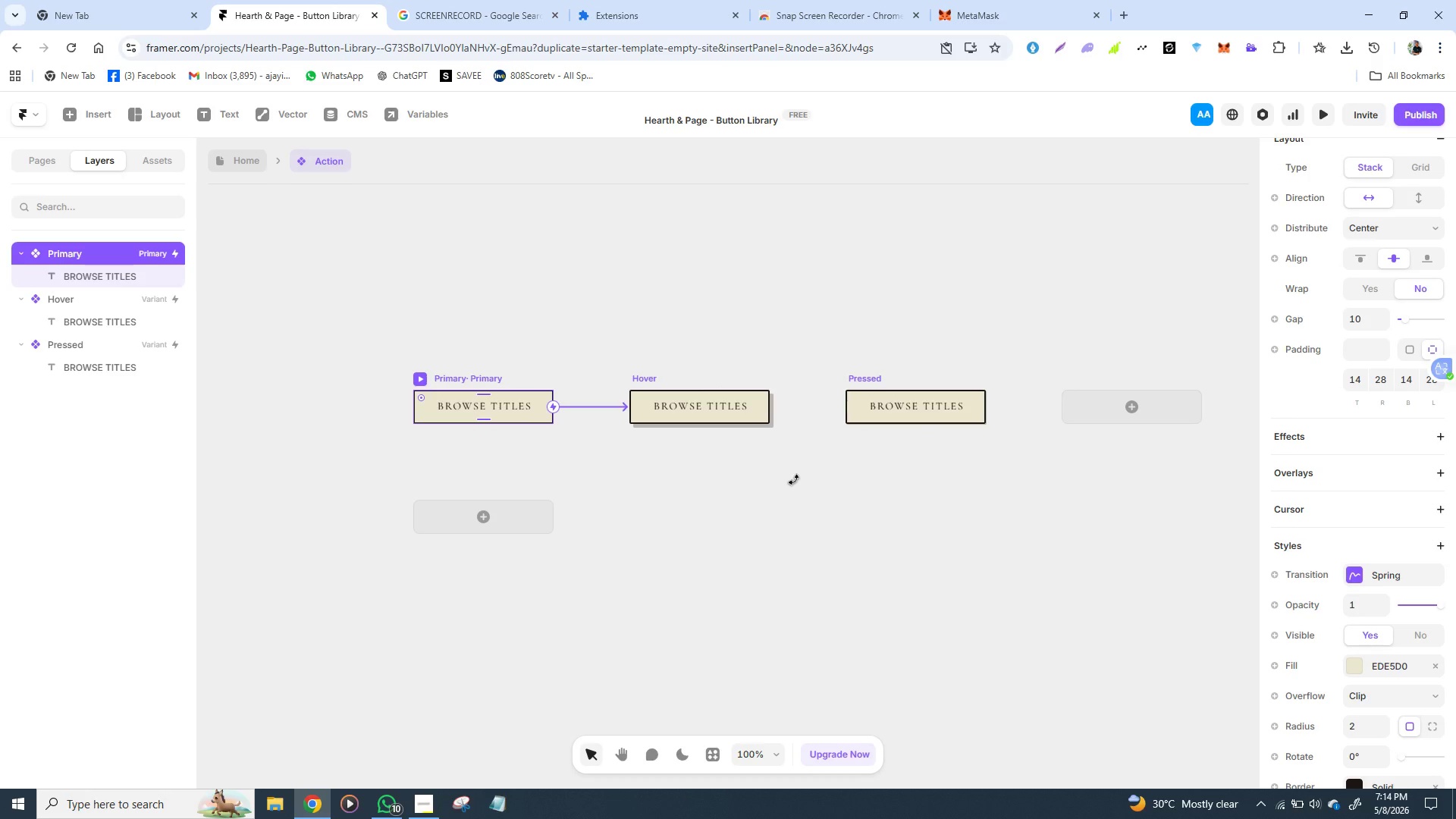 
left_click([433, 385])
 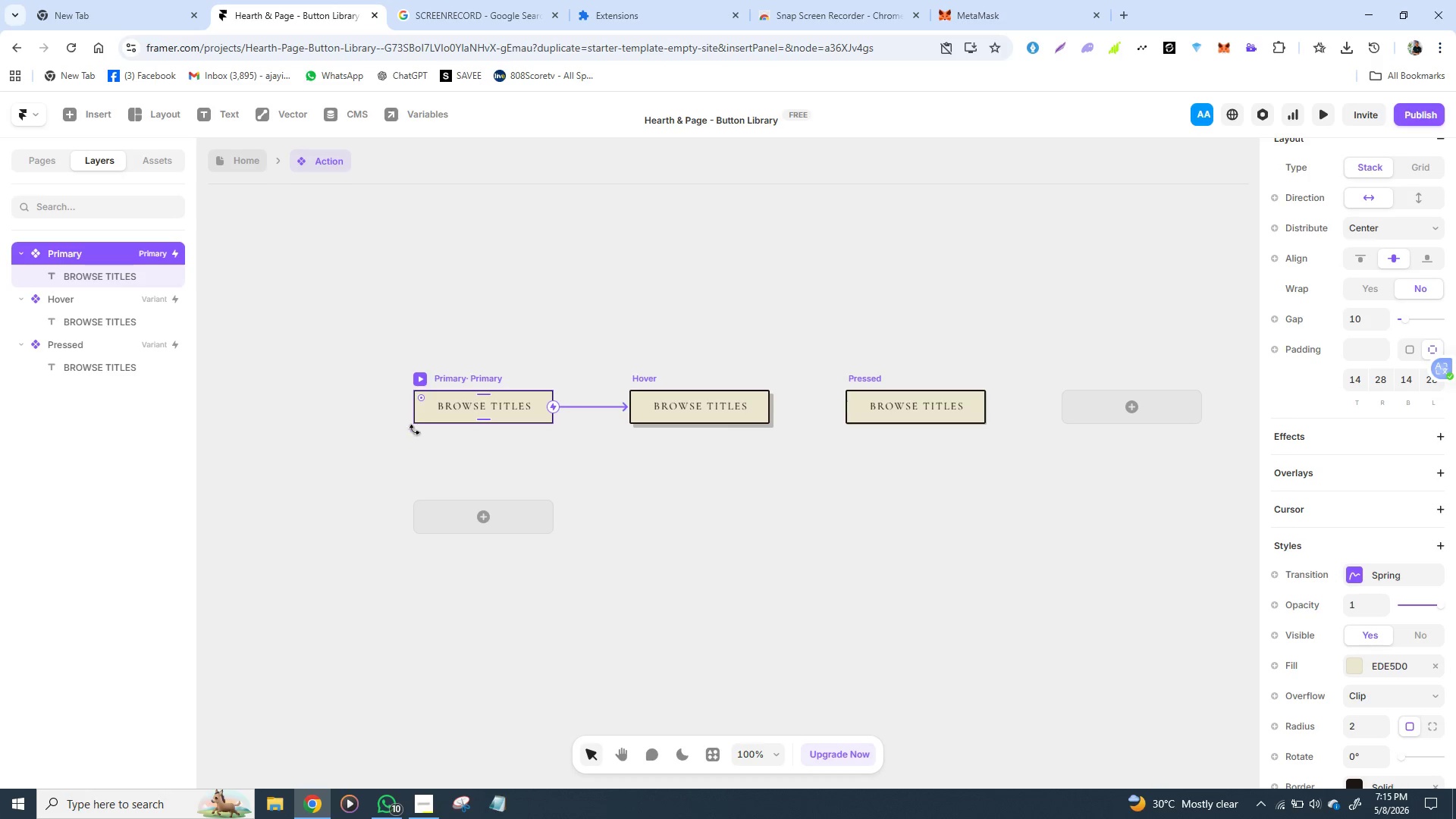 
left_click([414, 430])
 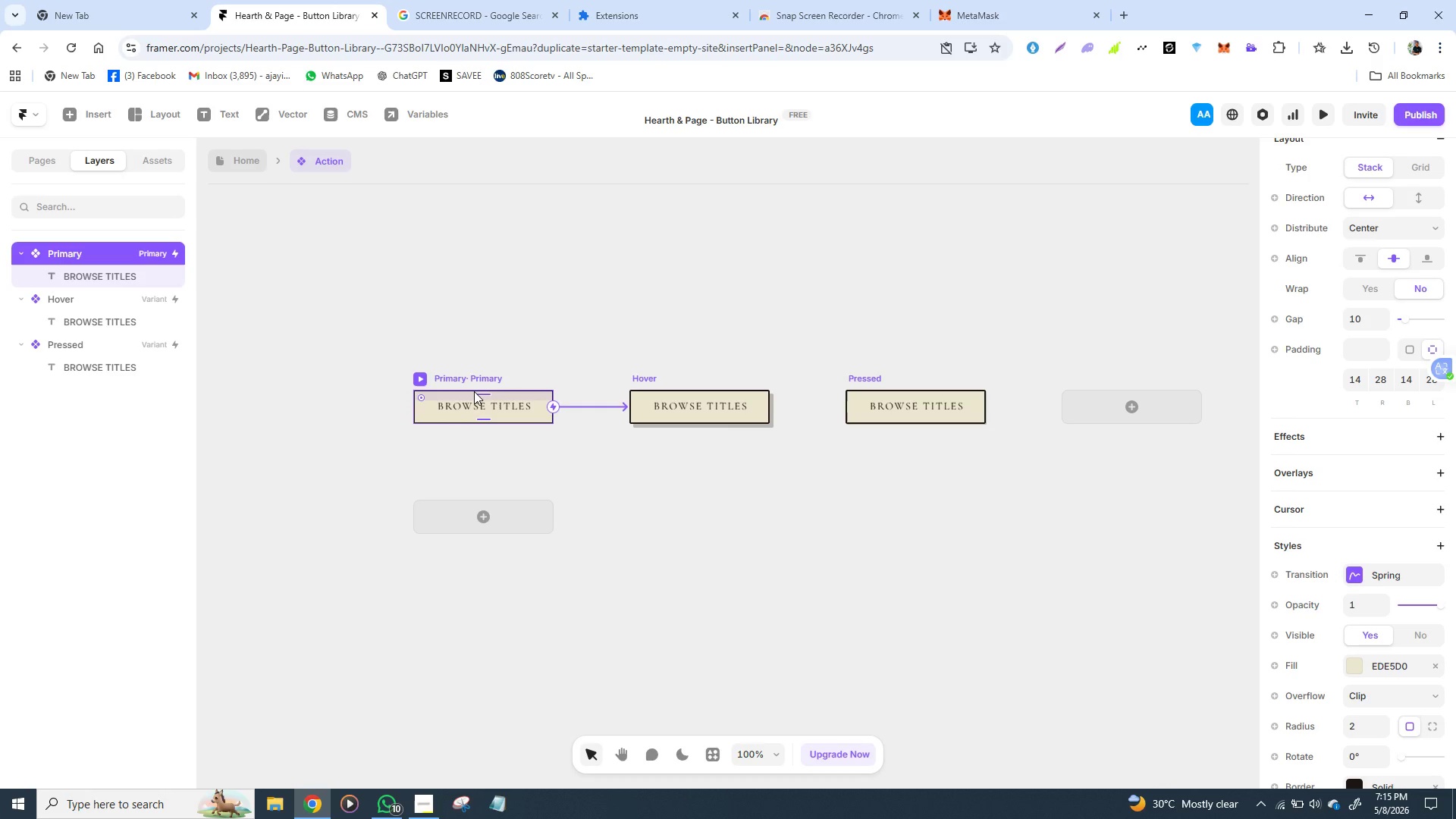 
key(Control+D)
 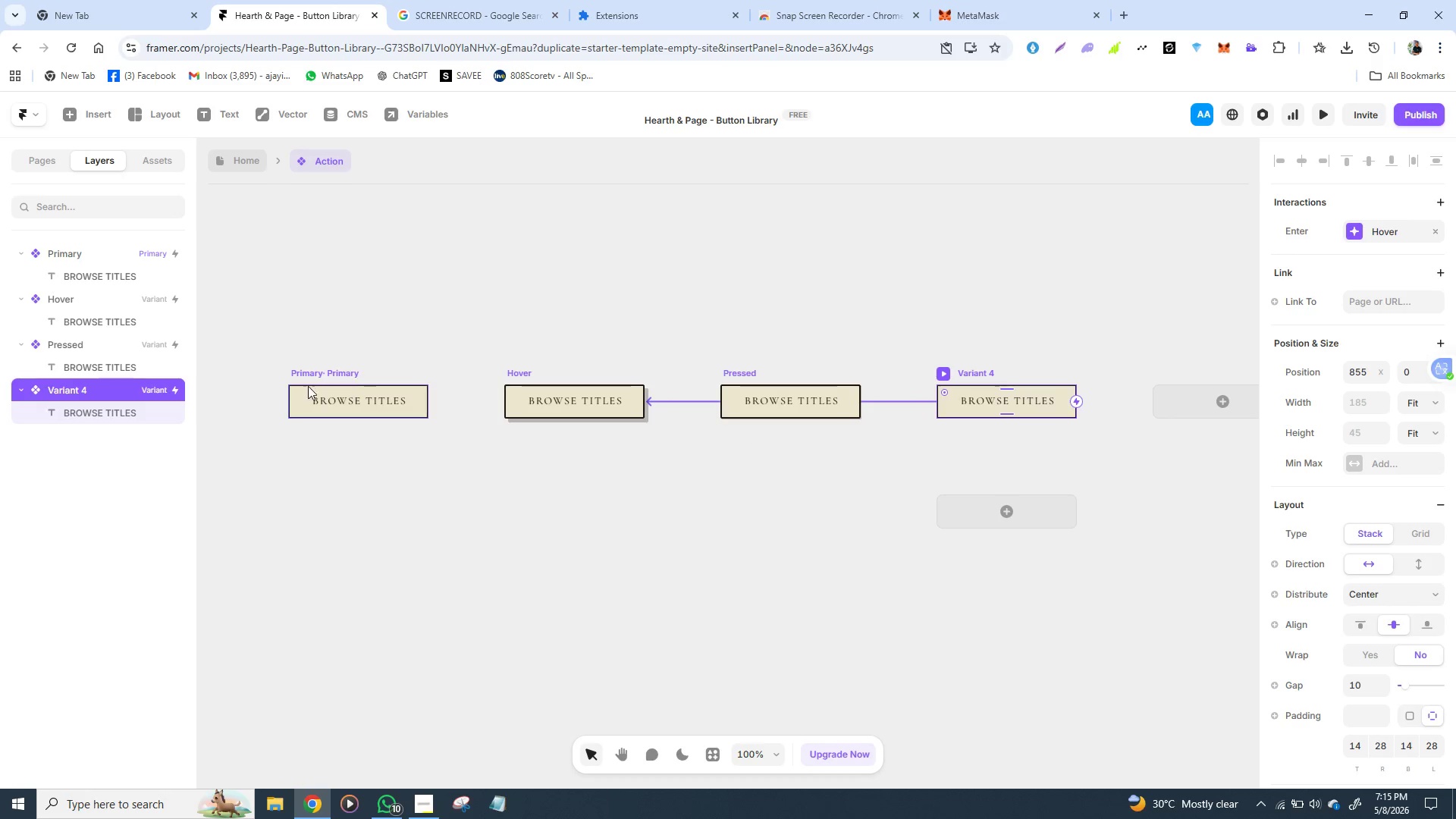 
wait(14.84)
 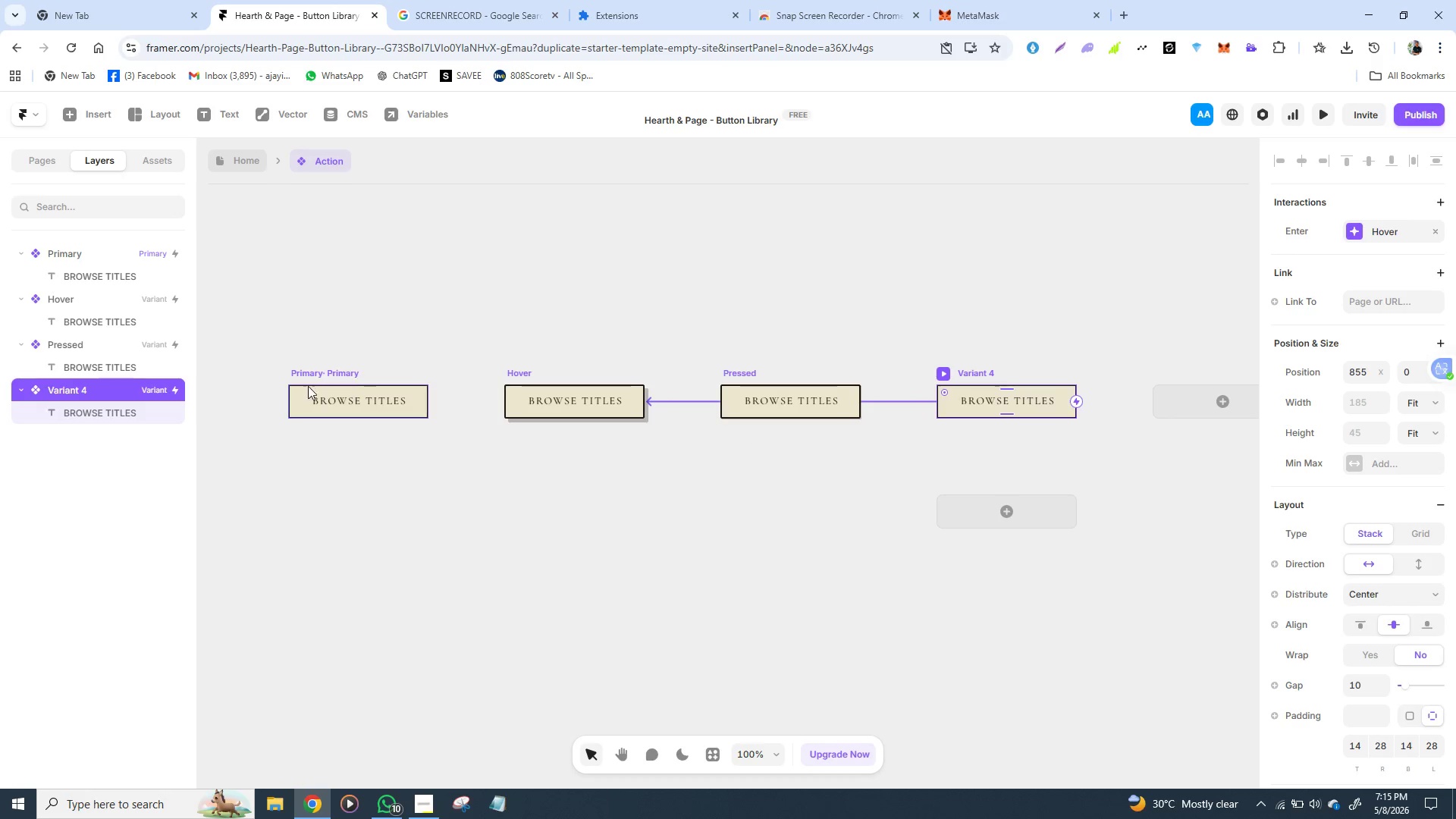 
left_click([1046, 400])
 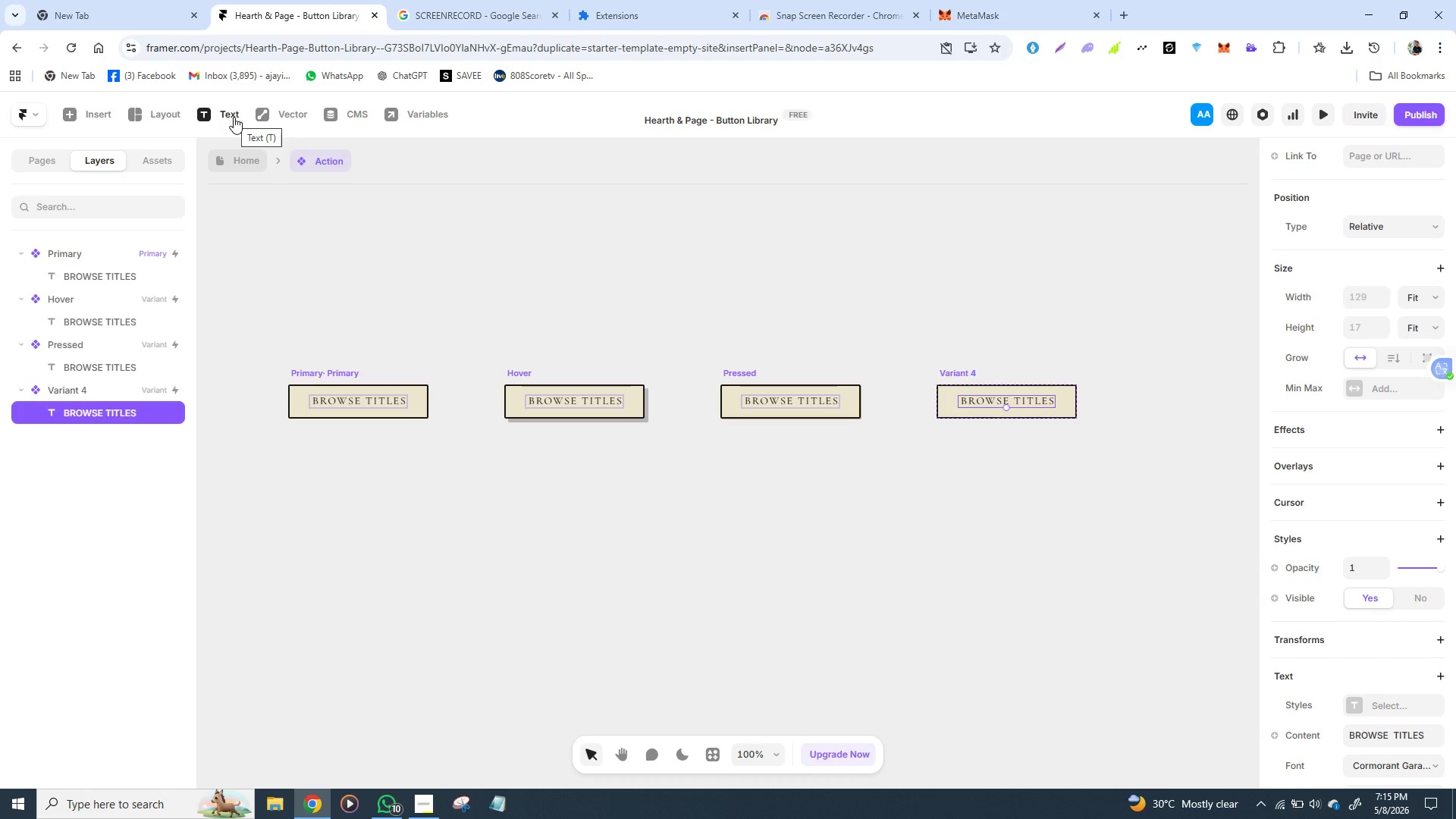 
wait(21.53)
 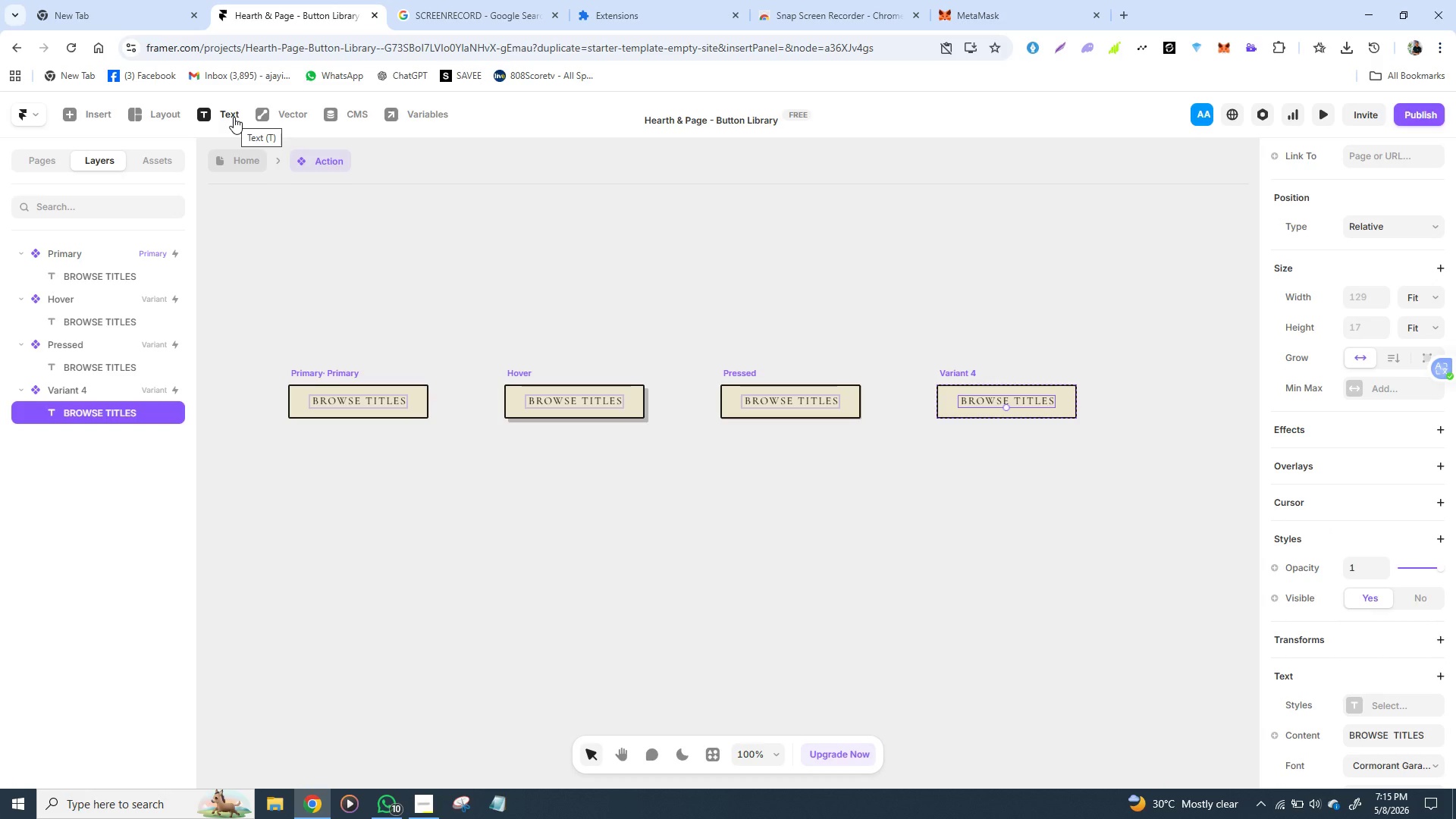 
left_click([296, 109])
 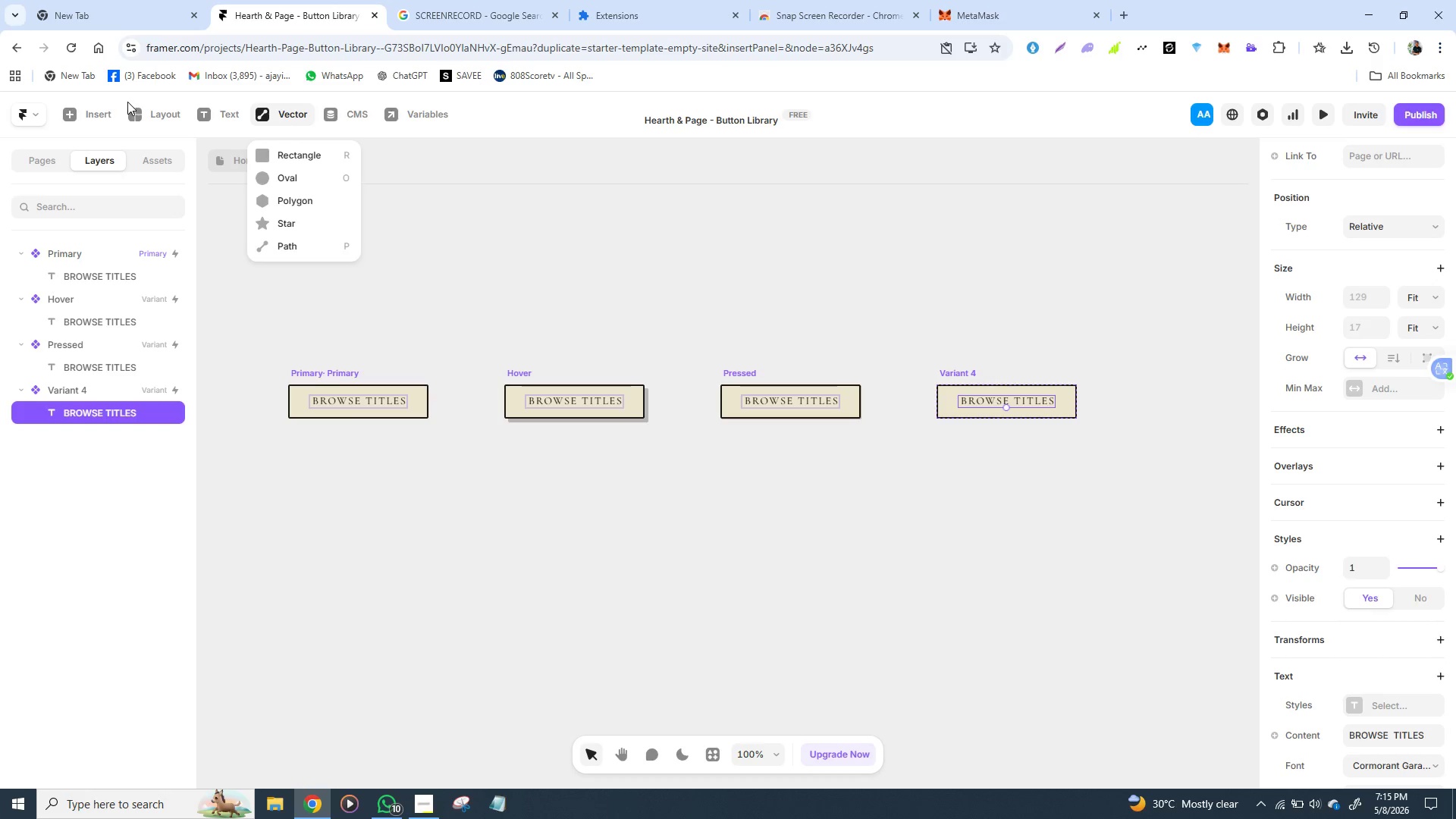 
wait(6.84)
 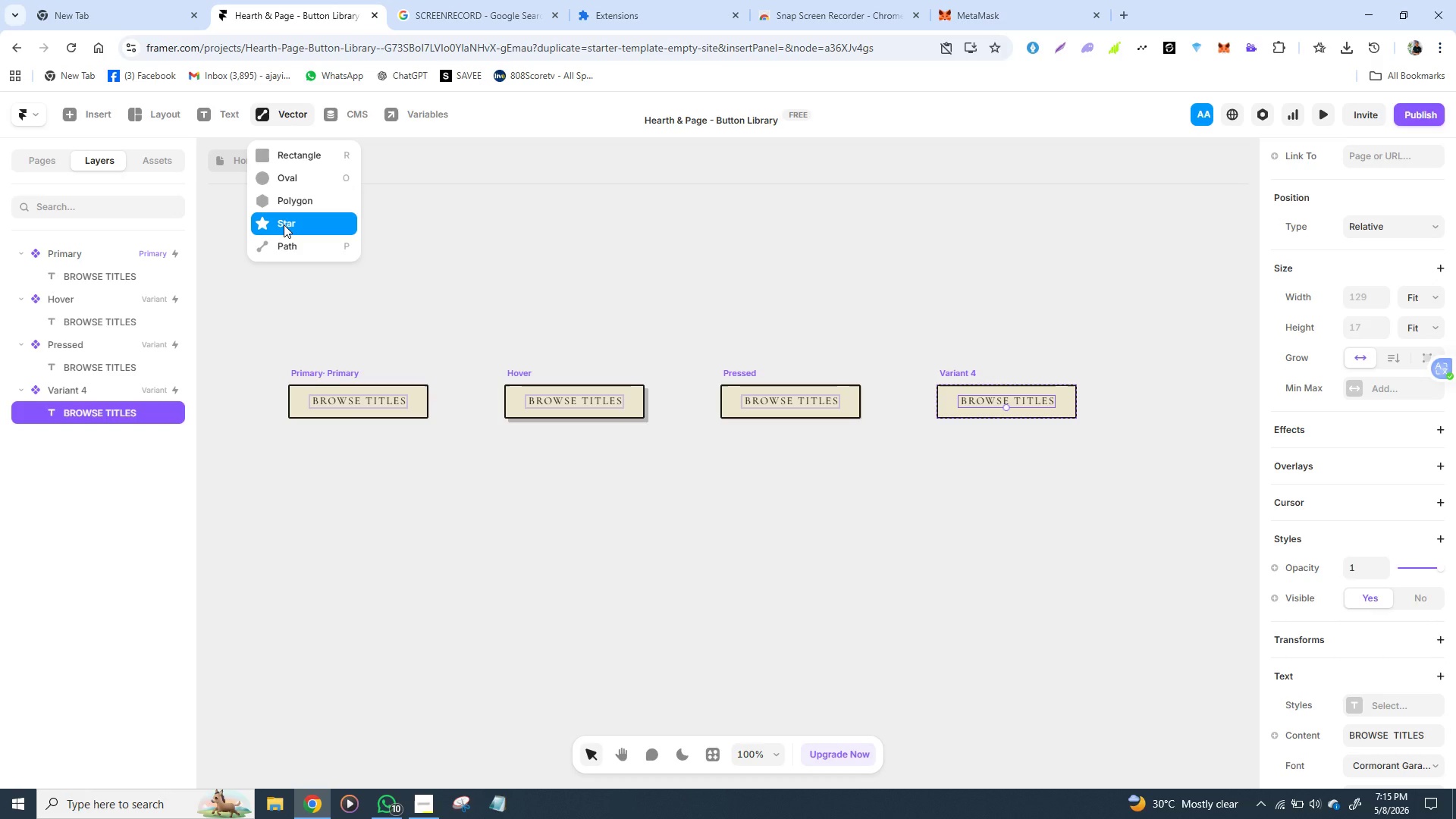 
left_click([87, 114])
 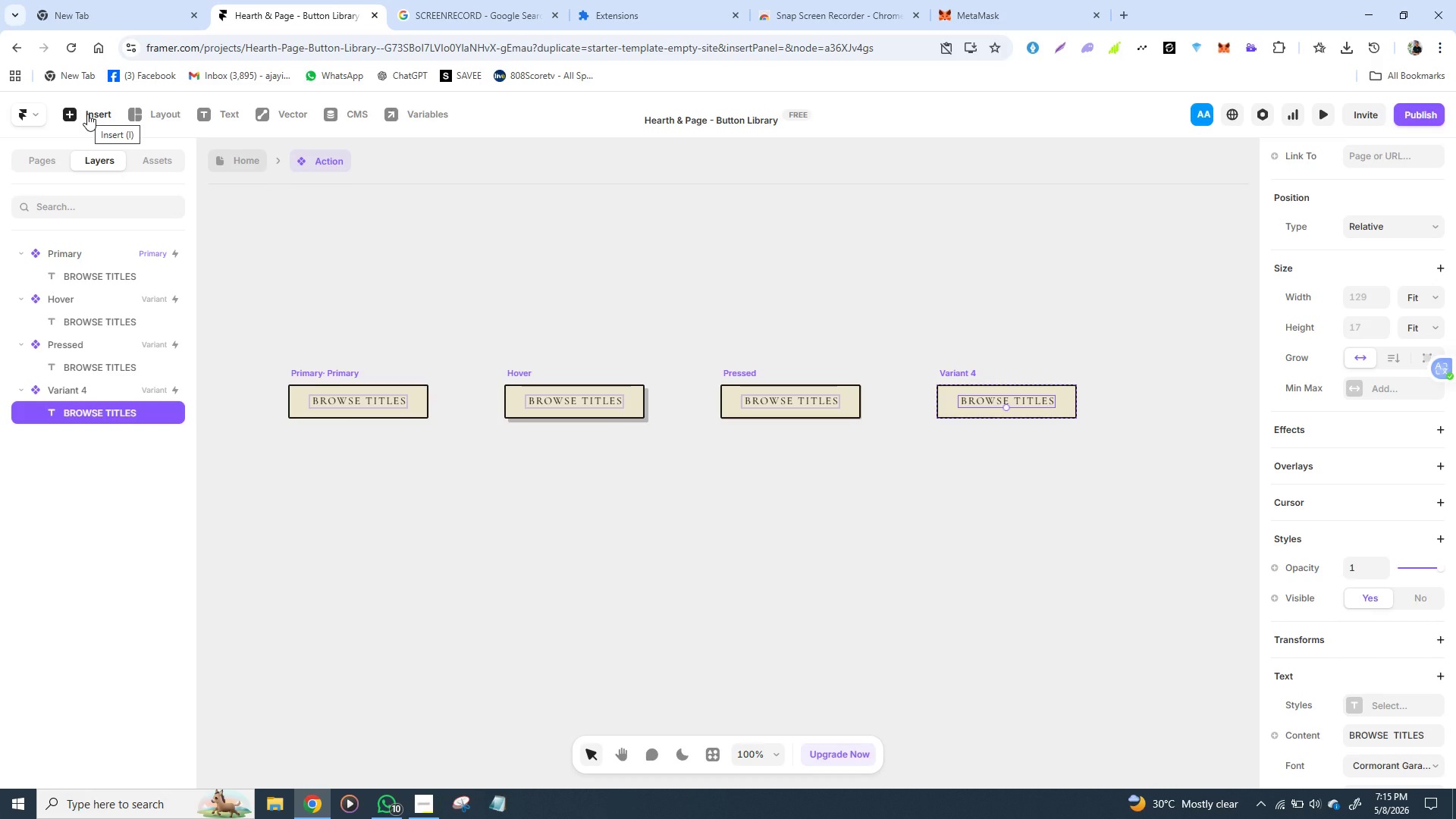 
left_click([87, 114])
 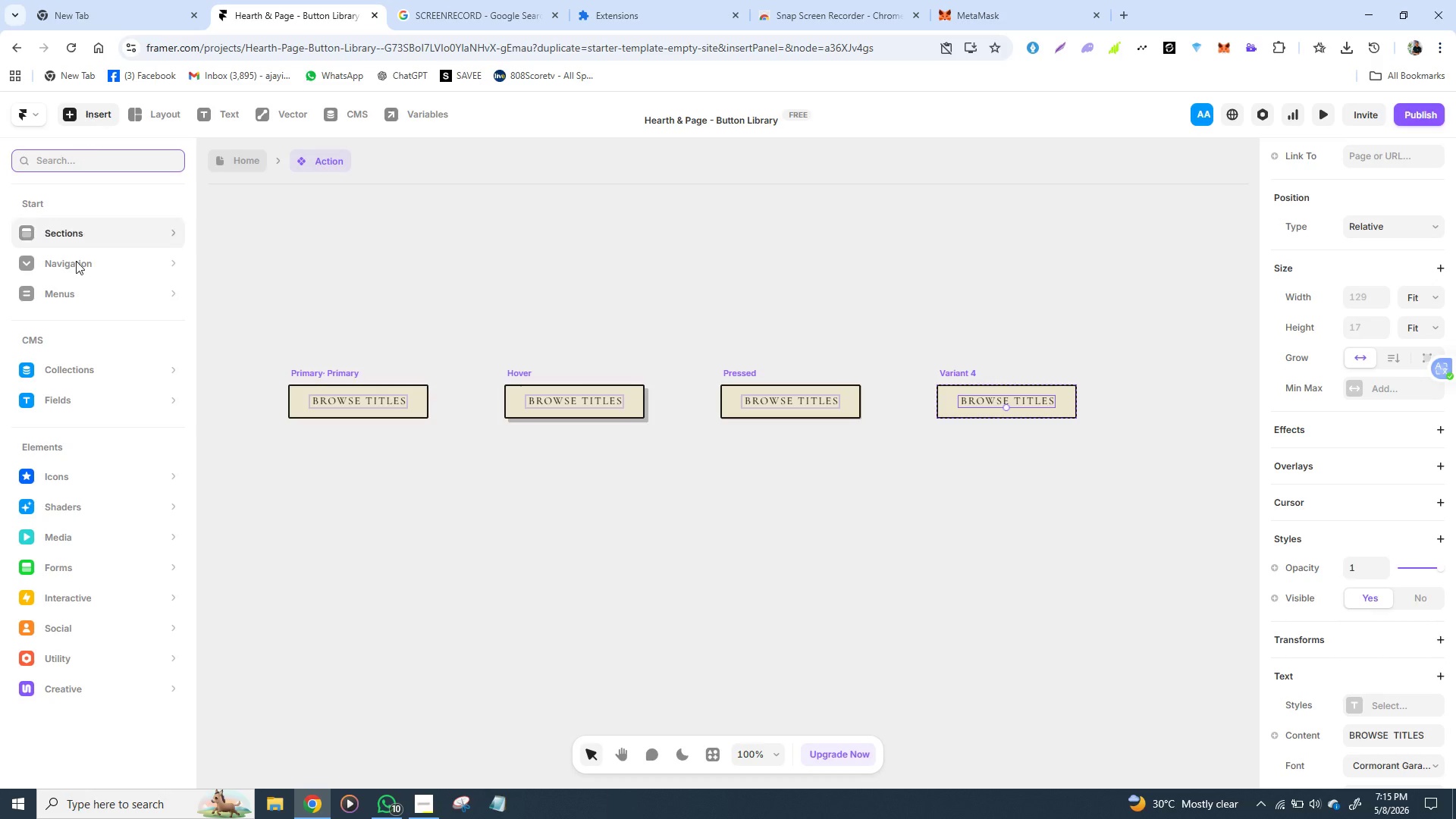 
left_click([74, 479])
 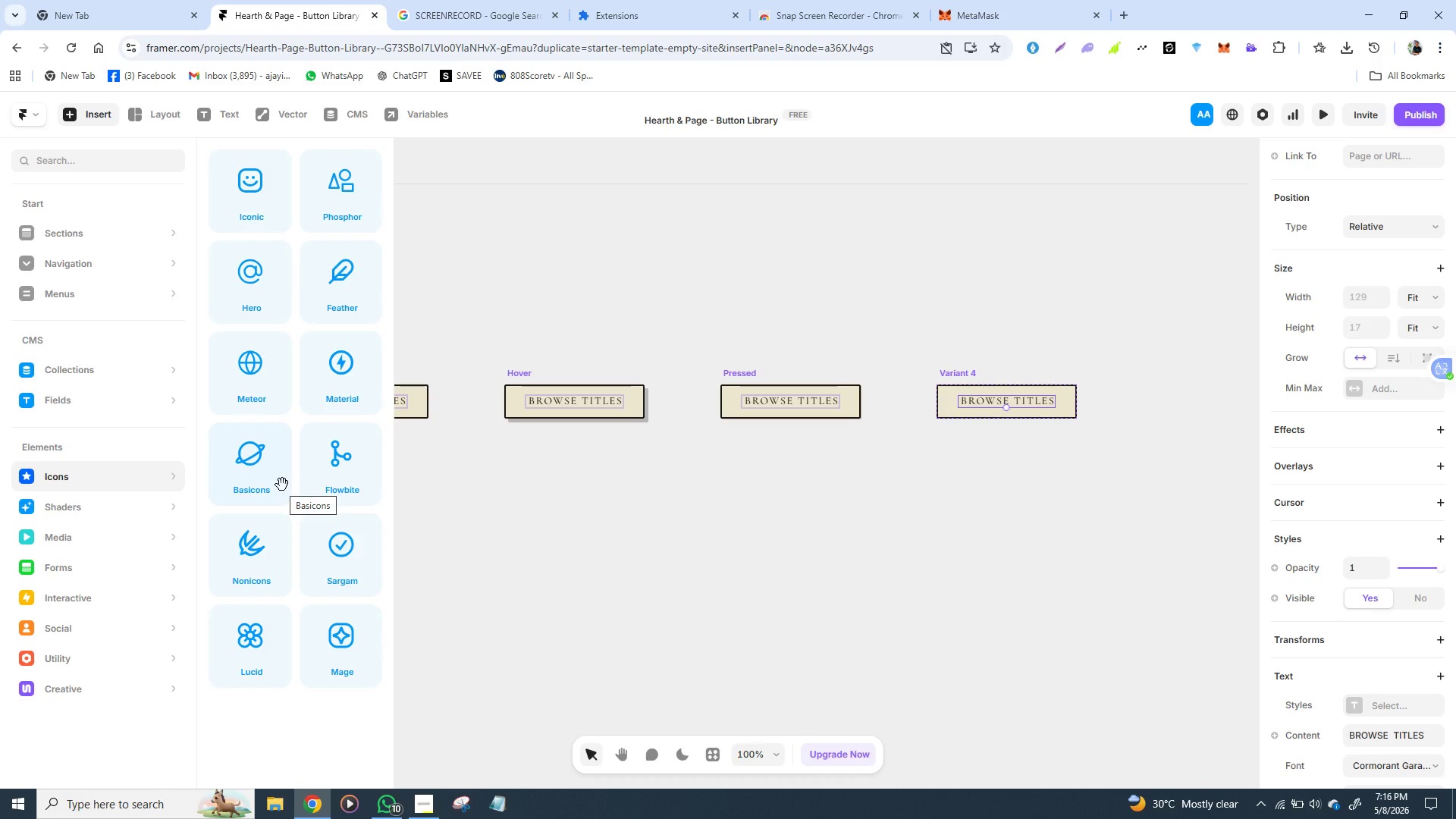 
wait(7.7)
 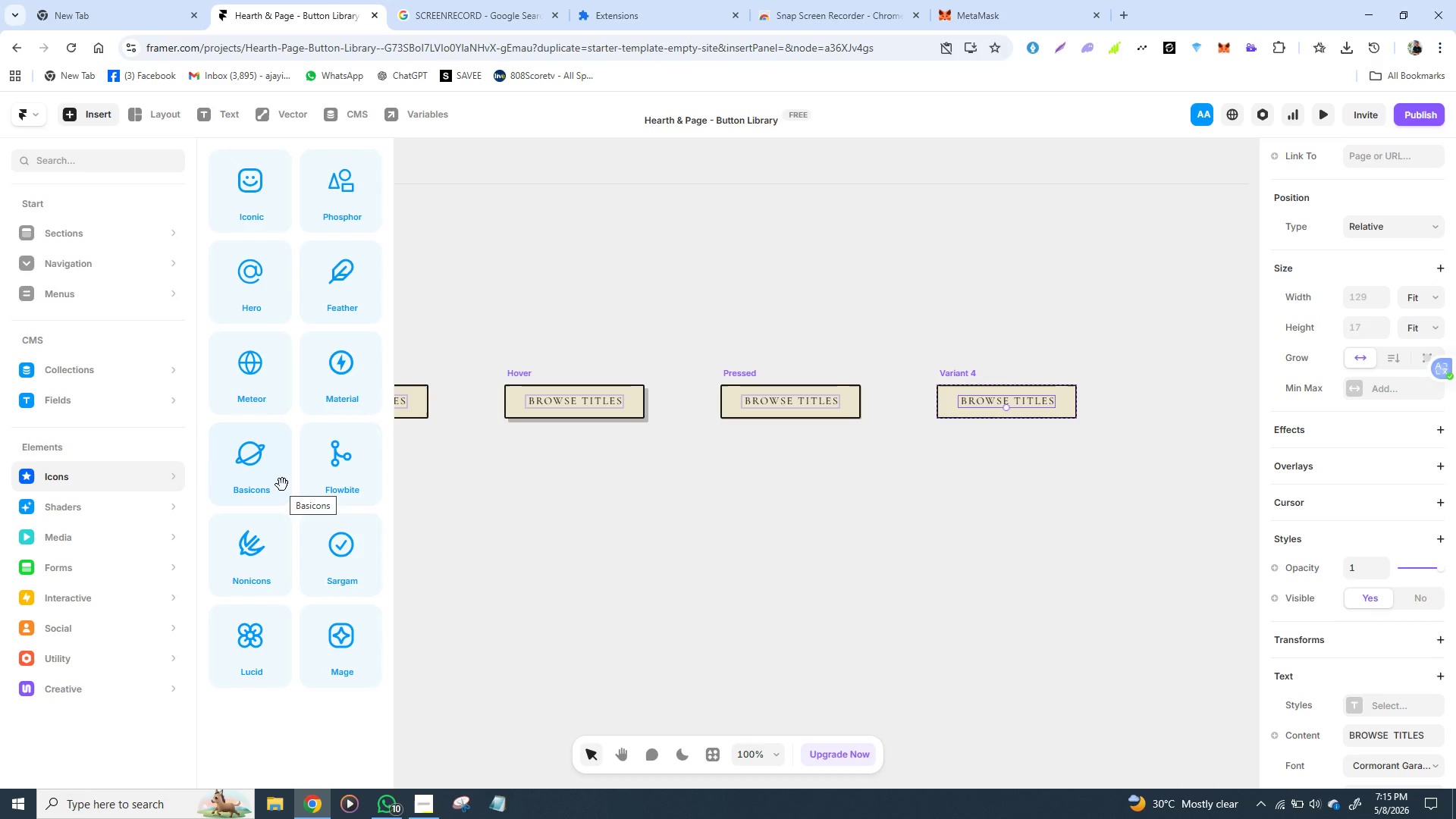 
mouse_move([302, 397])
 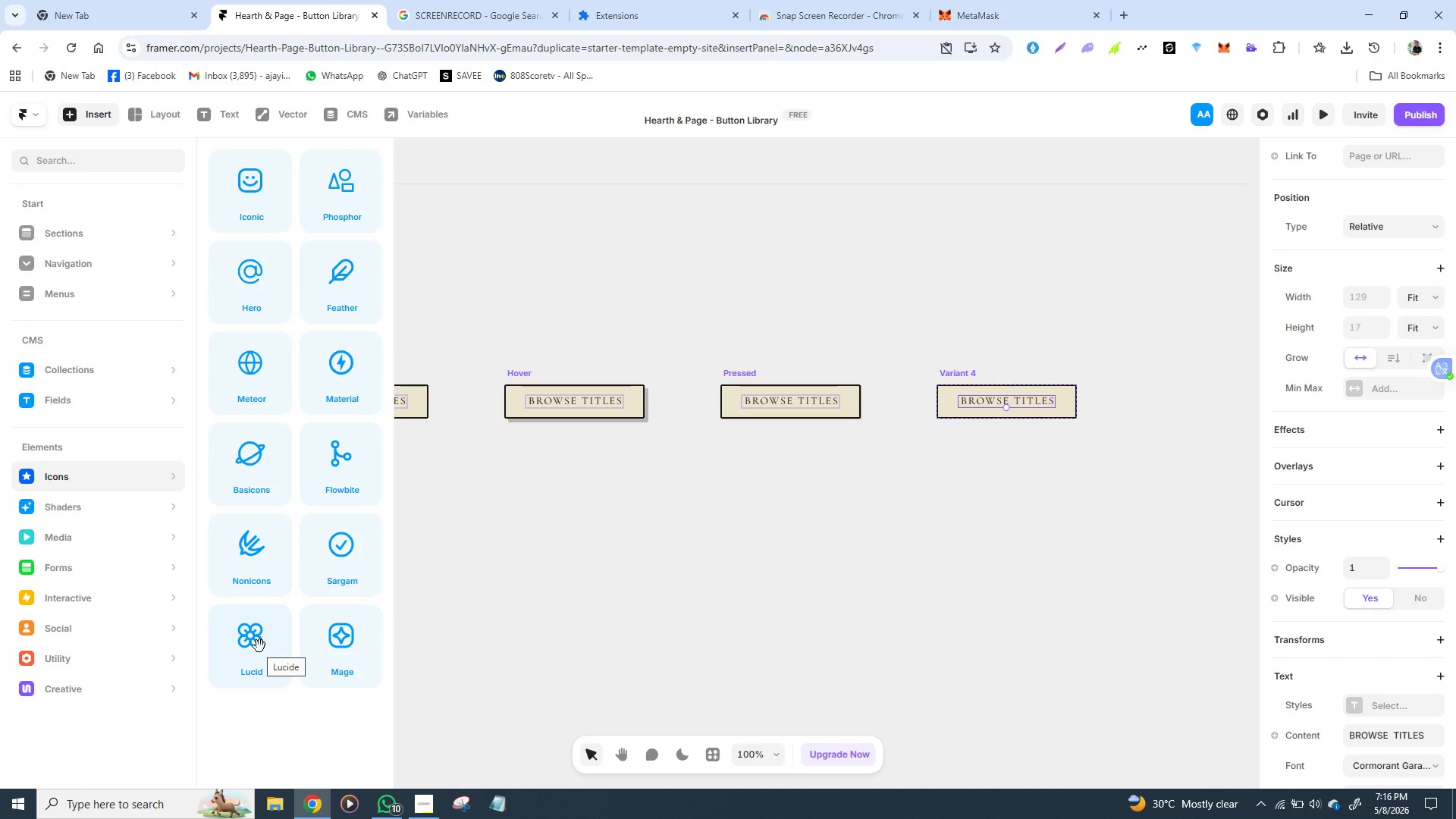 
left_click([259, 646])
 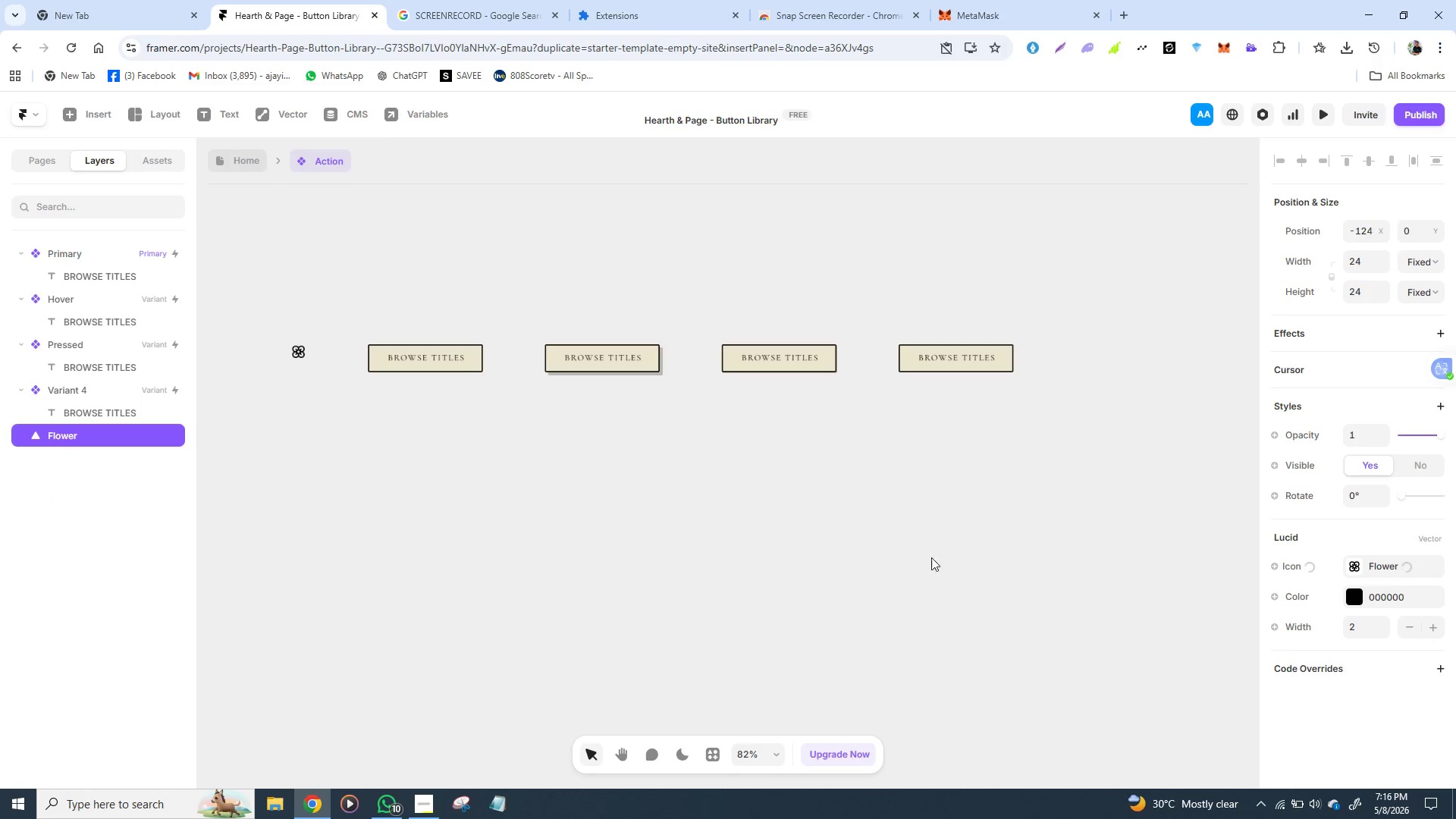 
wait(7.94)
 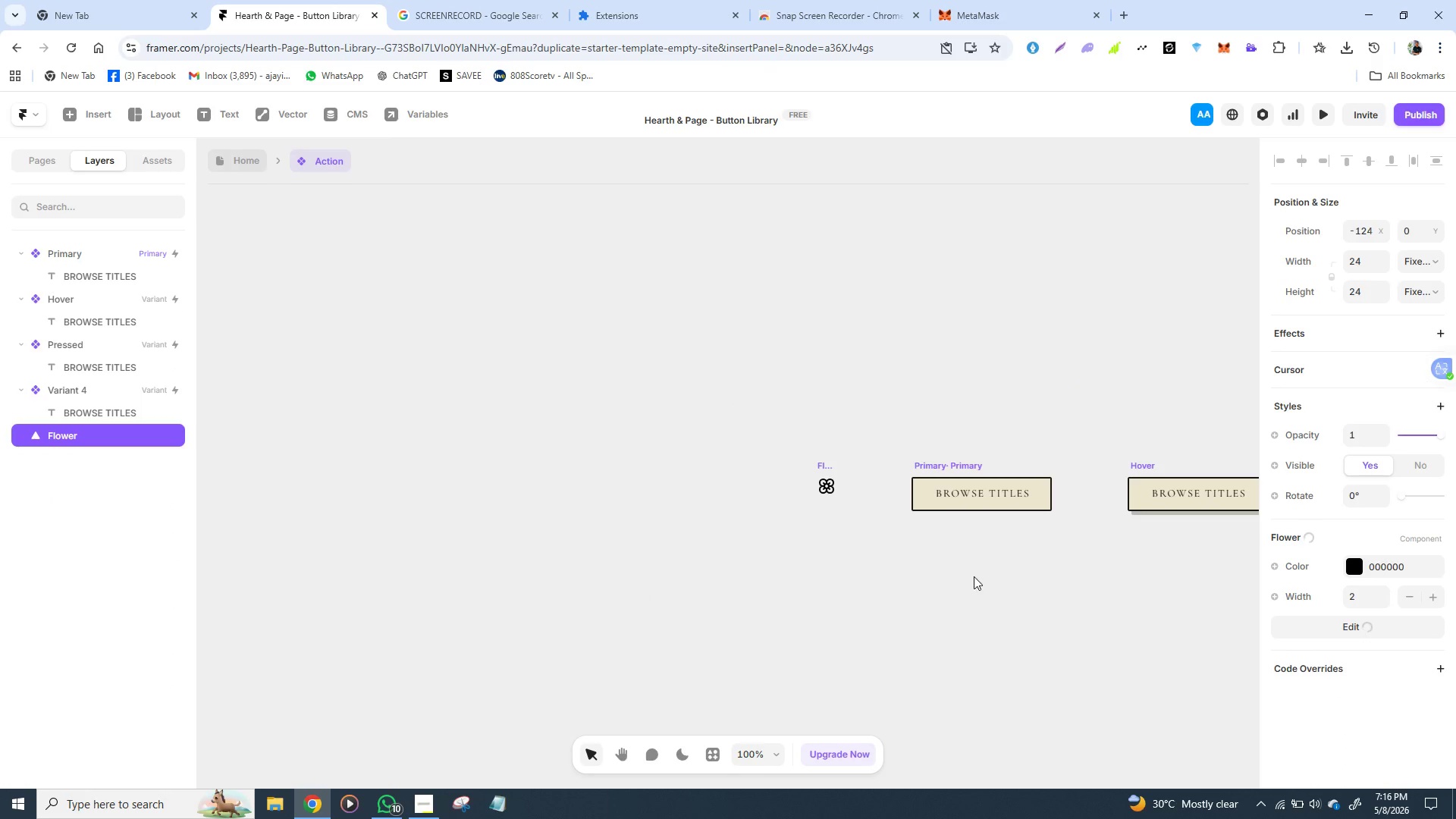 
left_click([297, 328])
 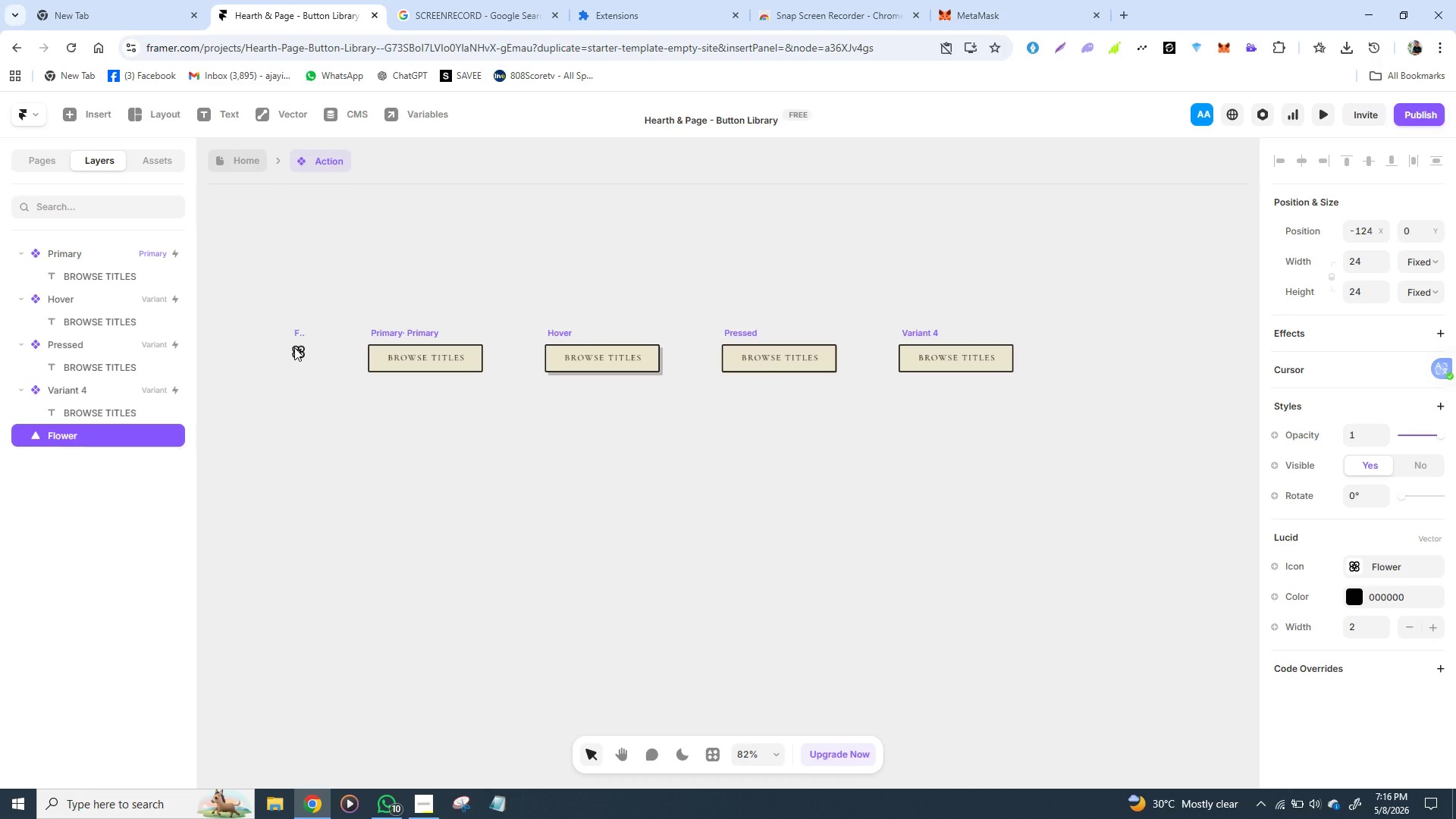 
left_click([294, 347])
 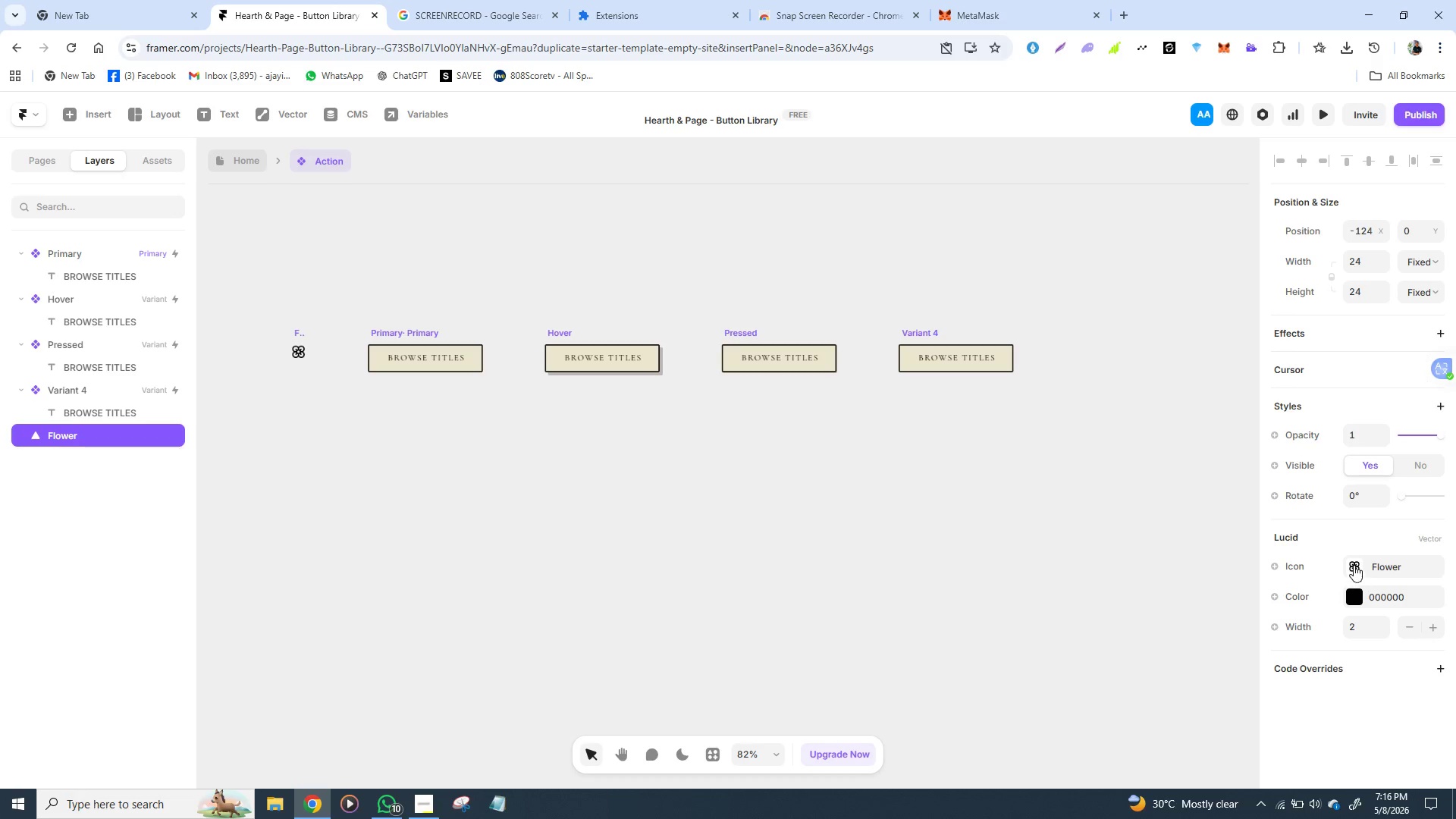 
left_click([1356, 560])
 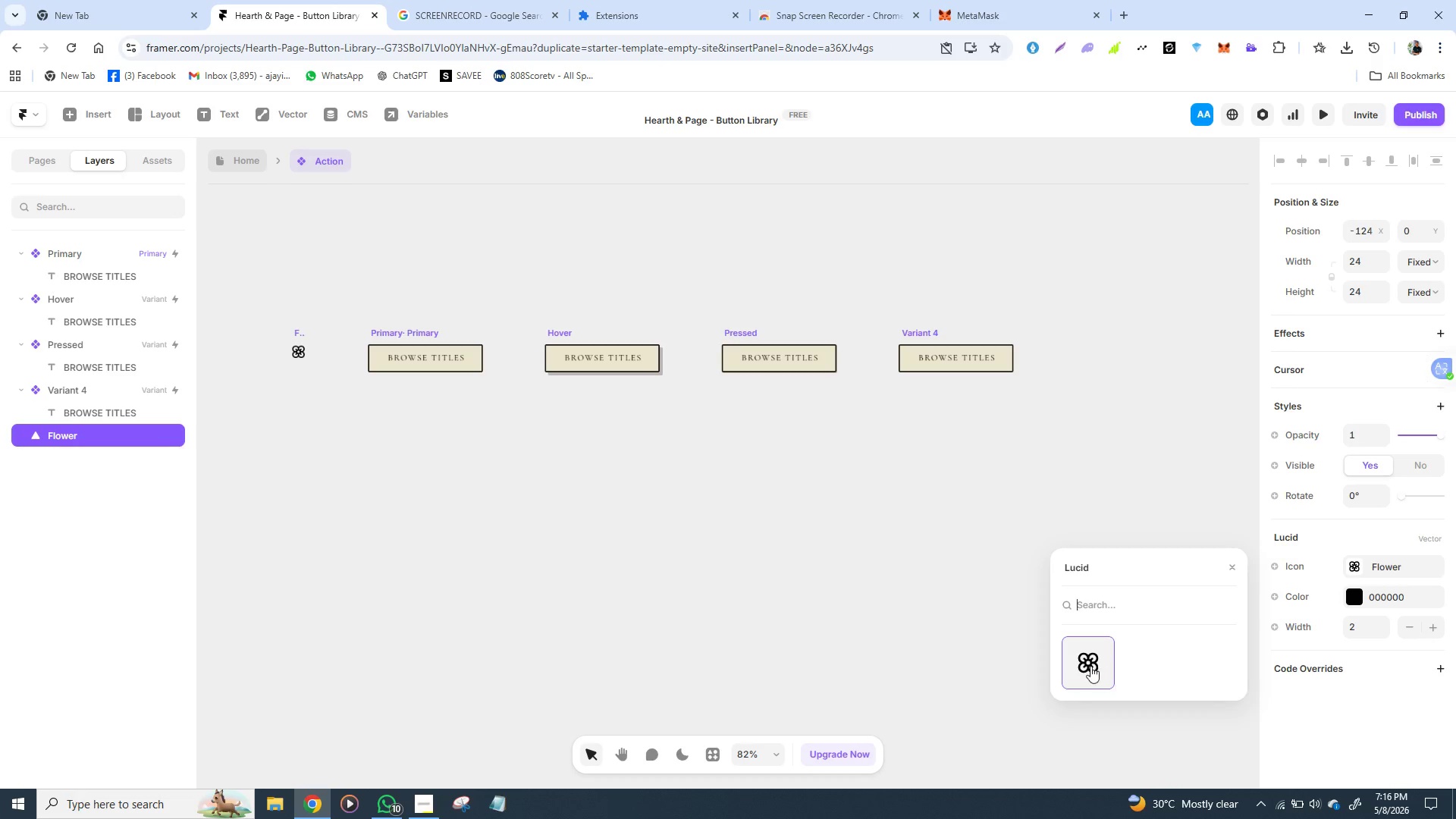 
left_click([1090, 666])
 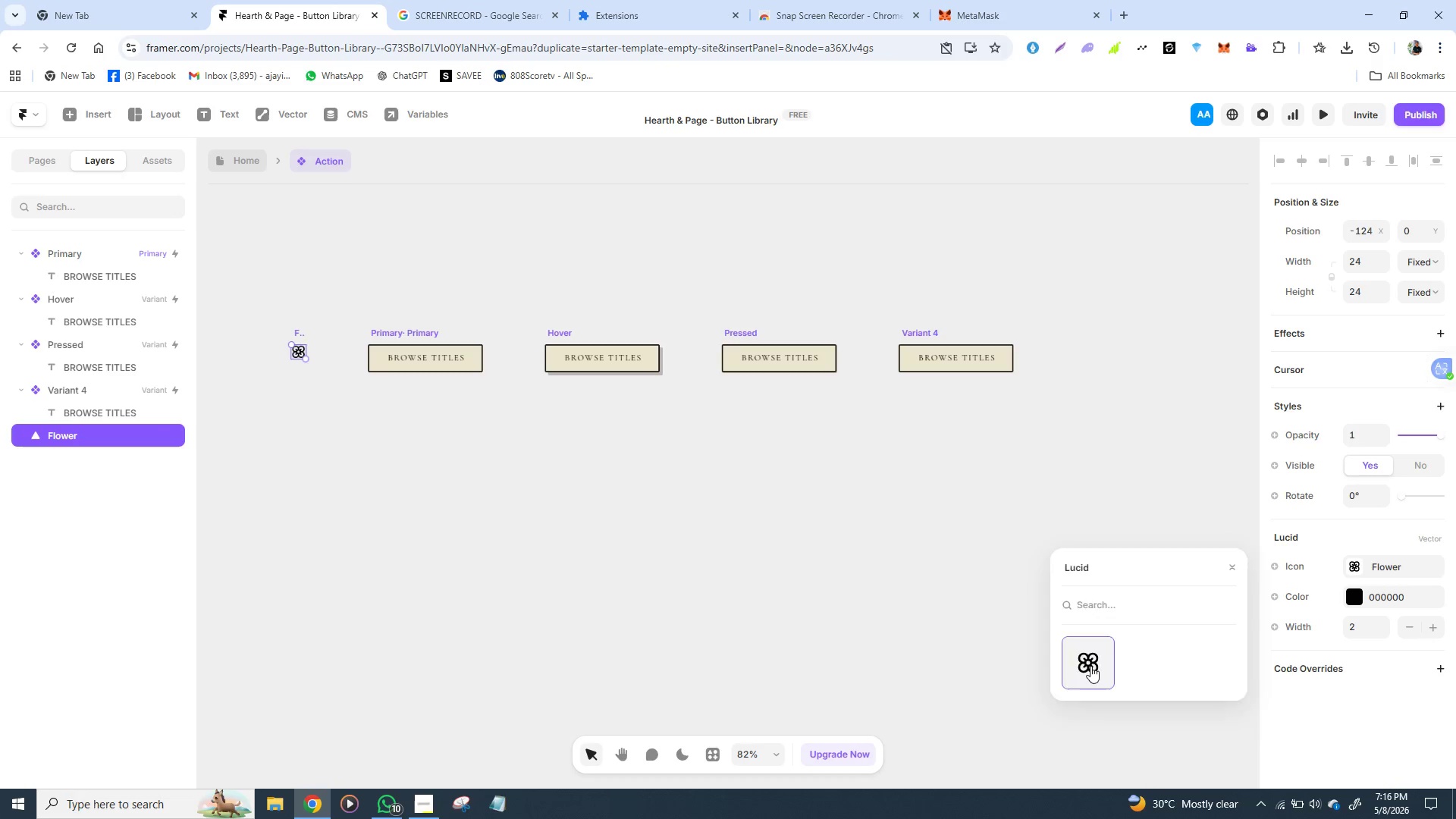 
double_click([1090, 666])
 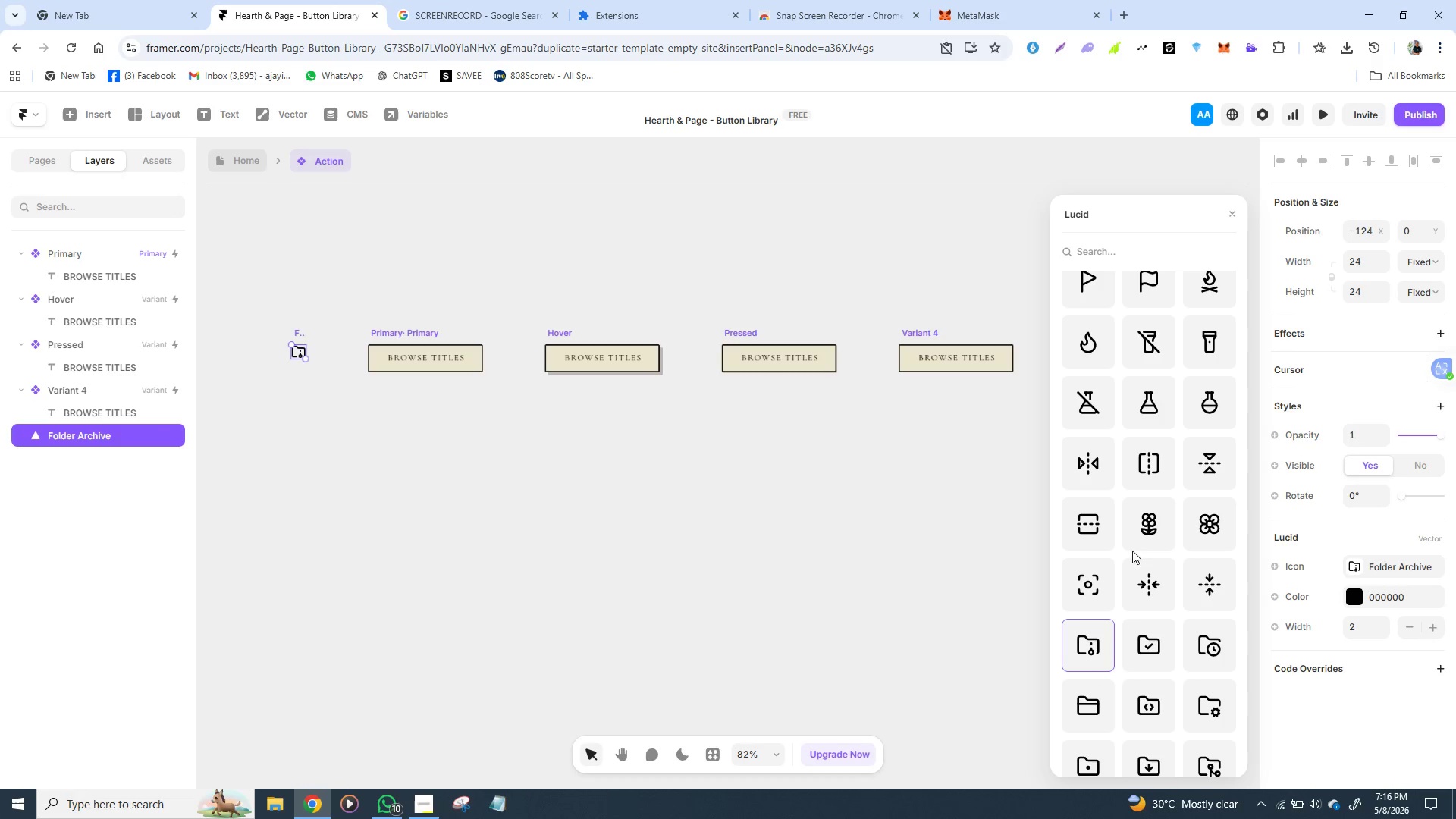 
mouse_move([1133, 403])
 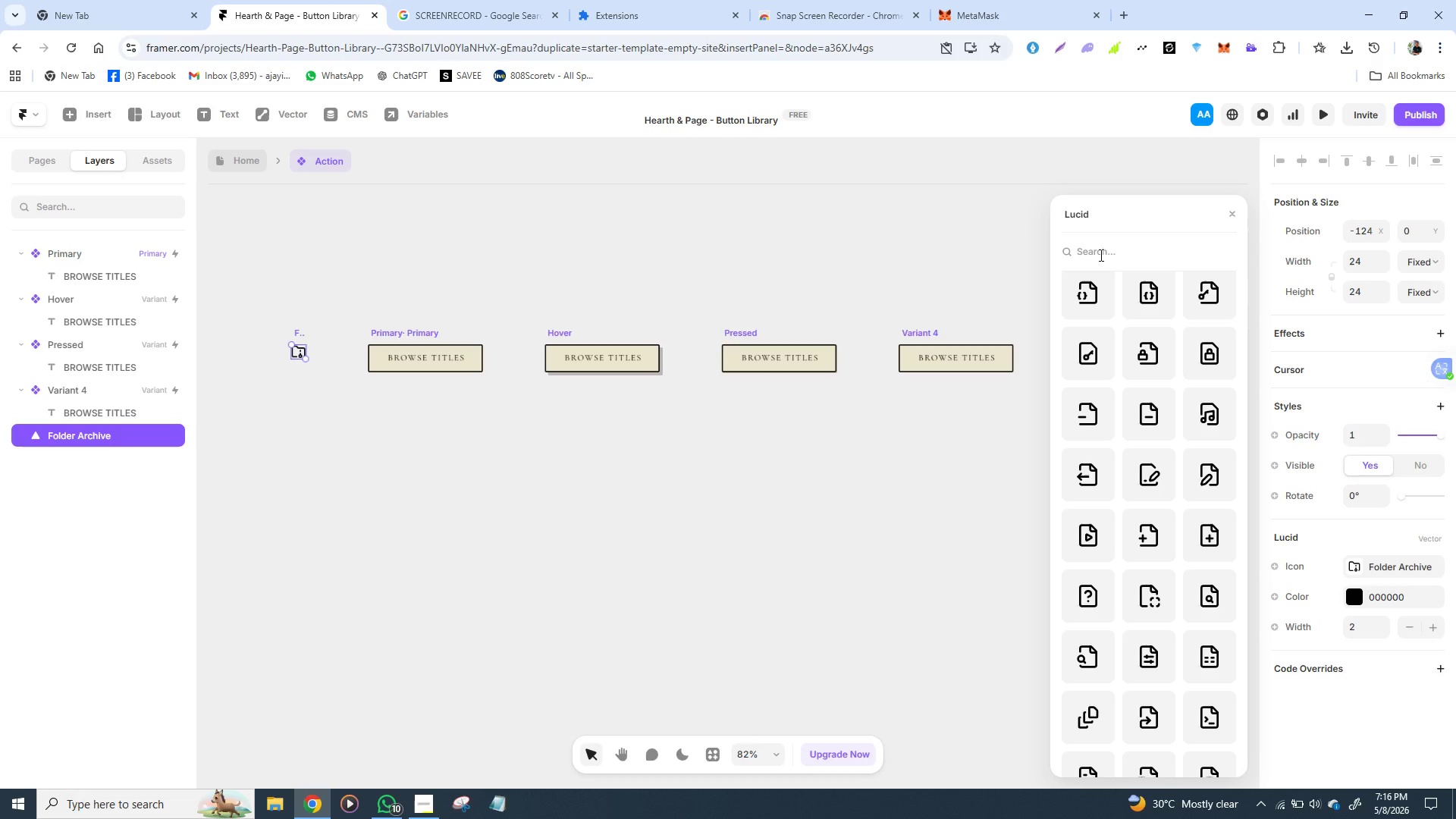 
left_click([1100, 255])
 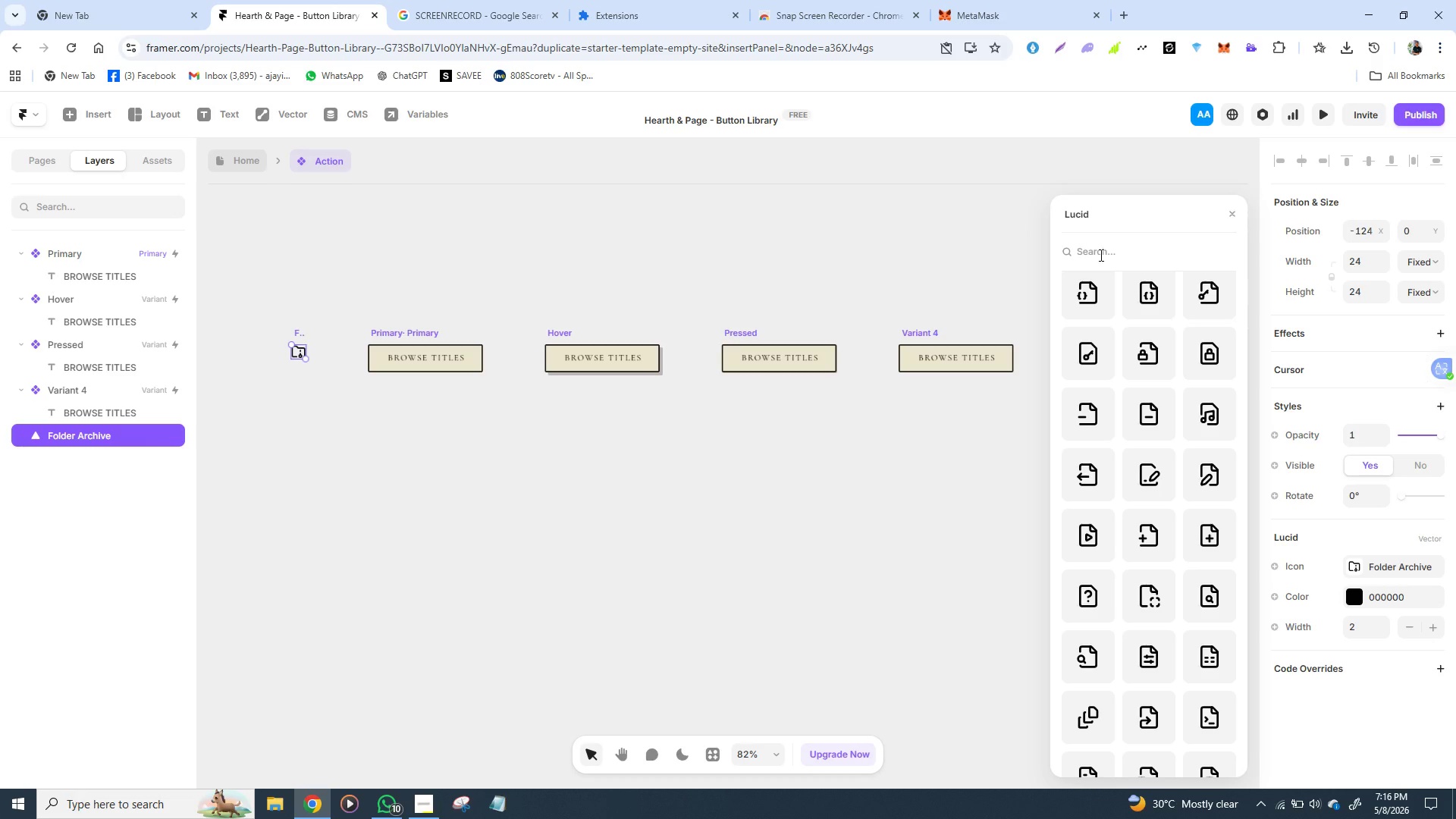 
type(arr)
 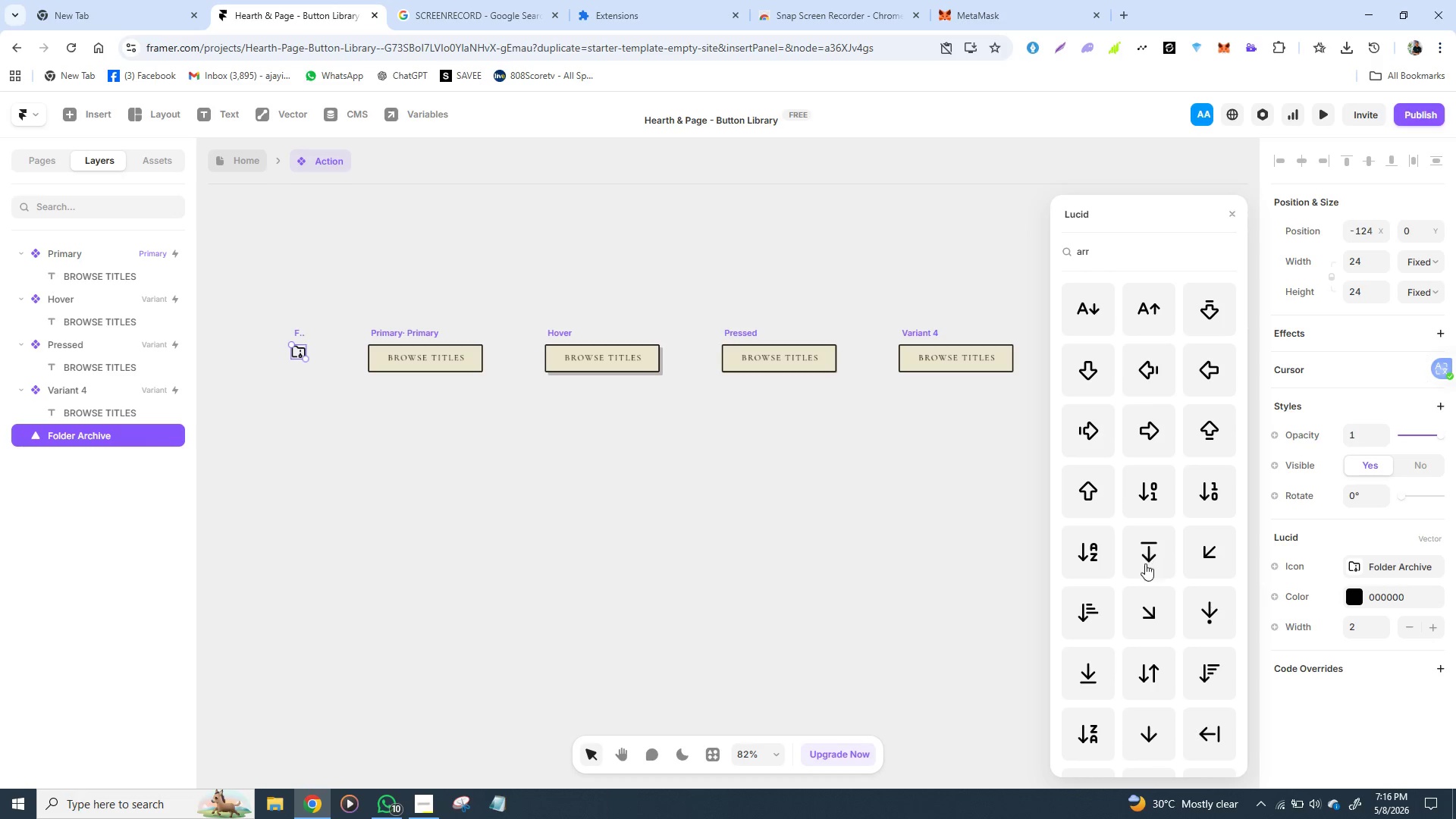 
left_click([1151, 608])
 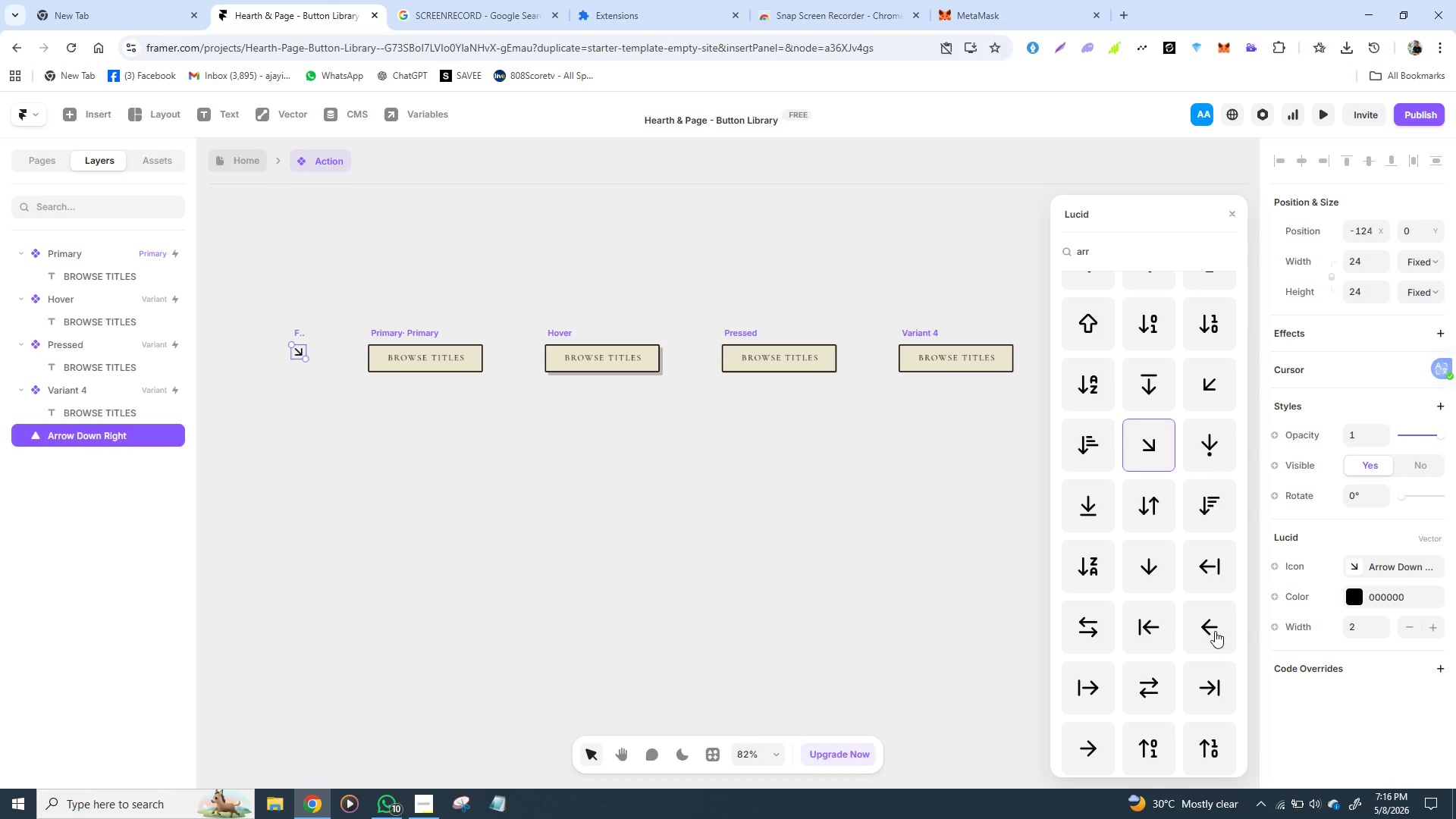 
wait(5.75)
 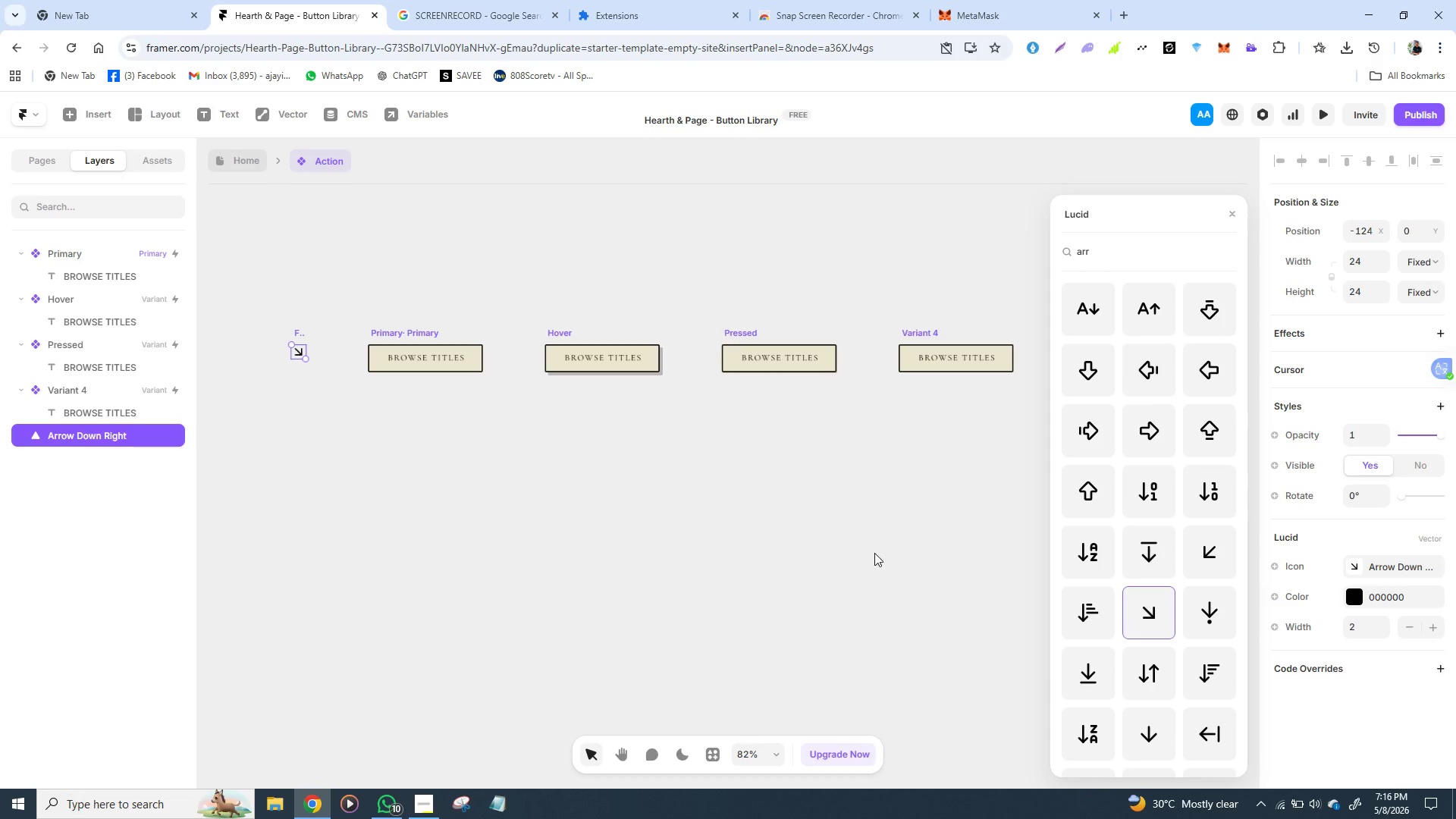 
left_click([1085, 747])
 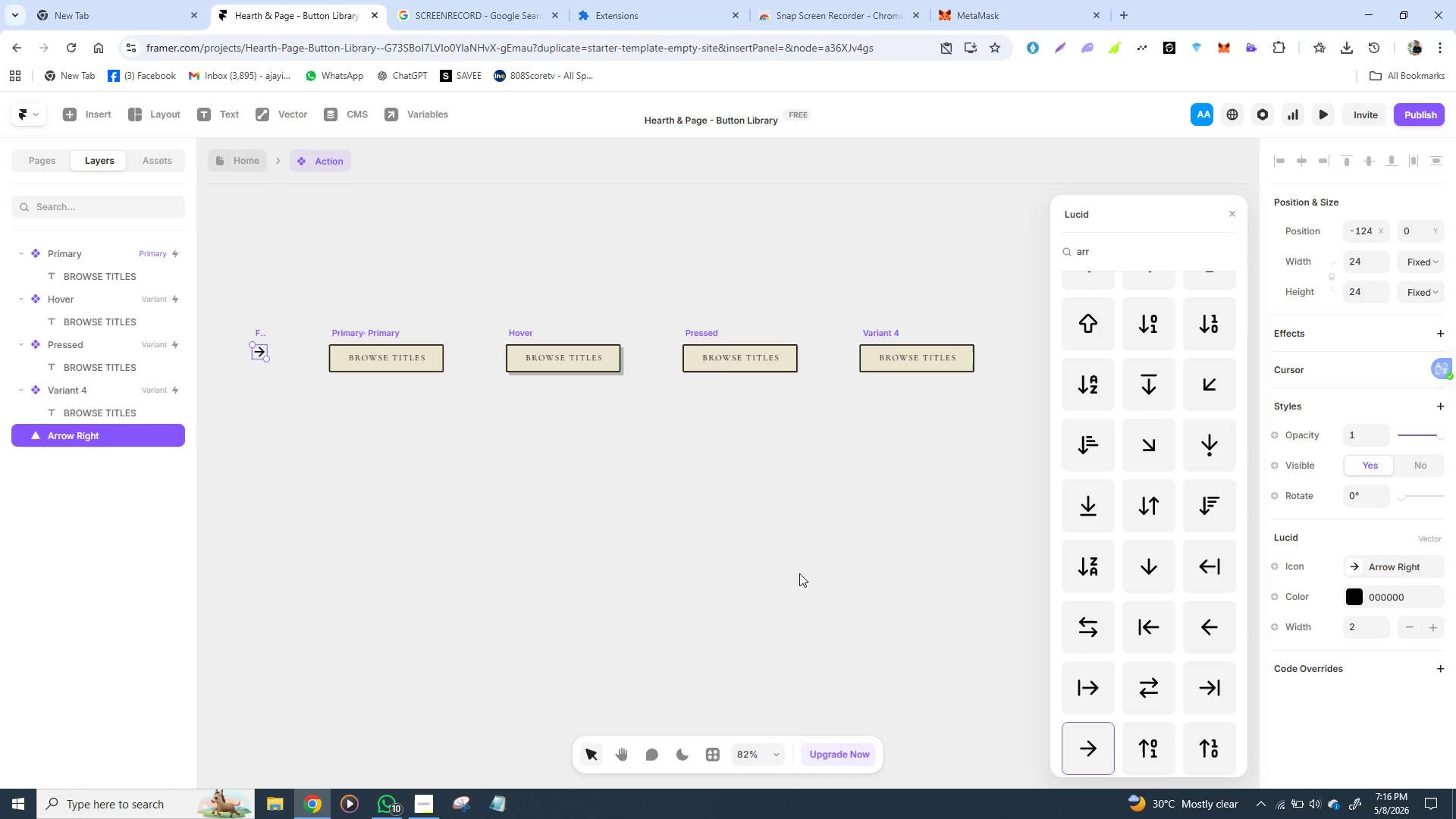 
wait(6.97)
 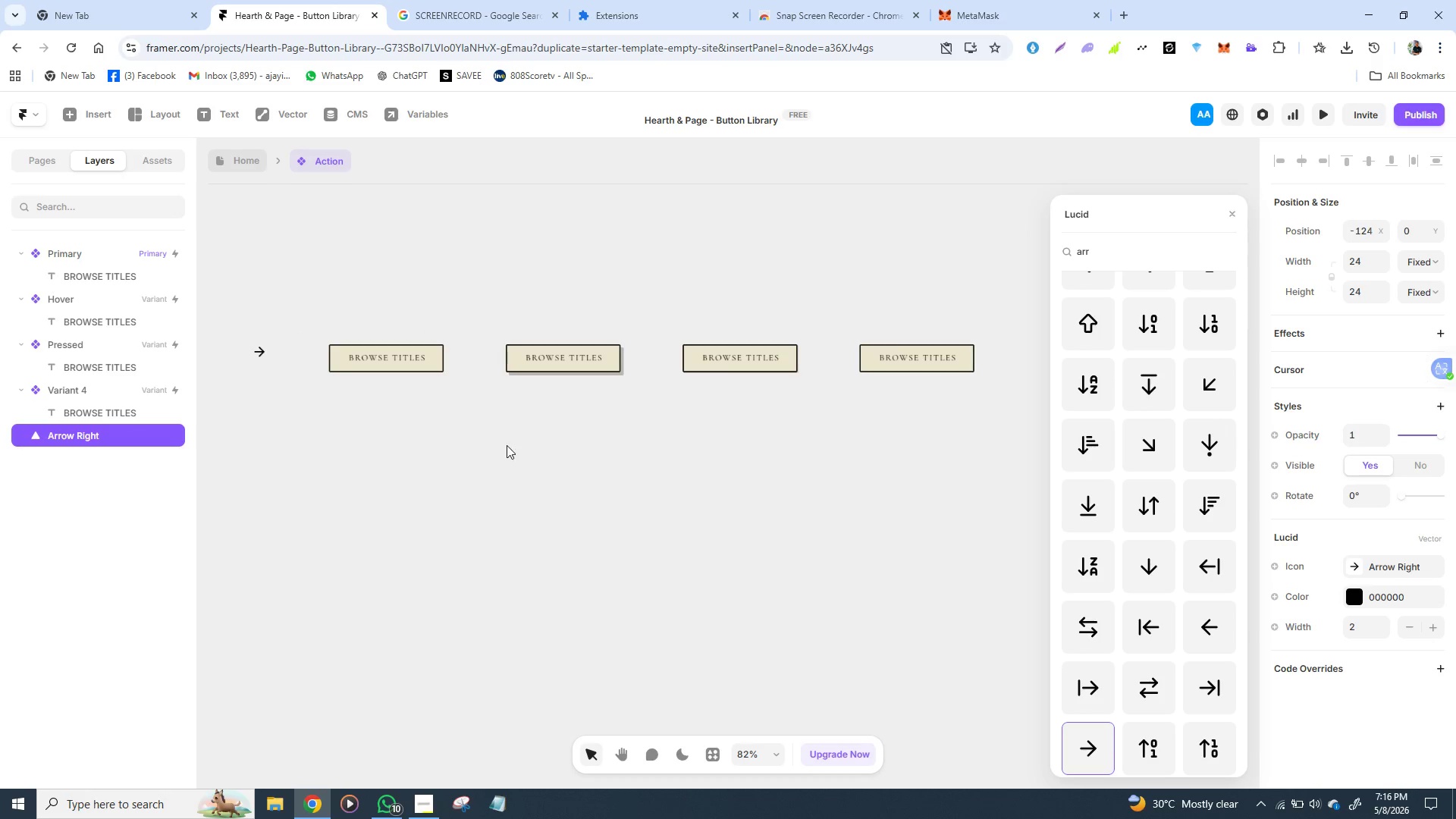 
left_click([1359, 598])
 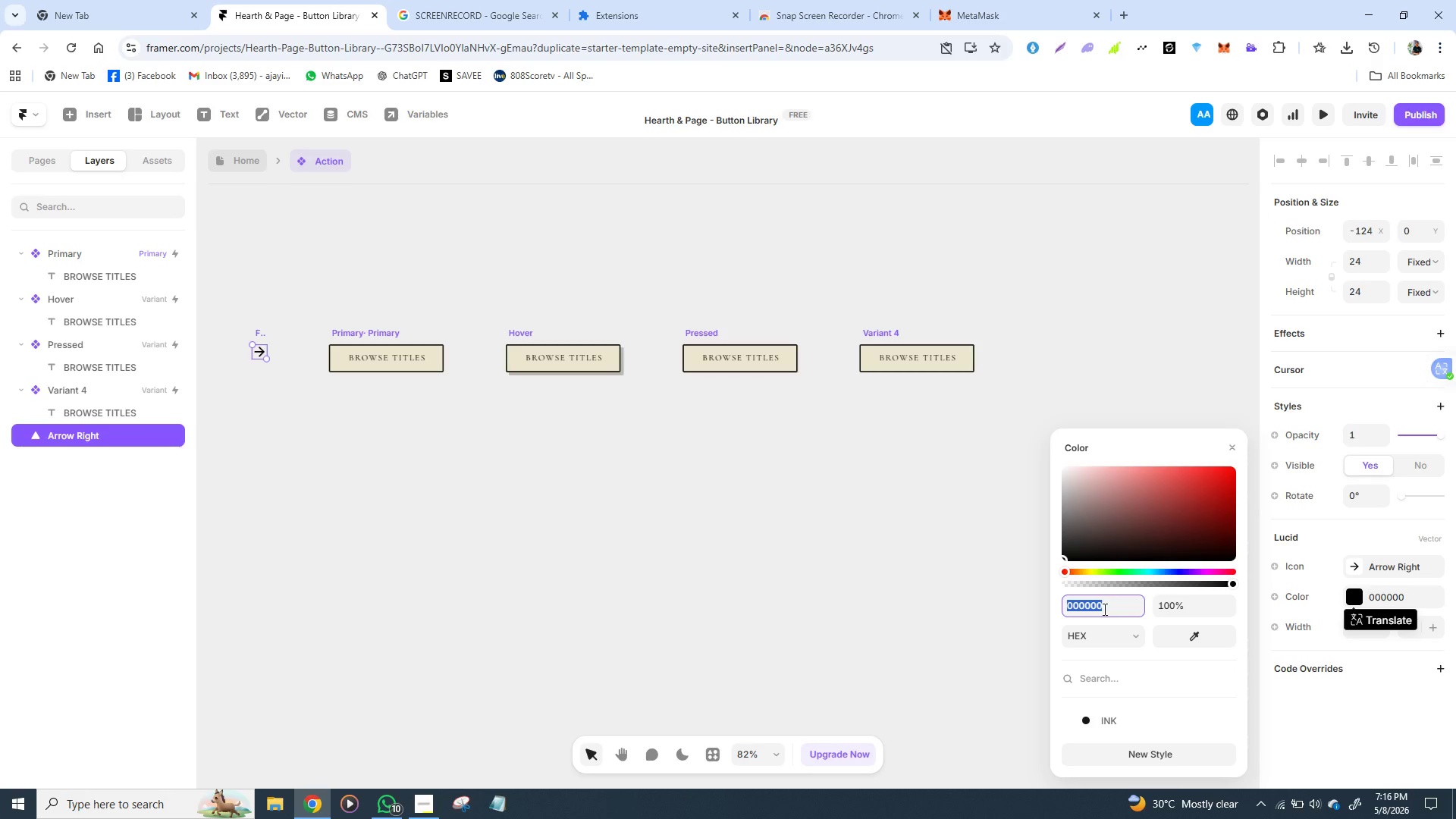 
wait(7.06)
 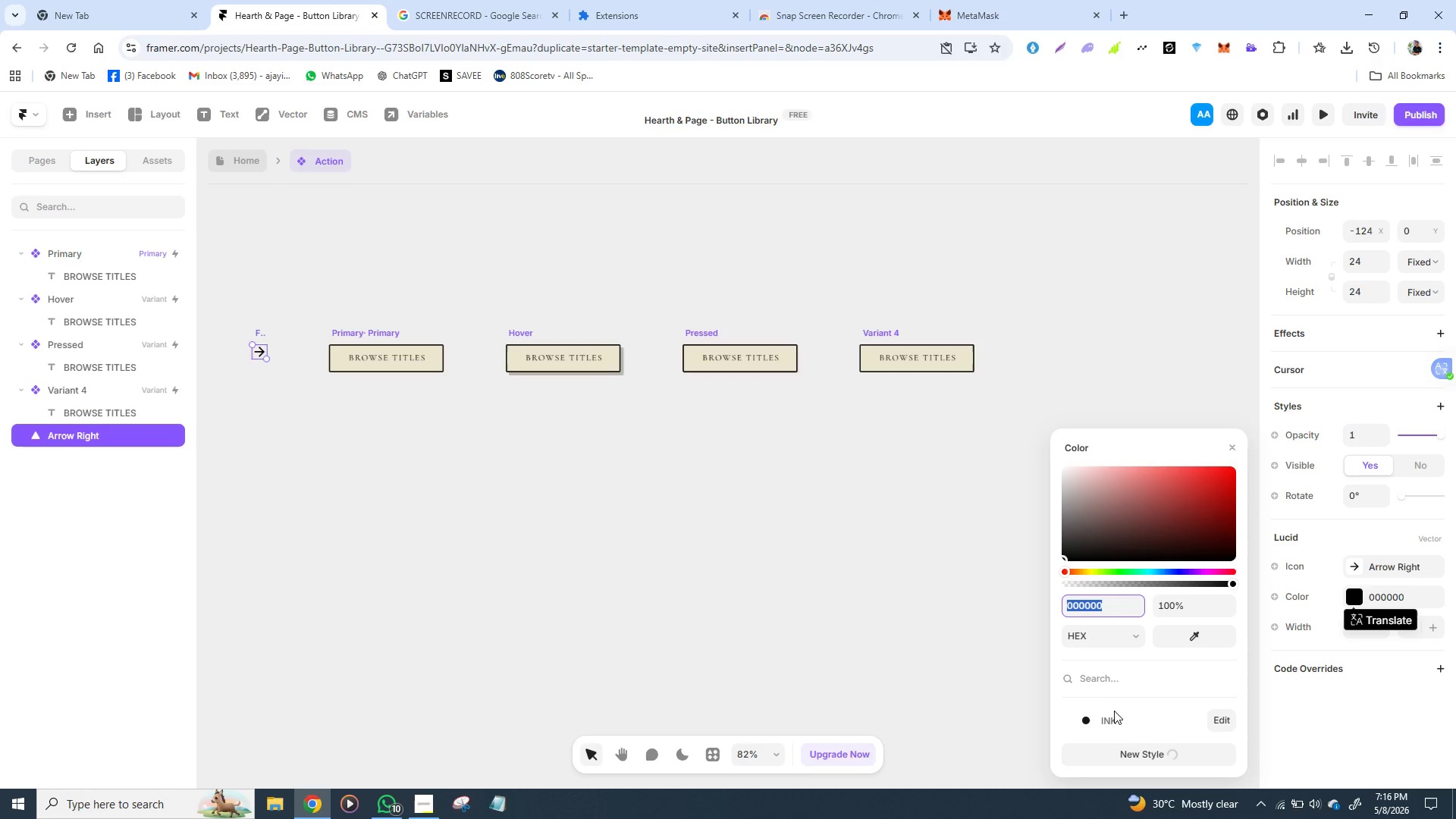 
left_click([1090, 724])
 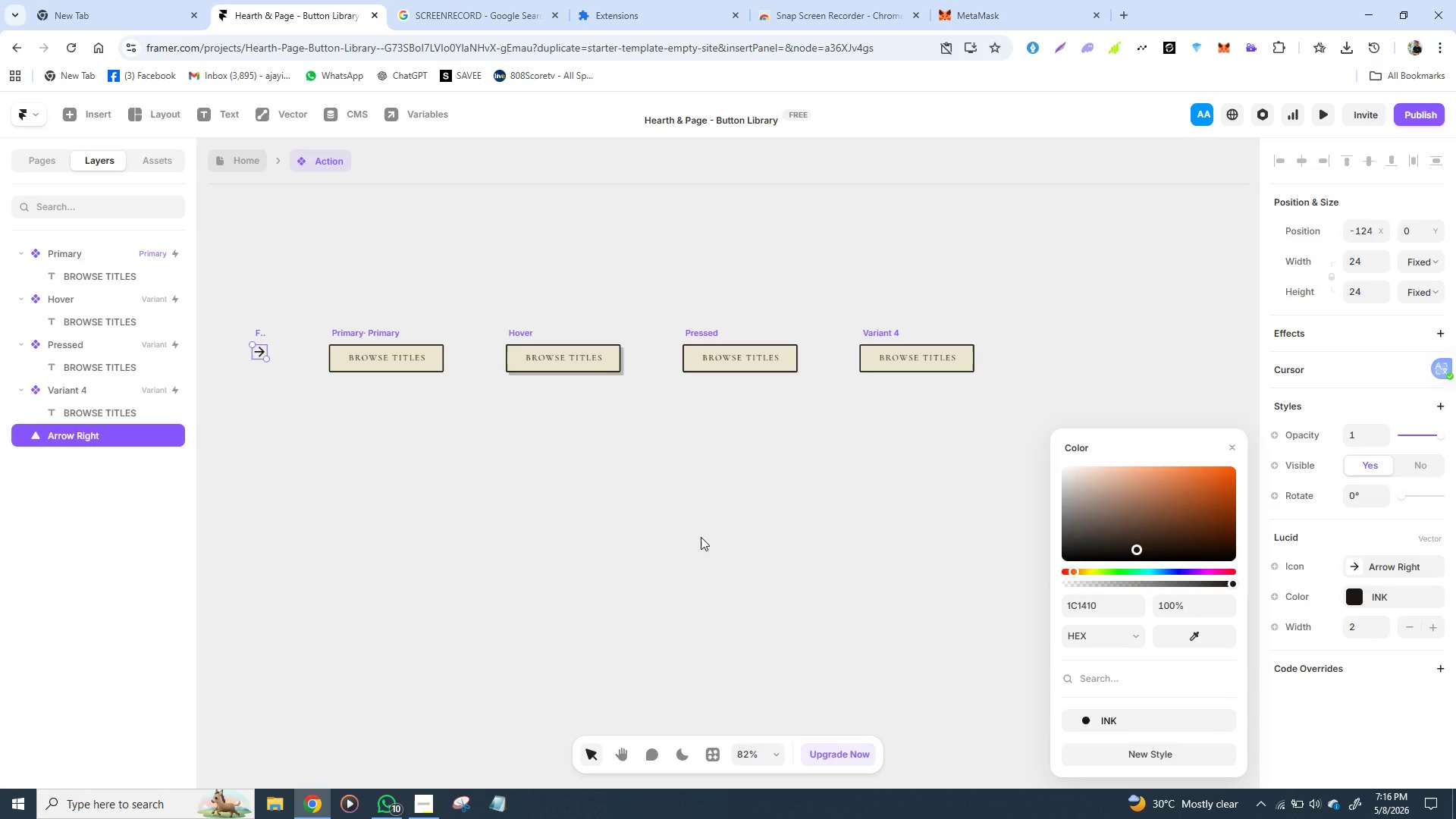 
left_click([701, 537])
 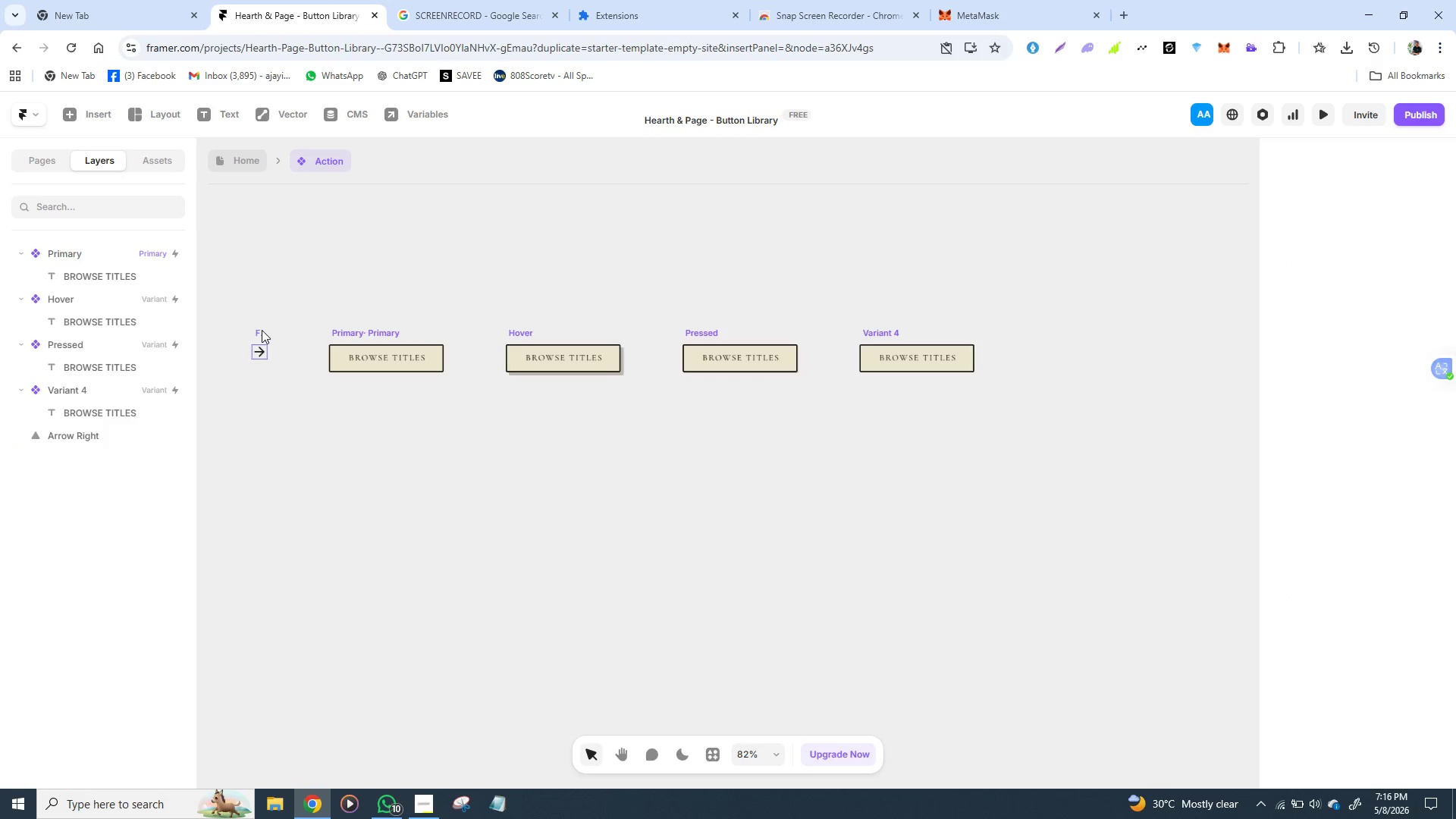 
left_click([262, 330])
 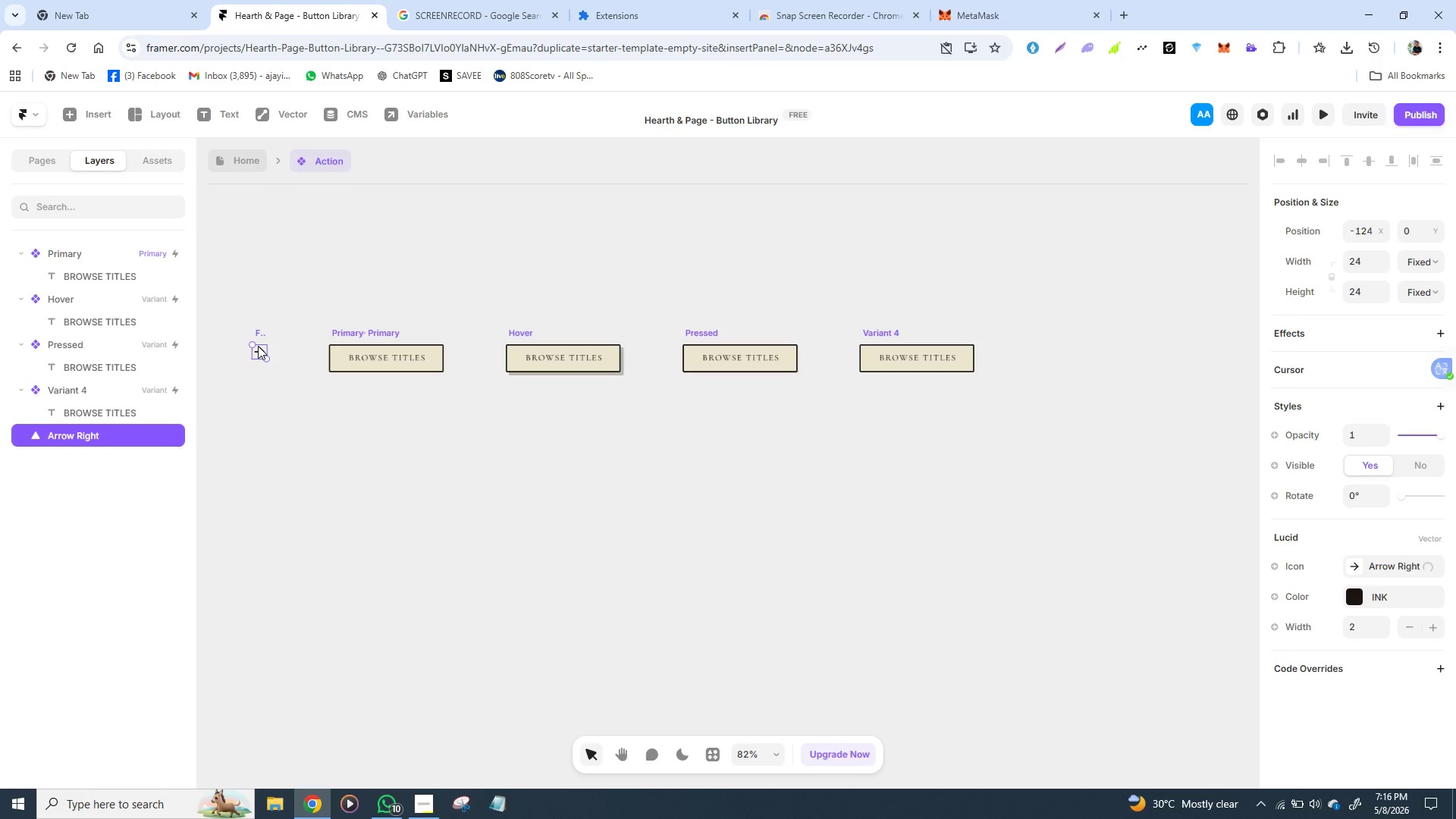 
left_click_drag(start_coordinate=[258, 346], to_coordinate=[964, 358])
 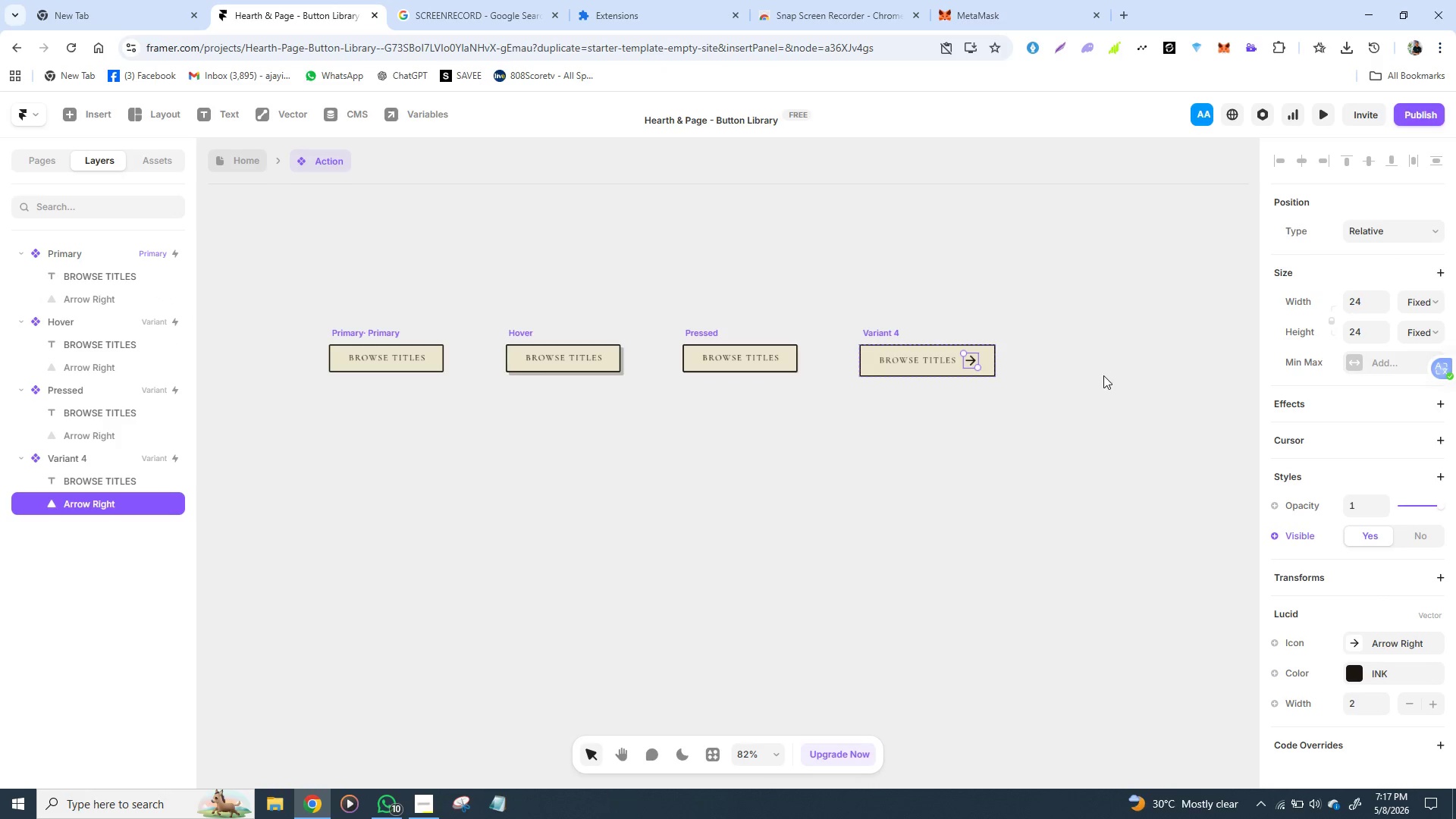 
left_click([1106, 376])
 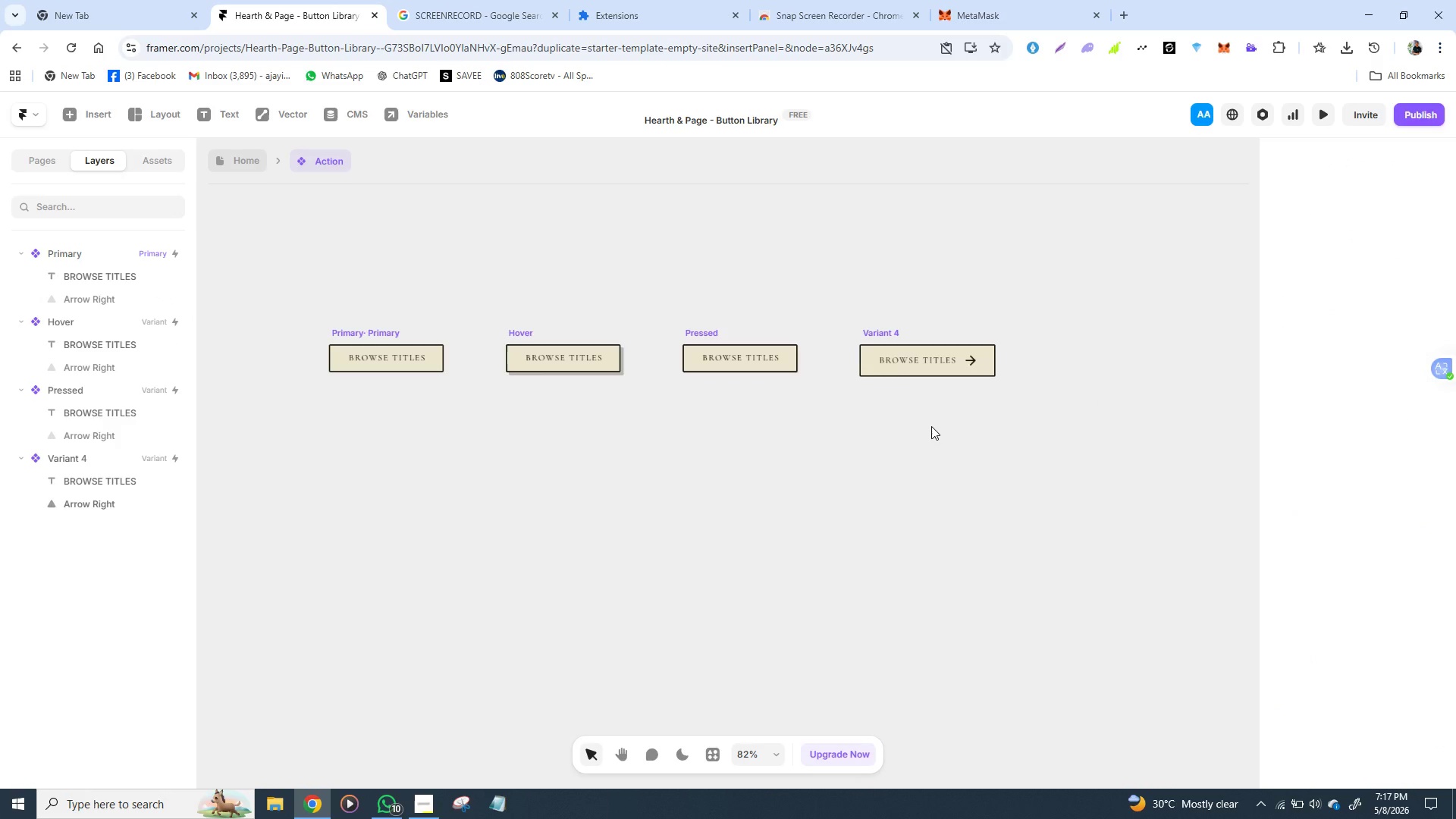 
wait(40.39)
 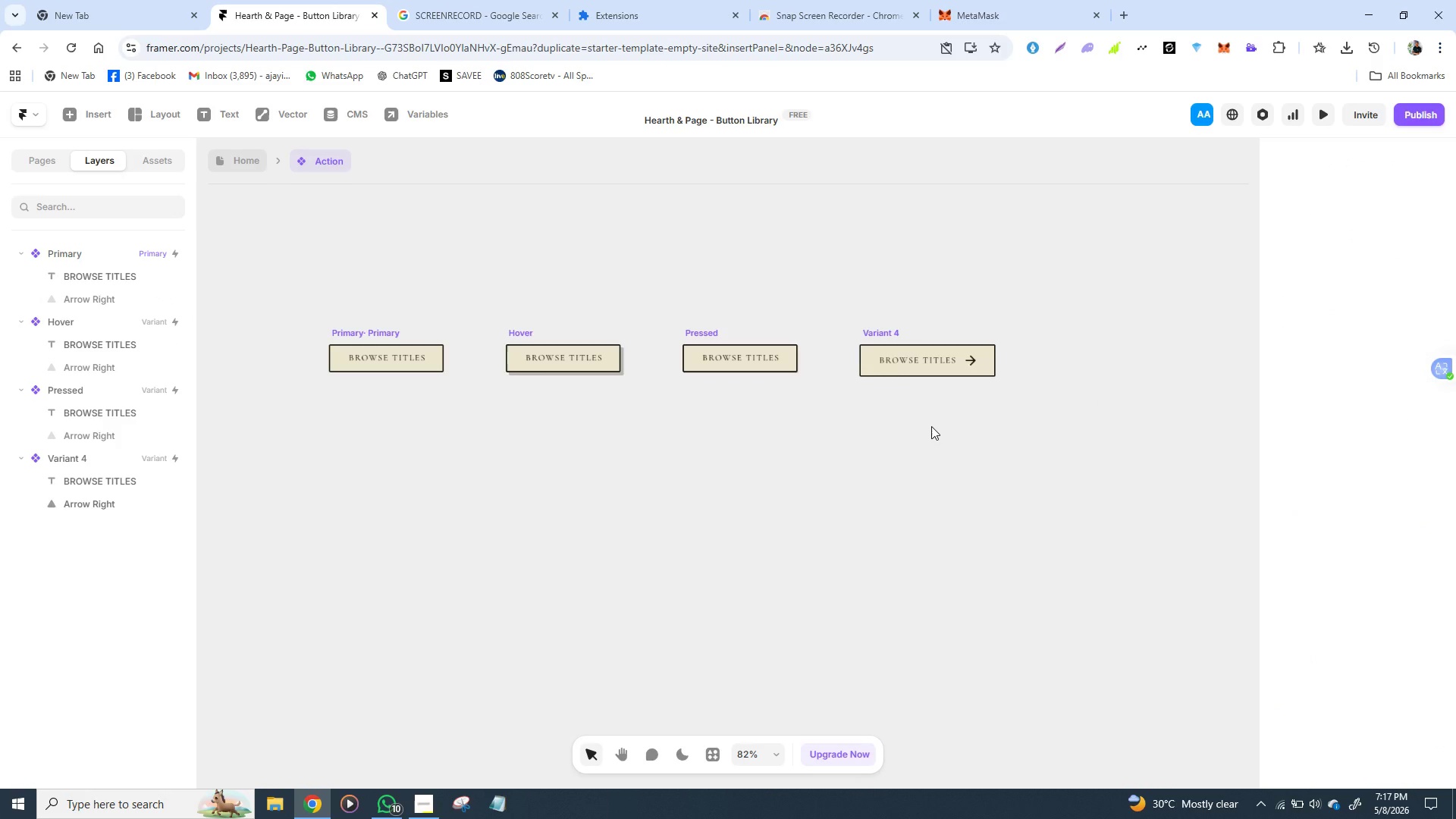 
left_click([952, 356])
 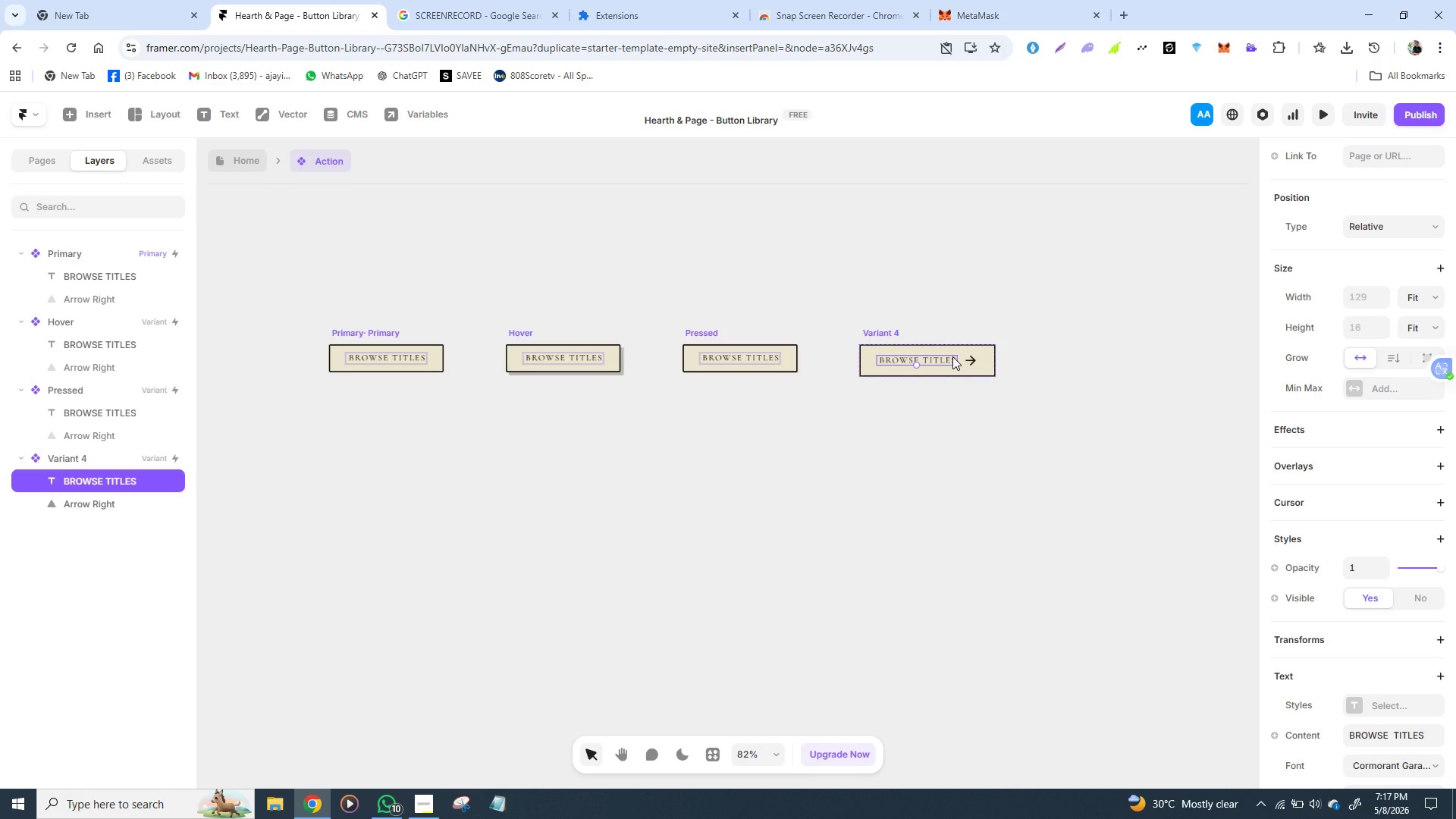 
hold_key(key=ShiftLeft, duration=1.33)
left_click([977, 356])
 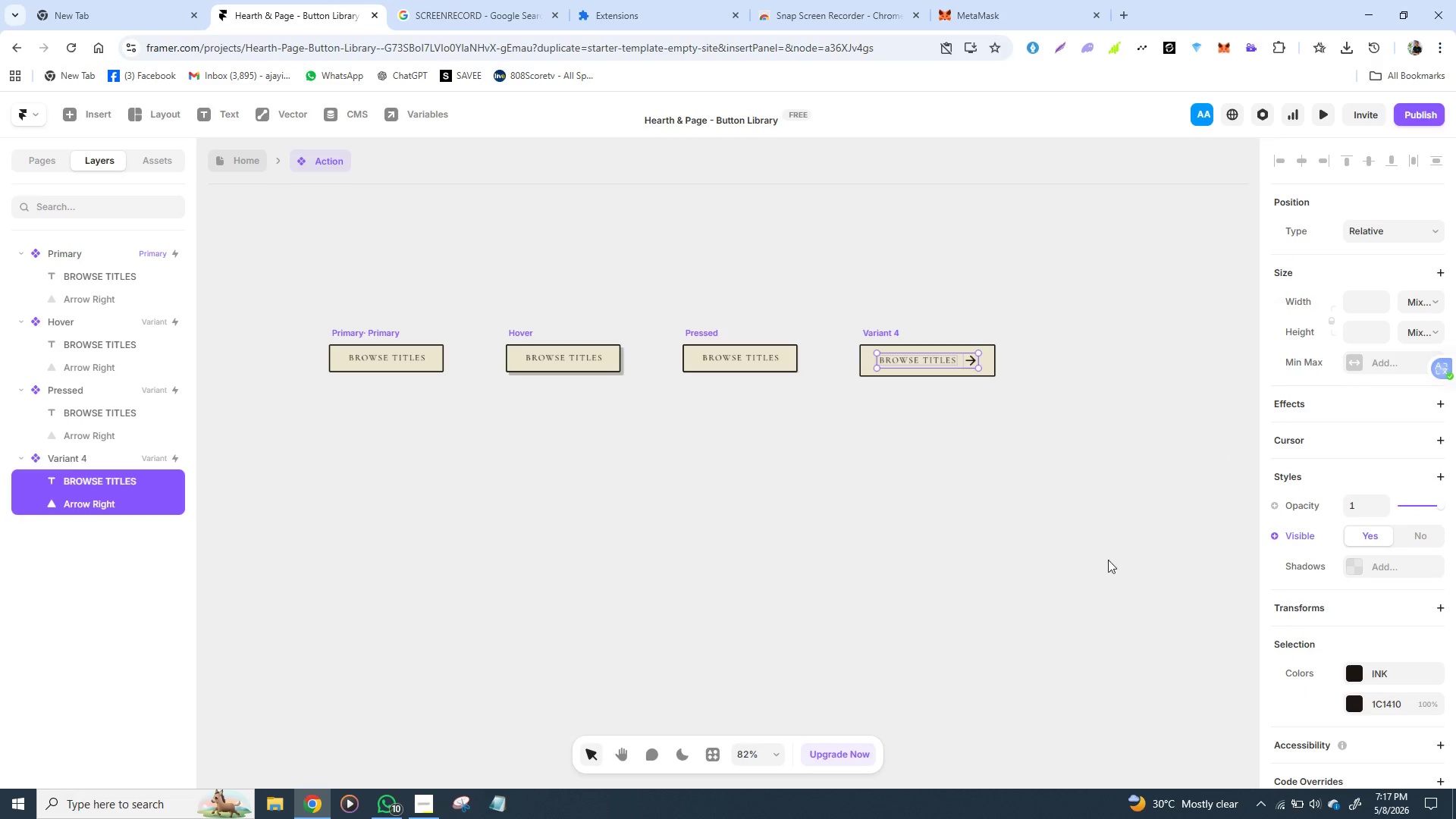 
left_click([1097, 560])
 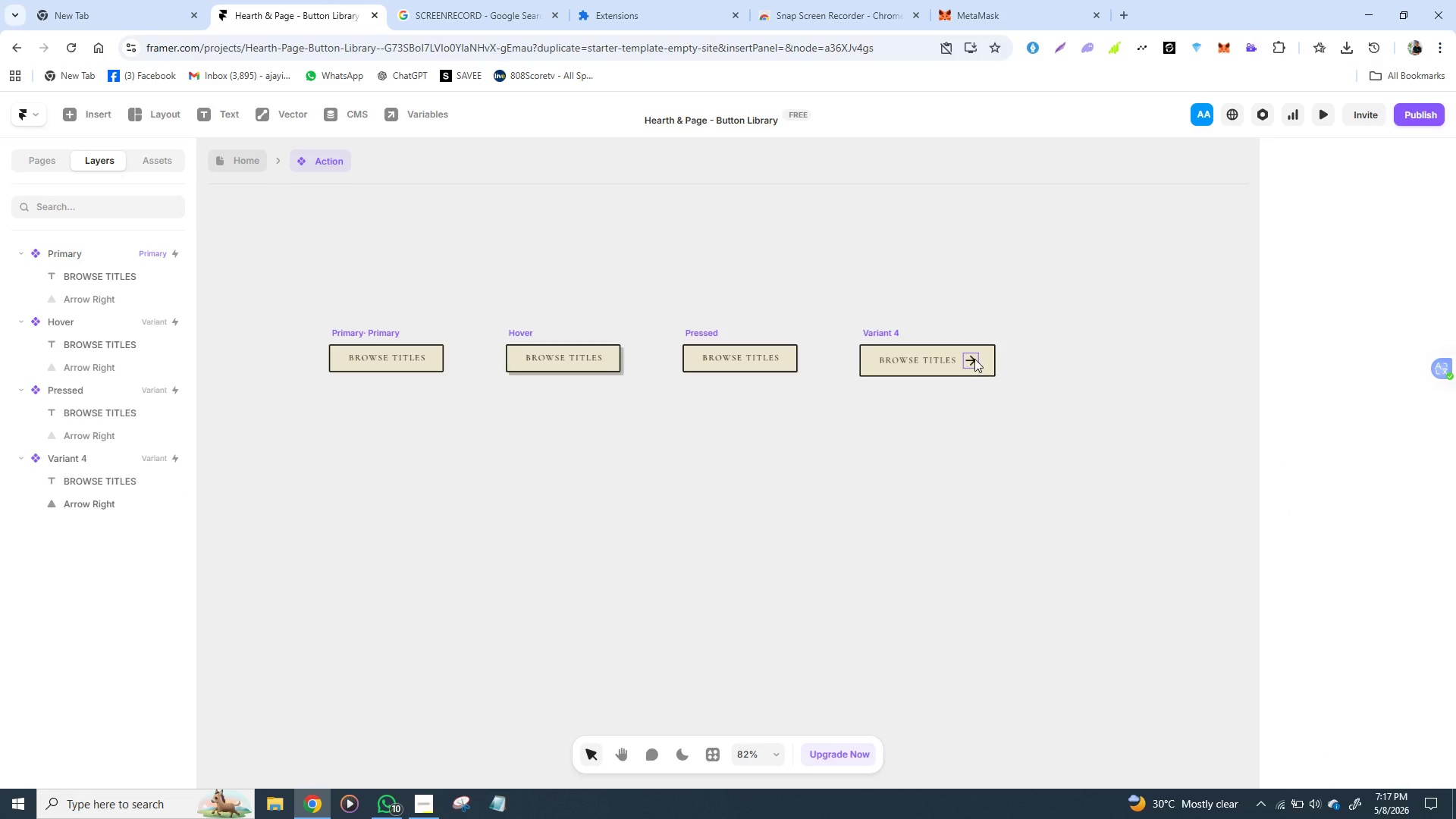 
left_click([974, 359])
 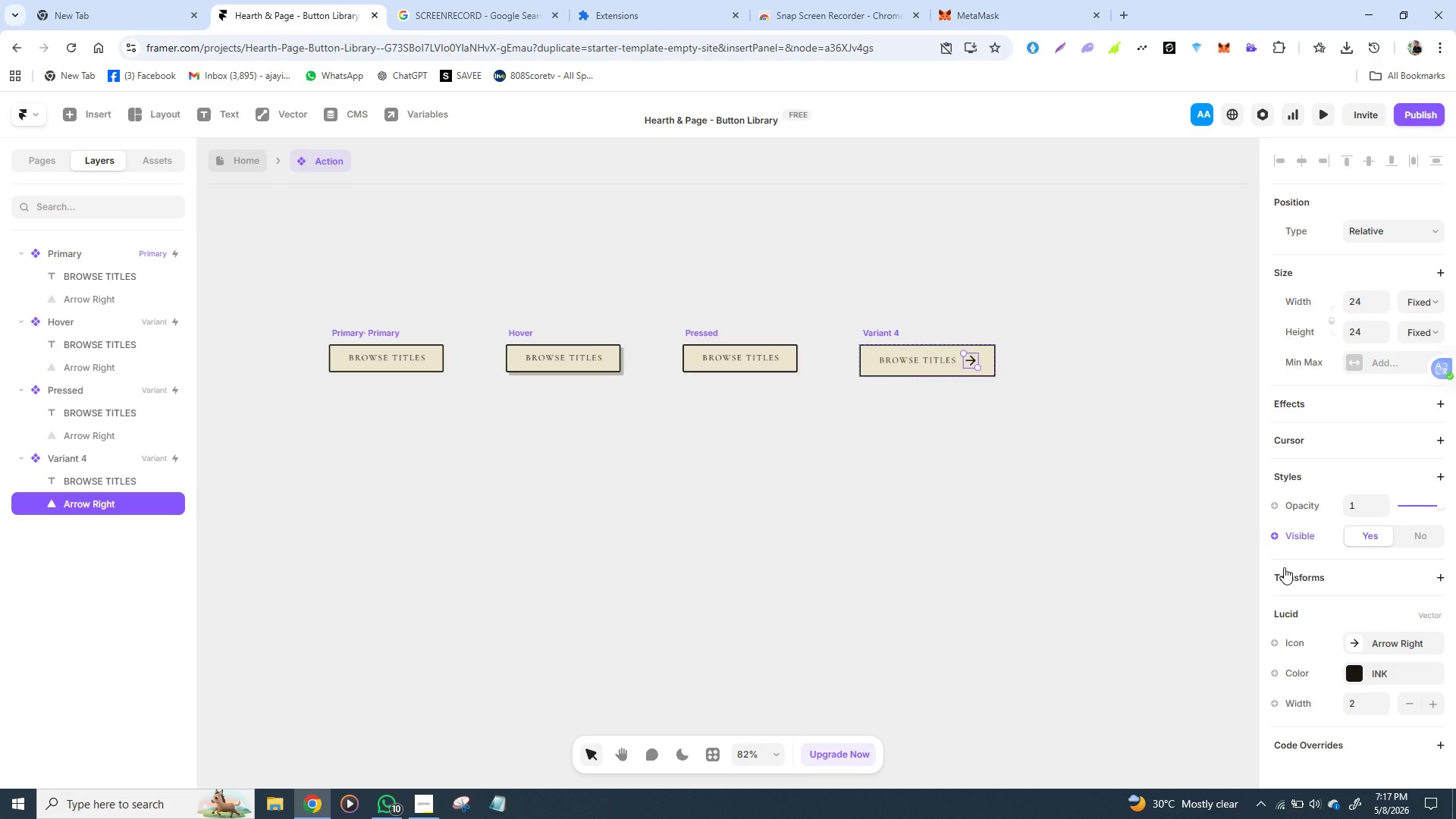 
left_click([1079, 563])
 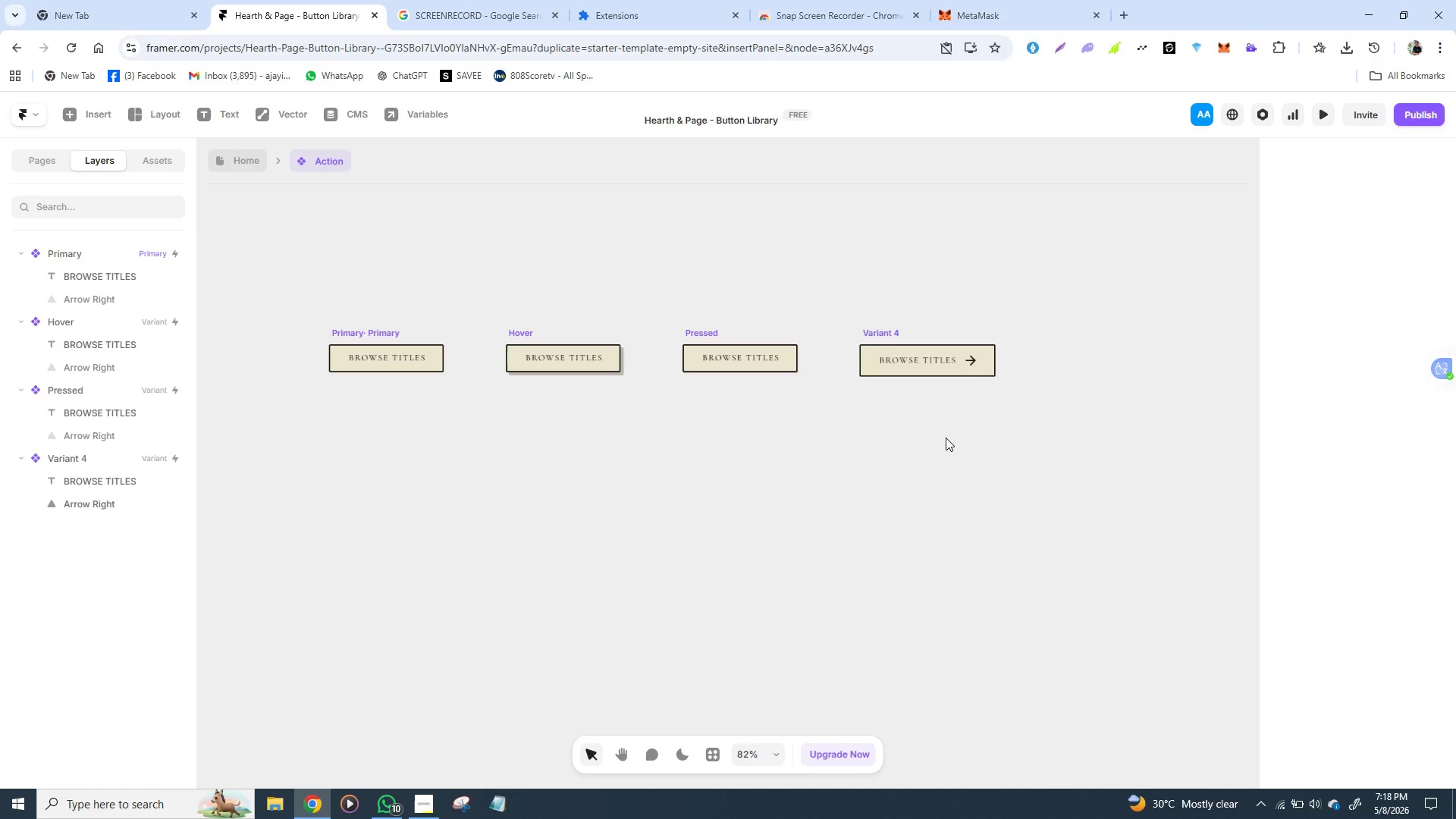 
wait(34.52)
 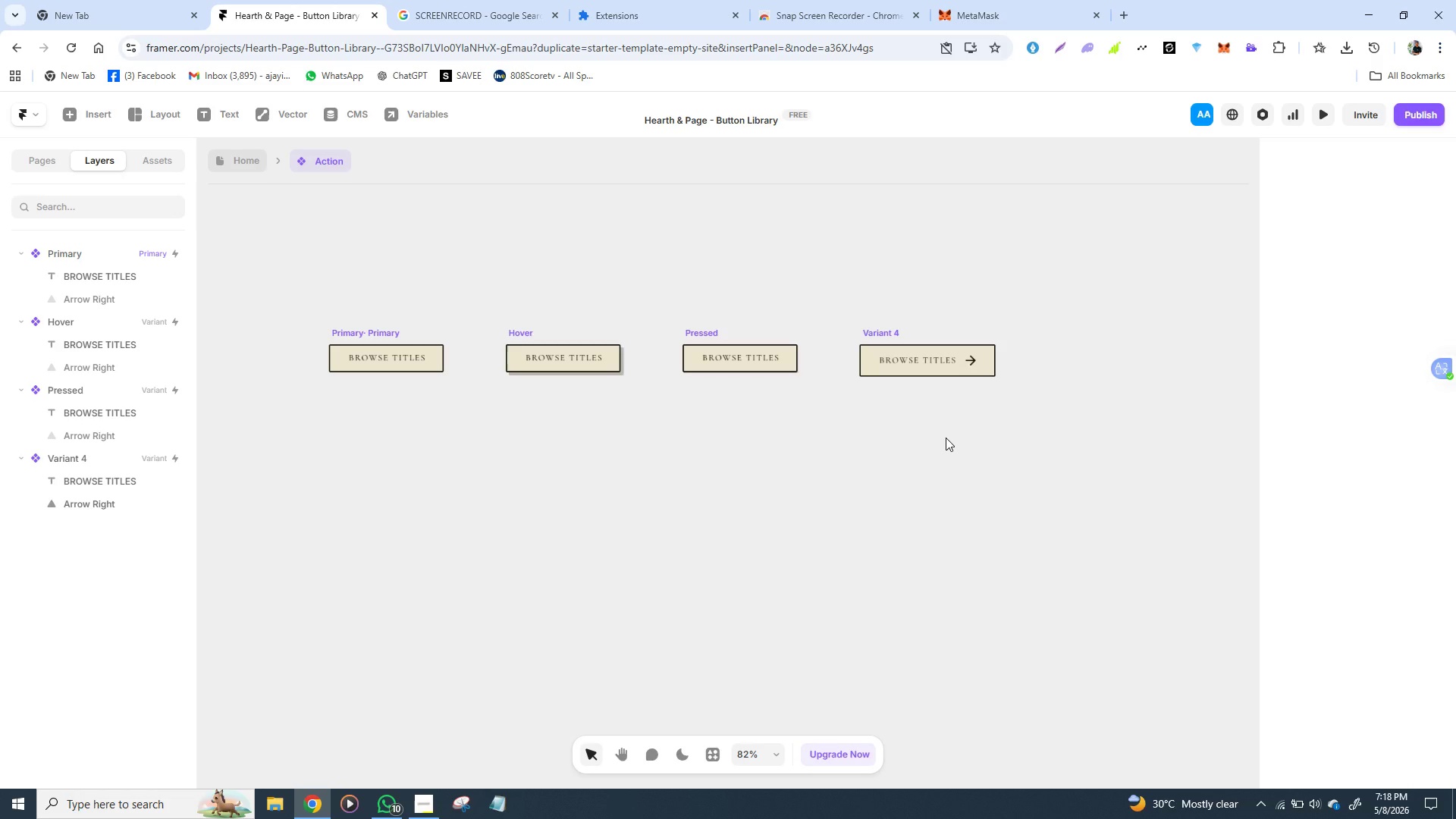 
left_click([340, 331])
 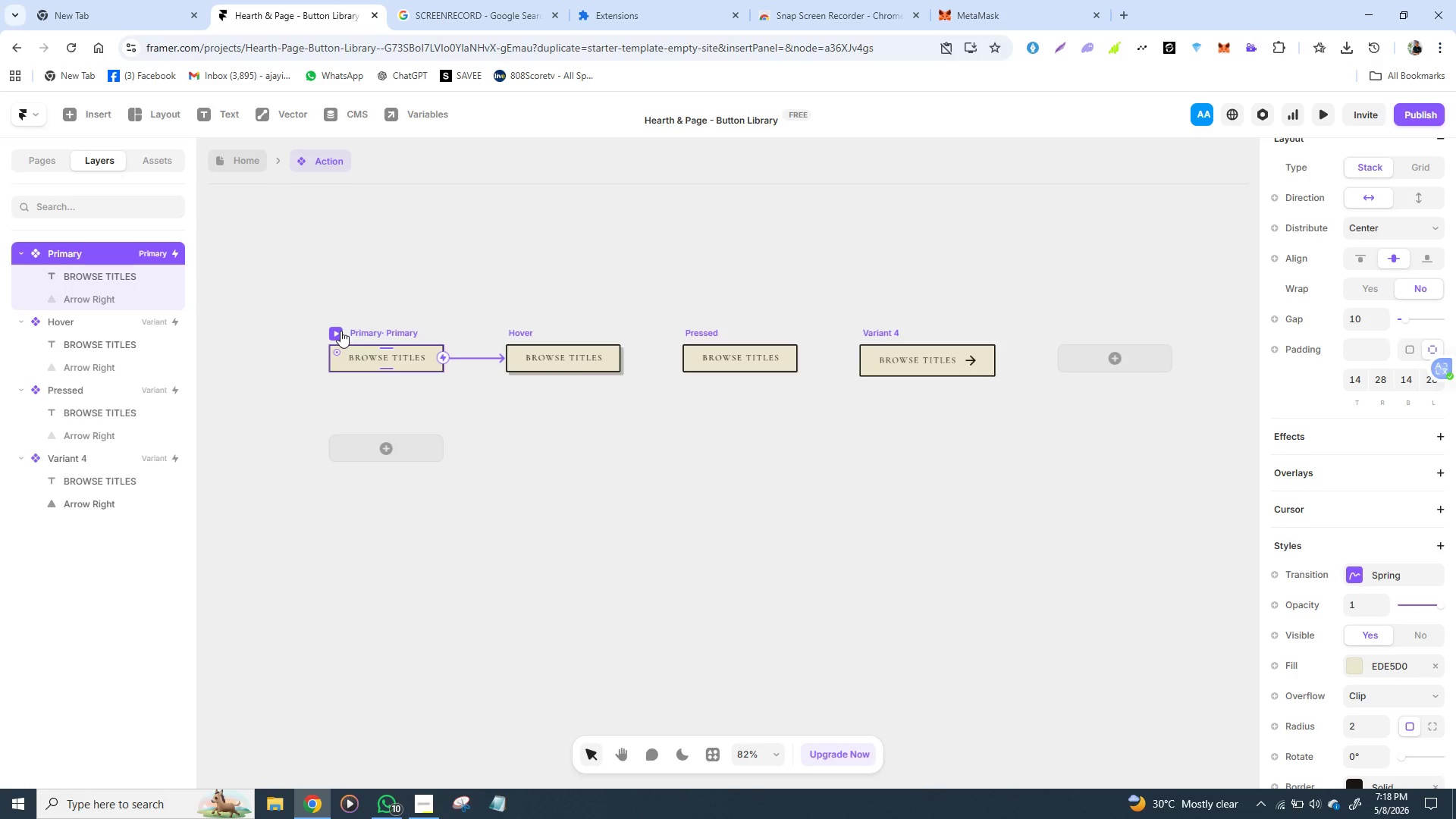 
hold_key(key=ShiftLeft, duration=1.5)
 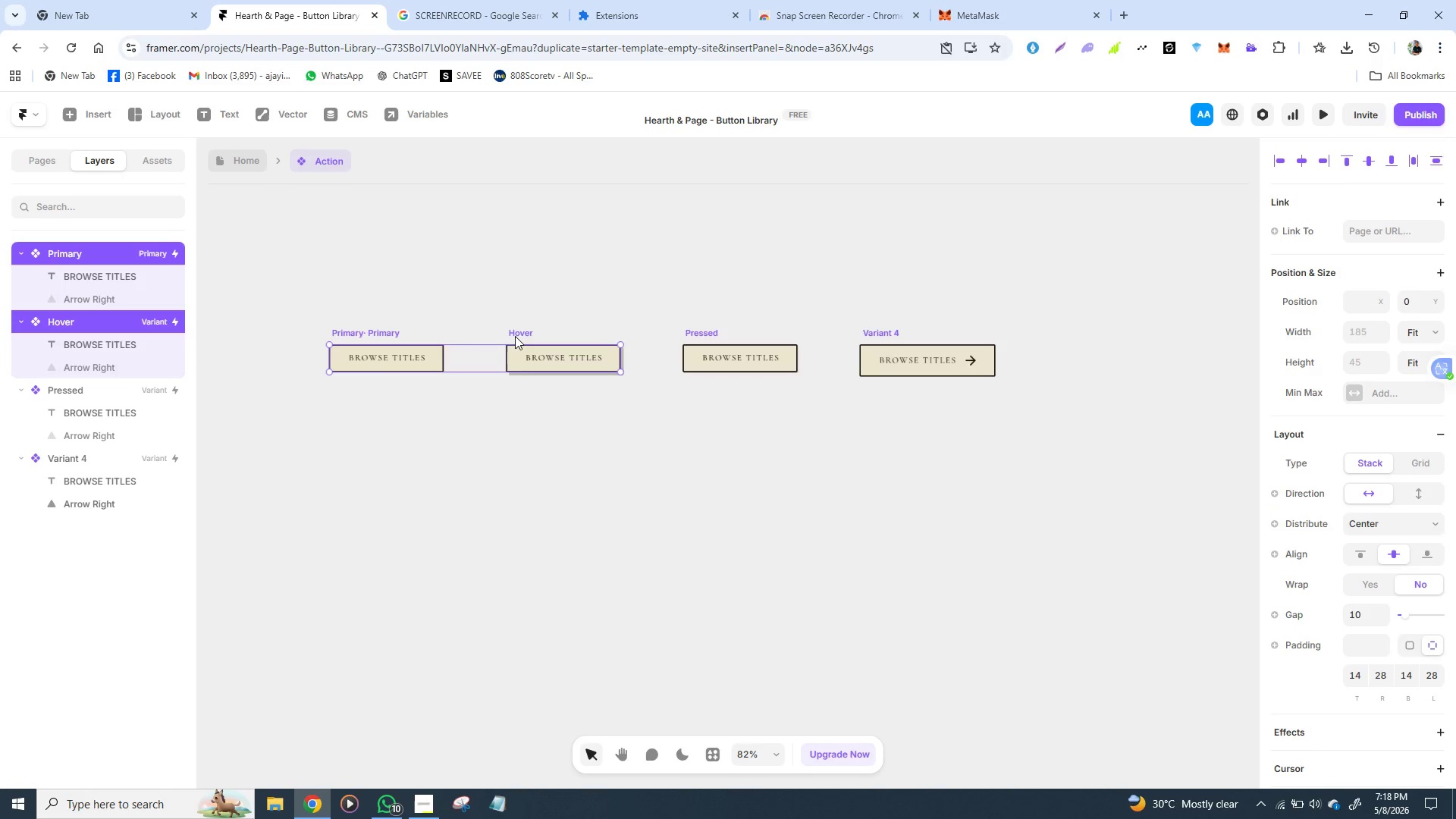 
hold_key(key=ShiftLeft, duration=1.52)
left_click([515, 336])
 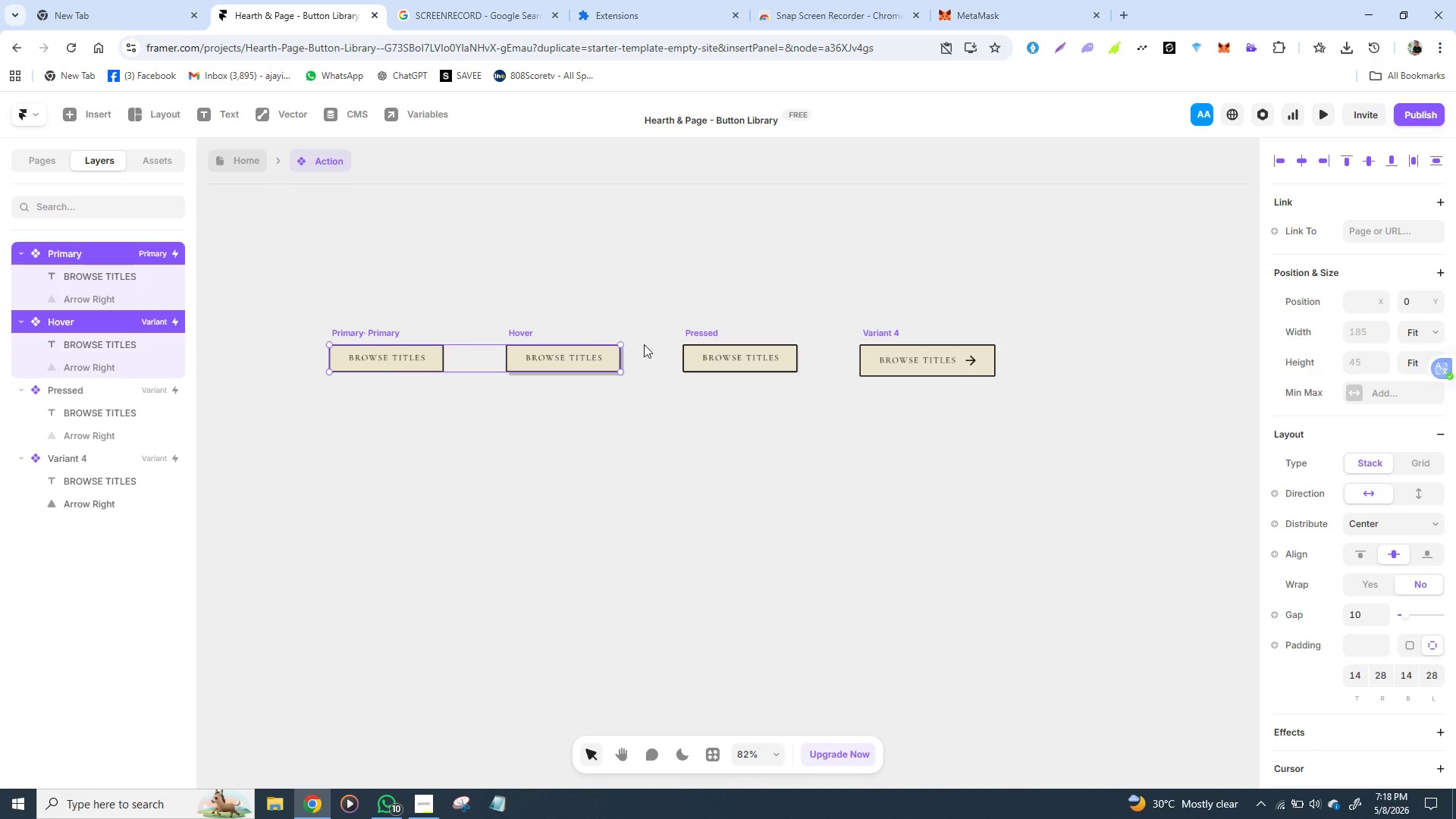 
hold_key(key=ShiftLeft, duration=1.51)
left_click([699, 334])
 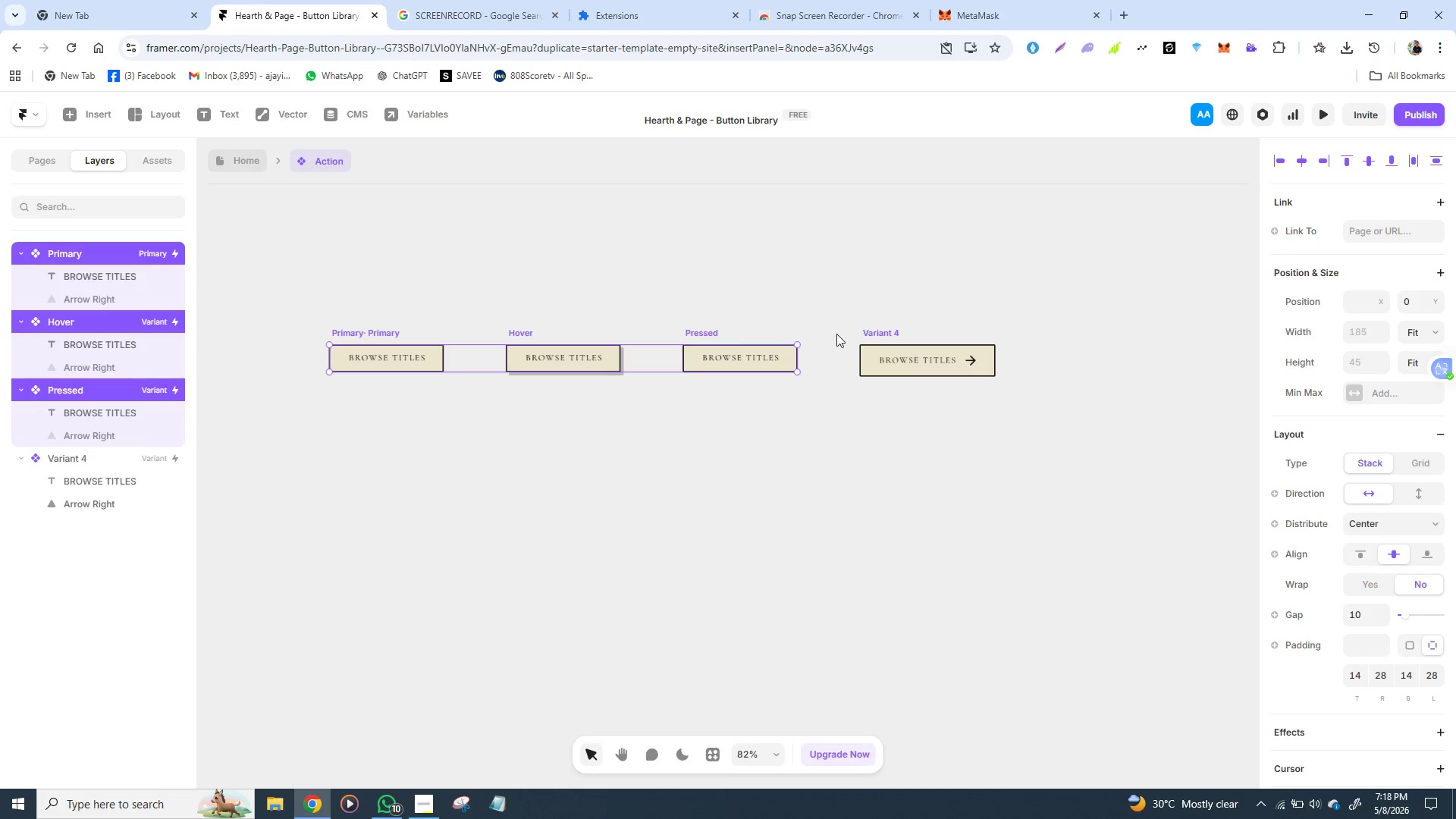 
hold_key(key=ShiftLeft, duration=1.2)
left_click([873, 335])
 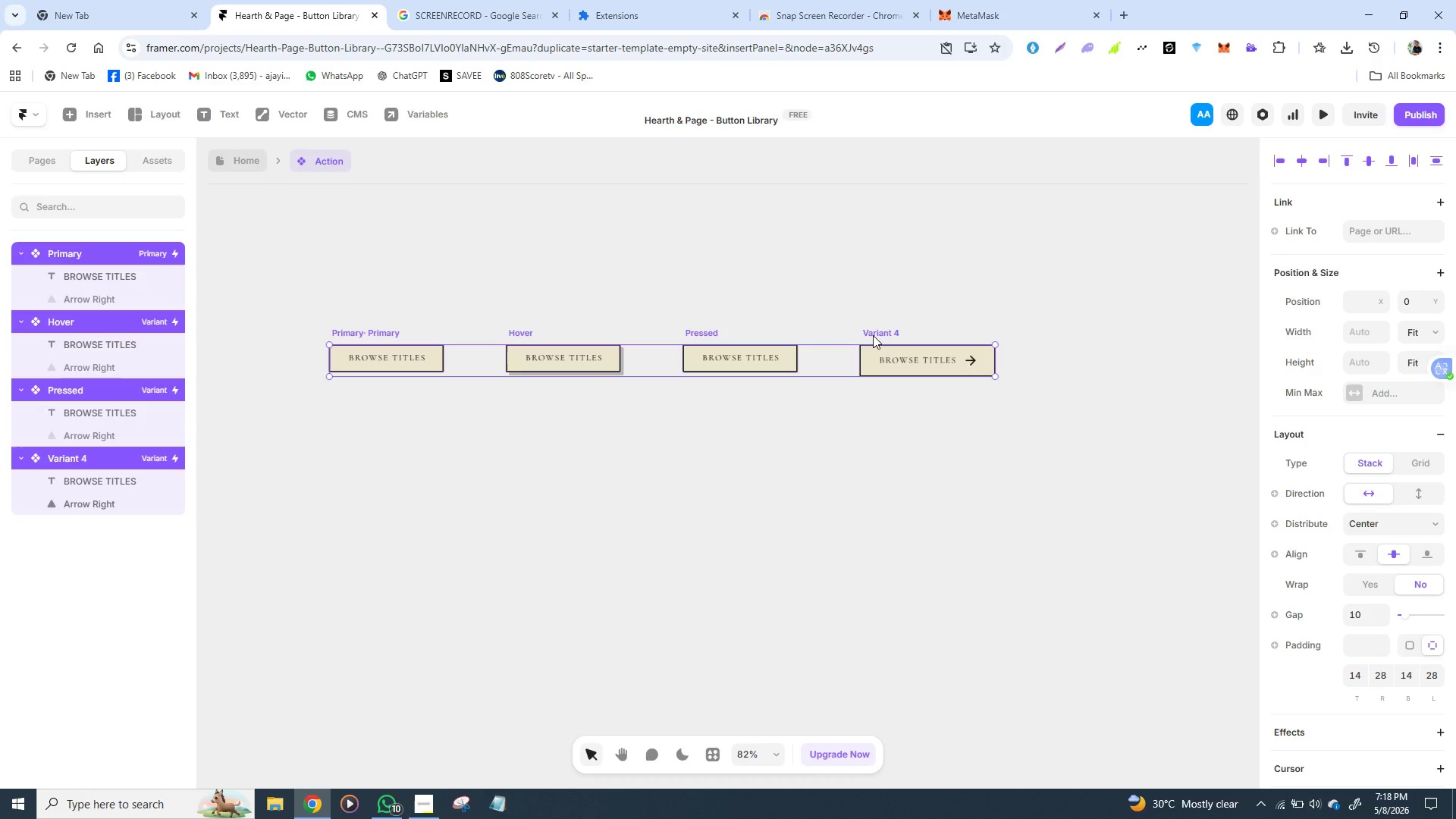 
key(Control+D)
 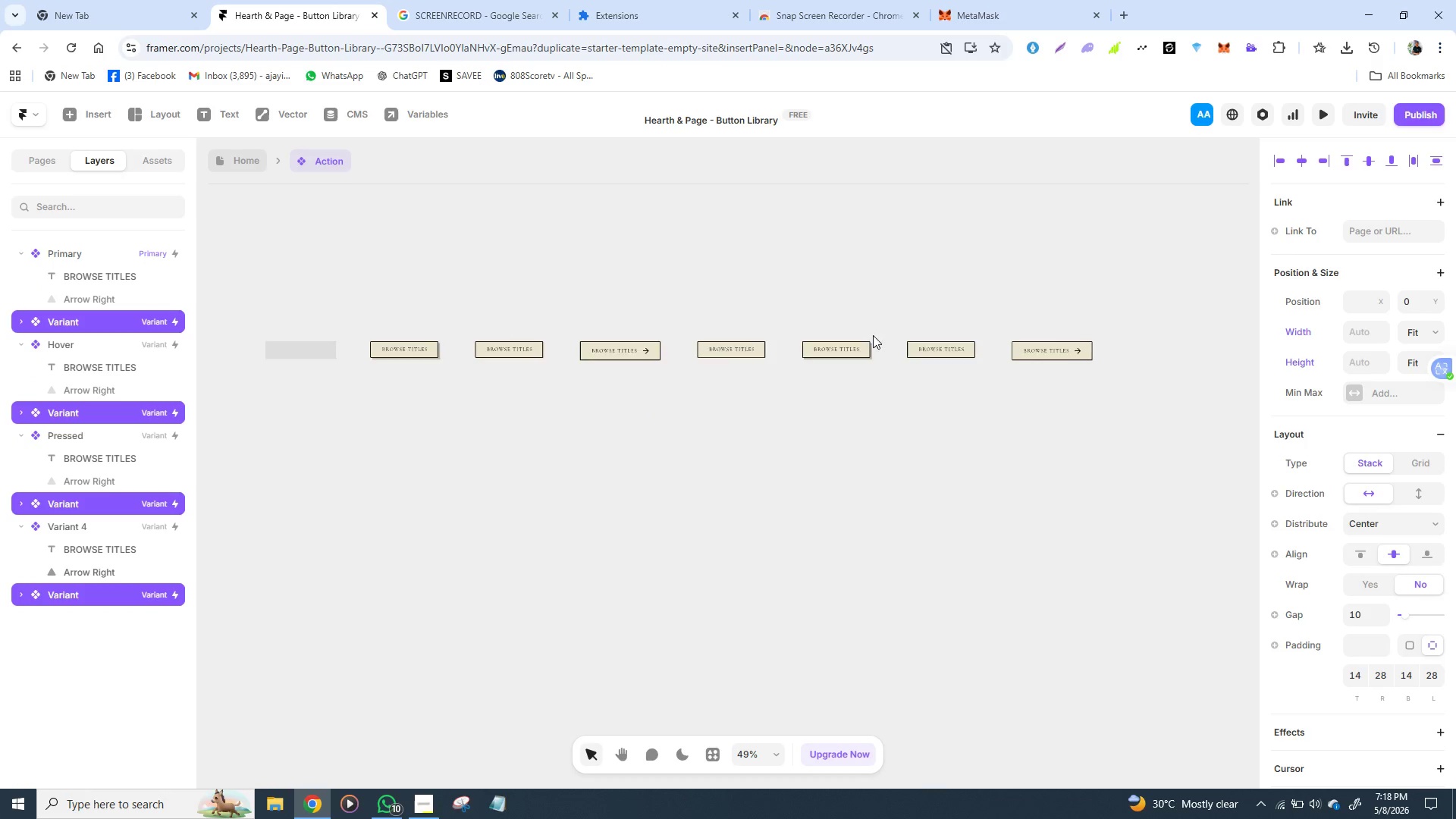 
wait(8.12)
 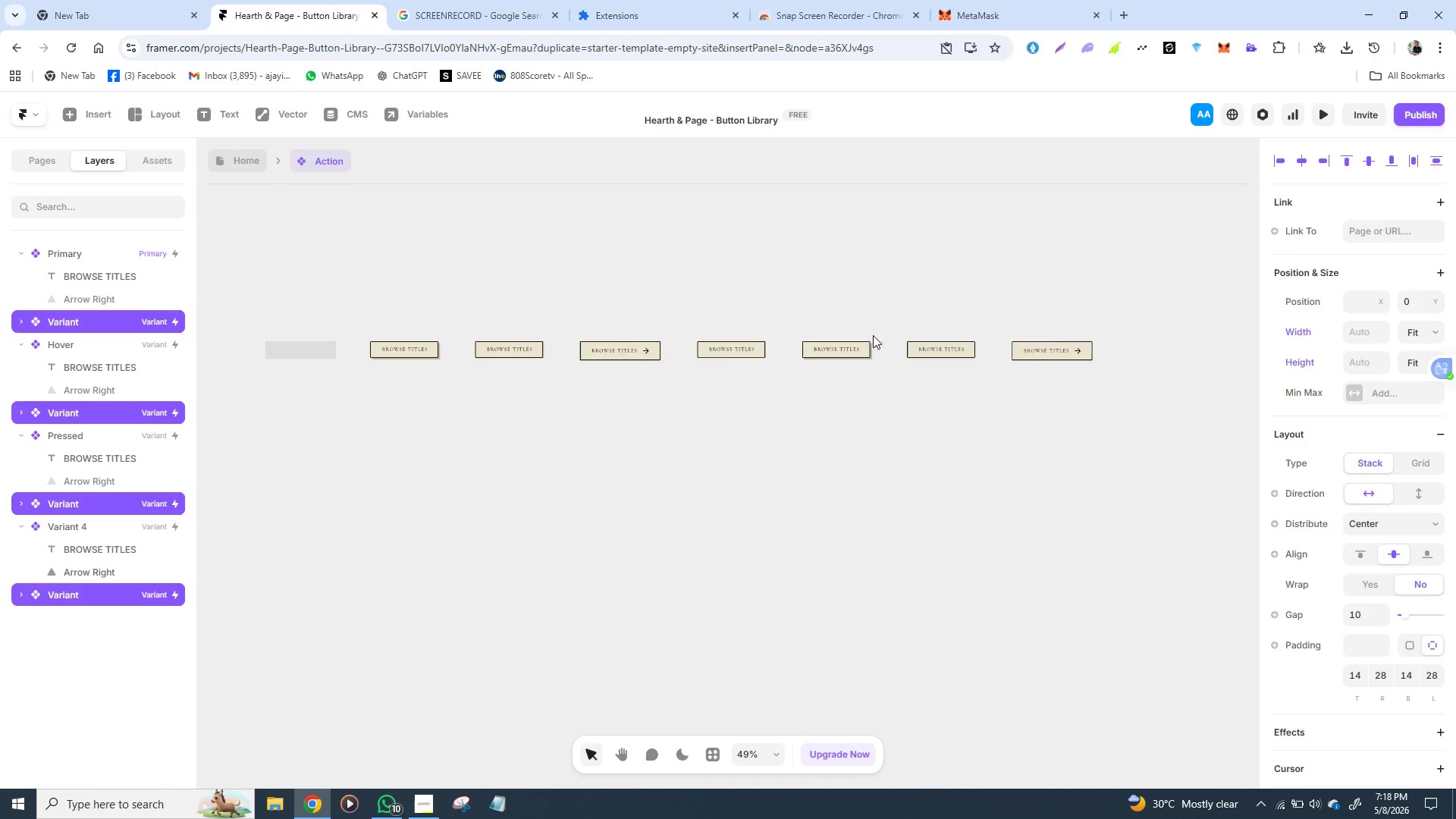 
left_click_drag(start_coordinate=[799, 349], to_coordinate=[777, 404])
 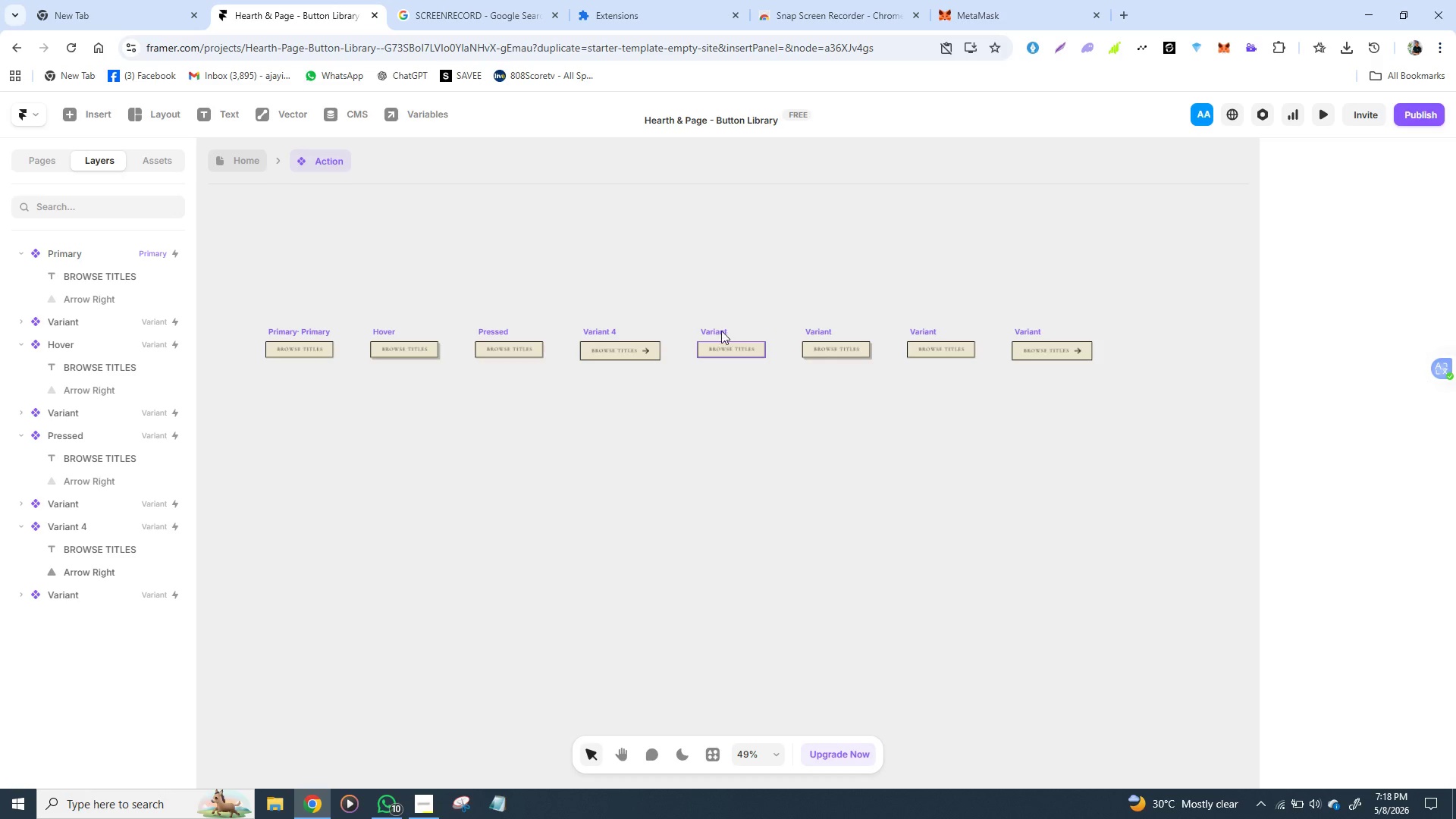 
left_click([717, 331])
 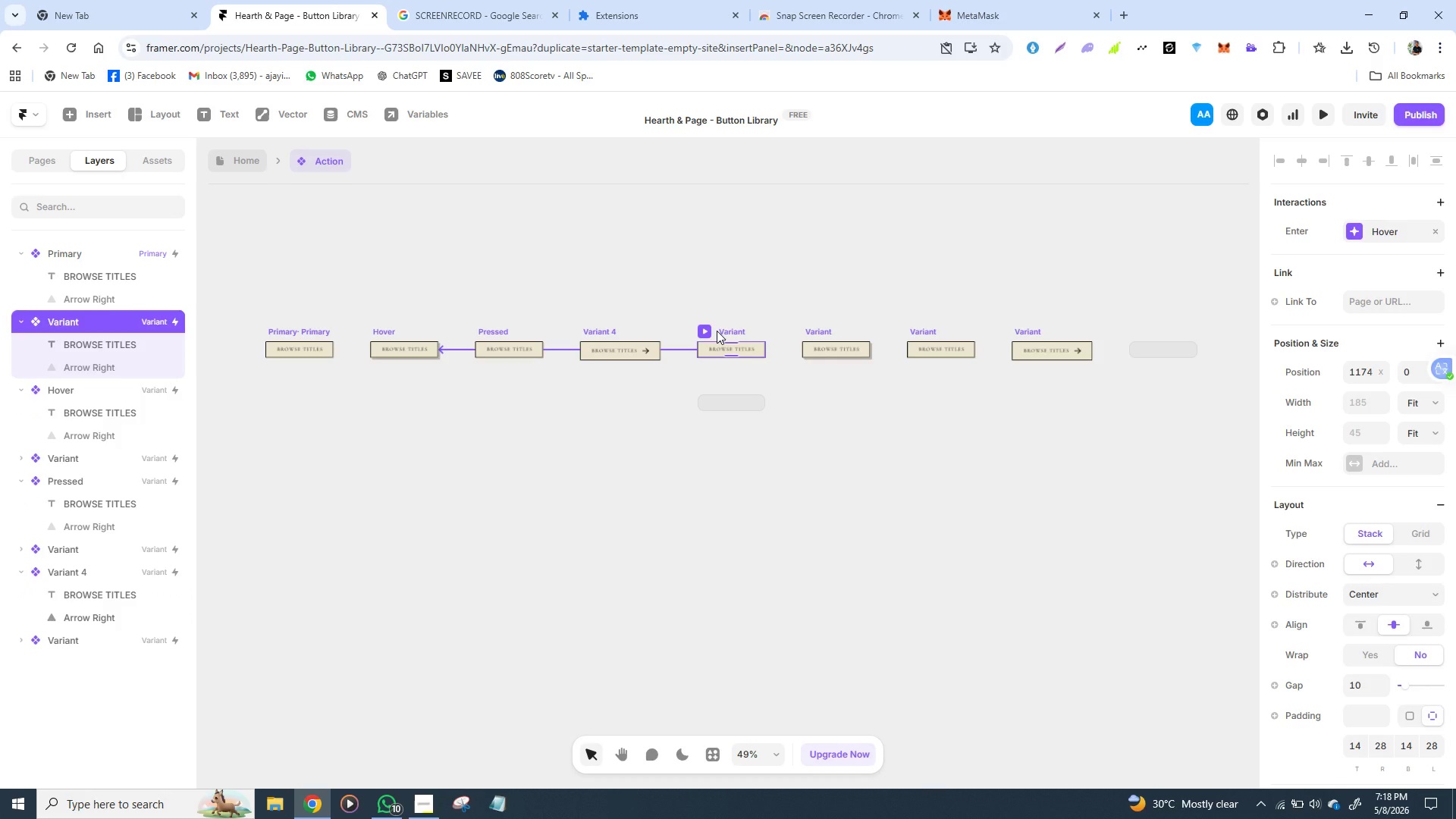 
hold_key(key=ShiftLeft, duration=1.5)
left_click([815, 333])
 